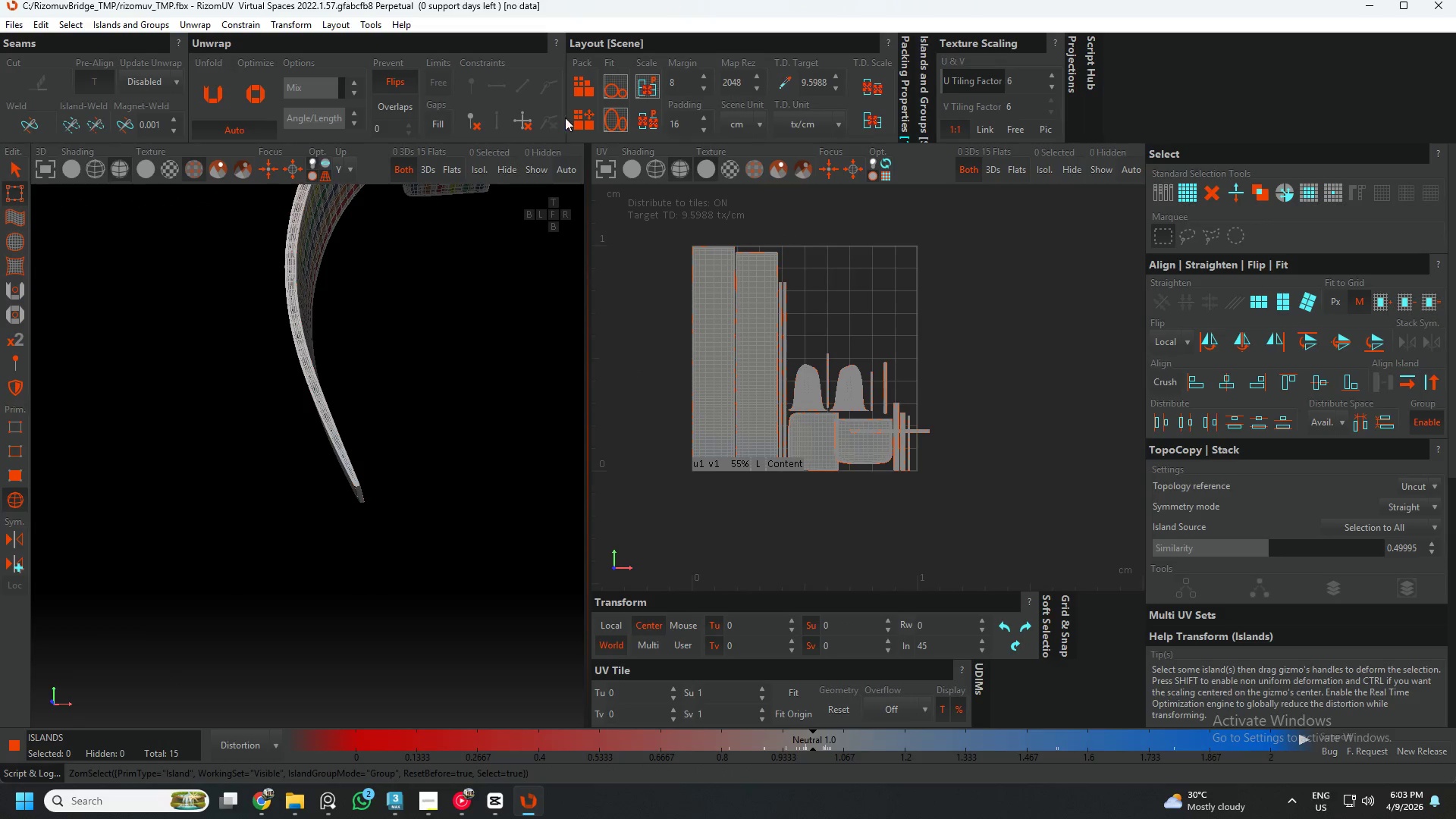 
left_click([572, 111])
 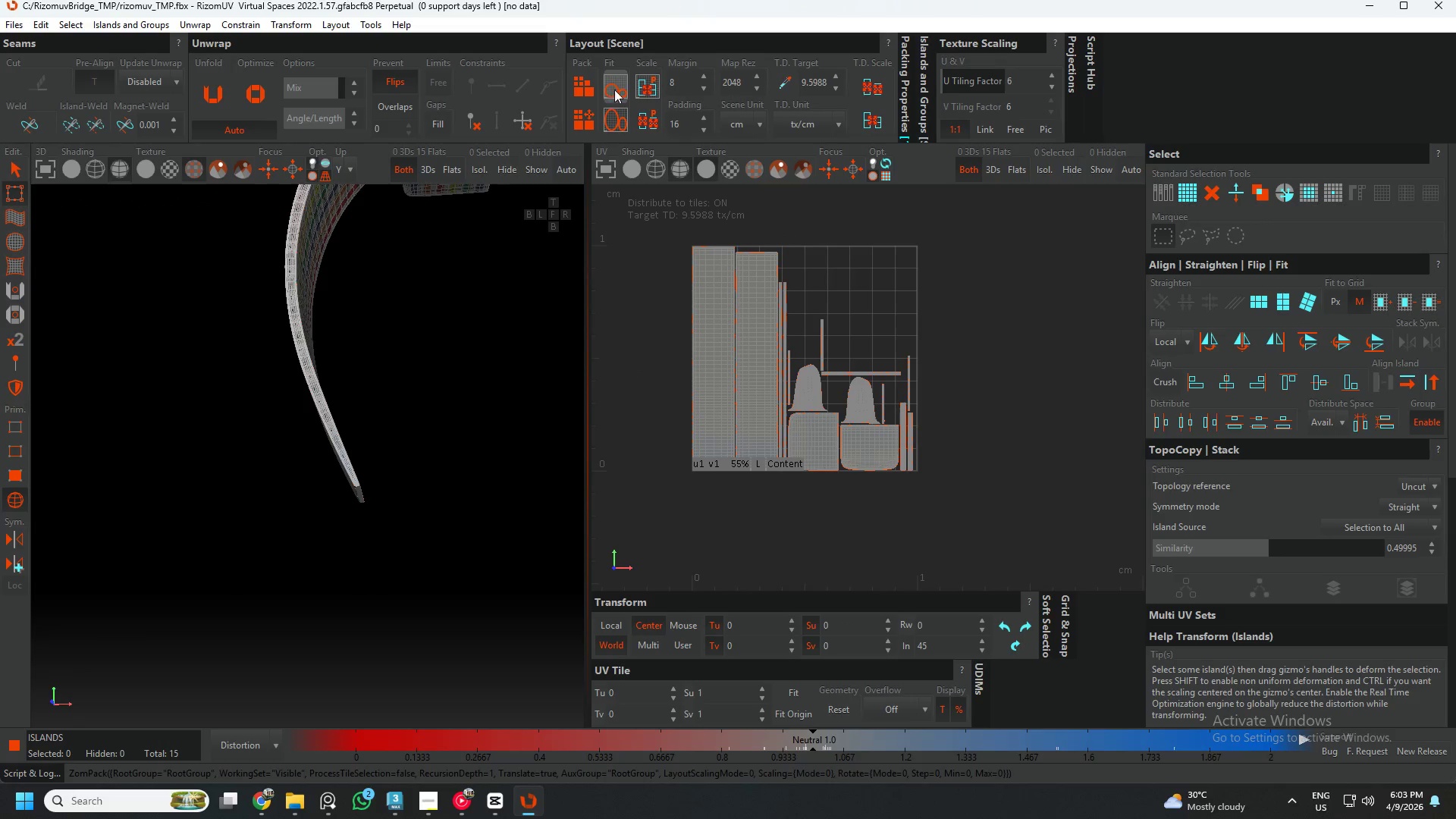 
left_click([615, 87])
 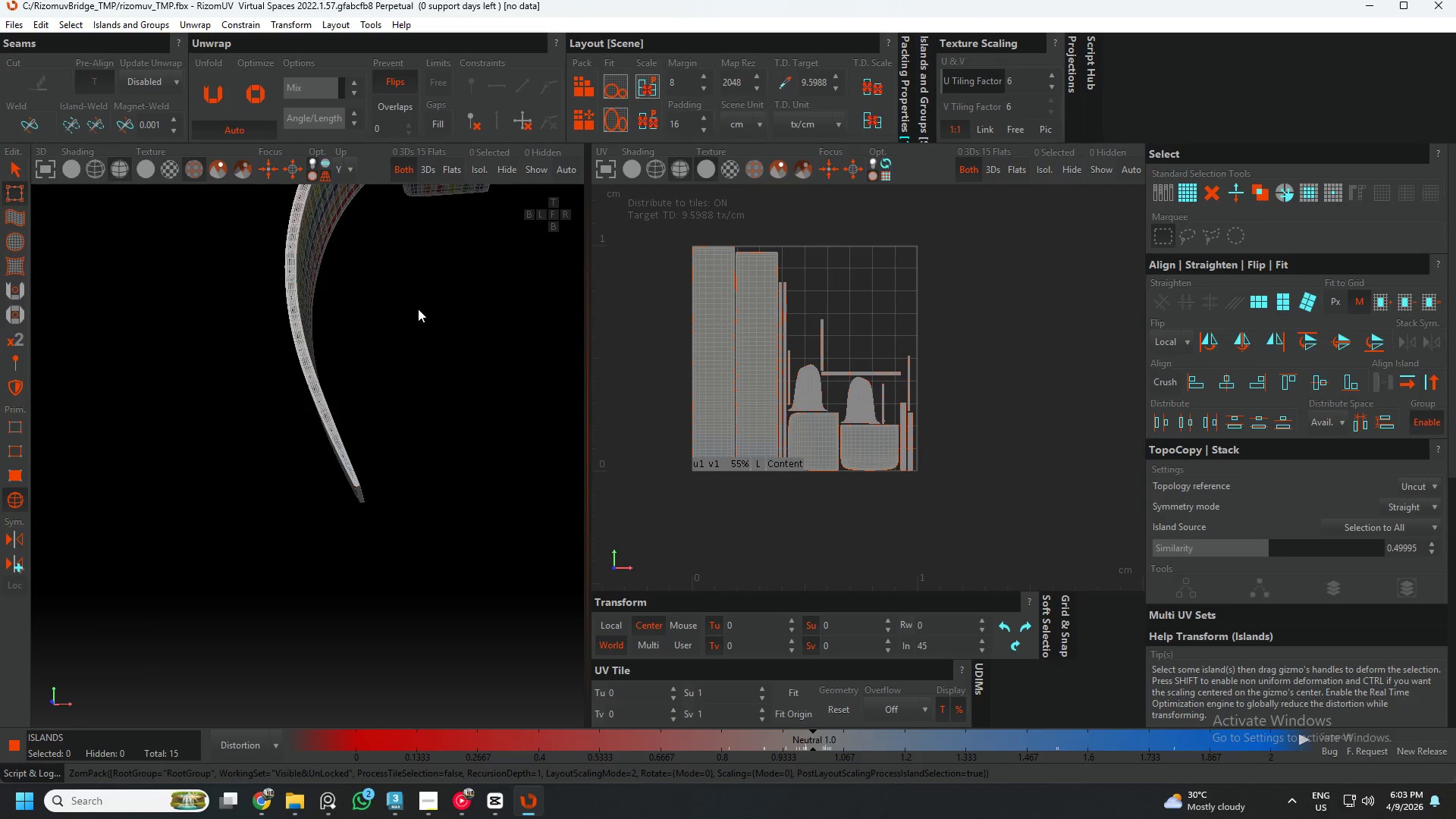 
scroll: coordinate [399, 318], scroll_direction: down, amount: 3.0
 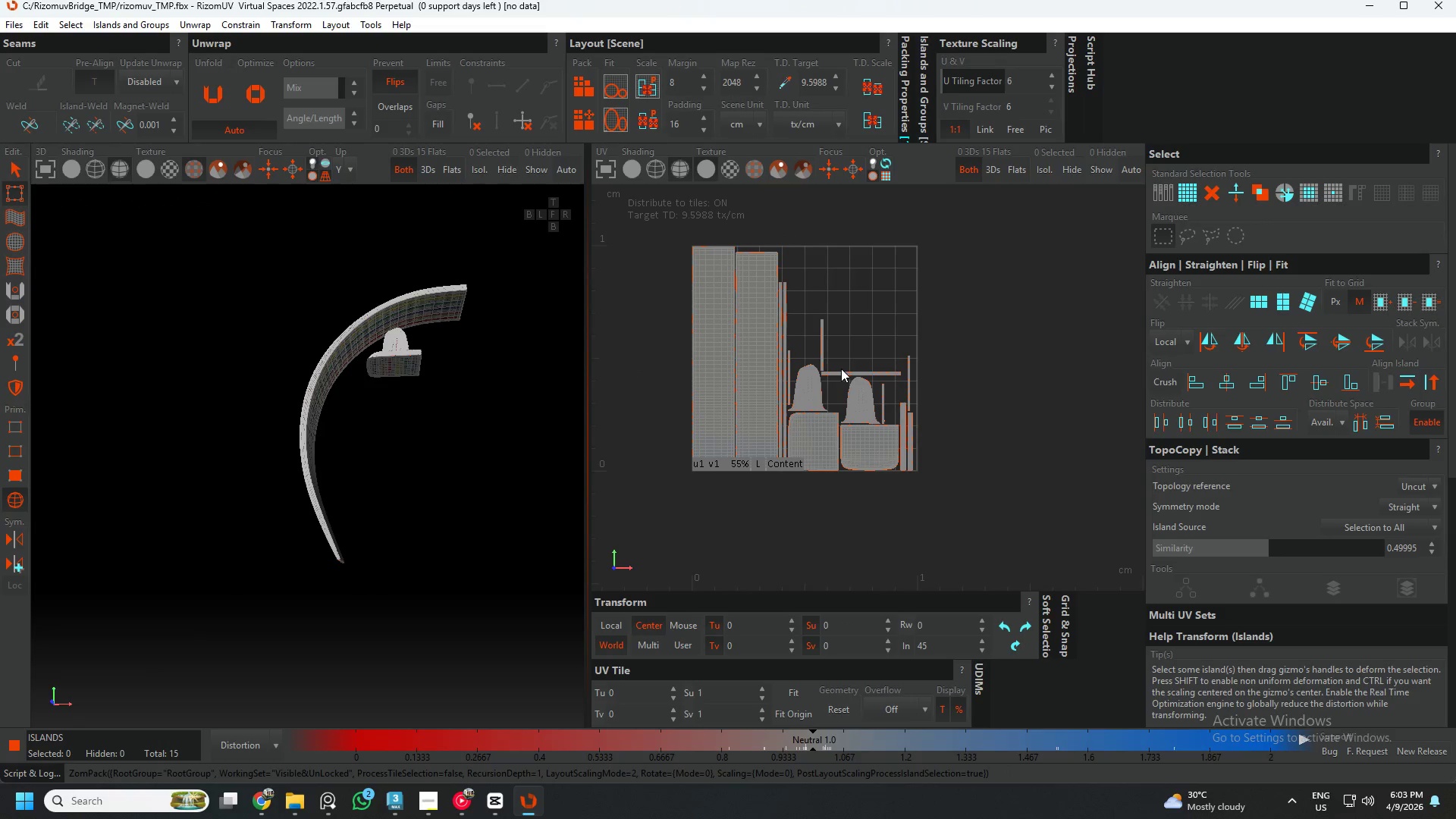 
left_click([841, 372])
 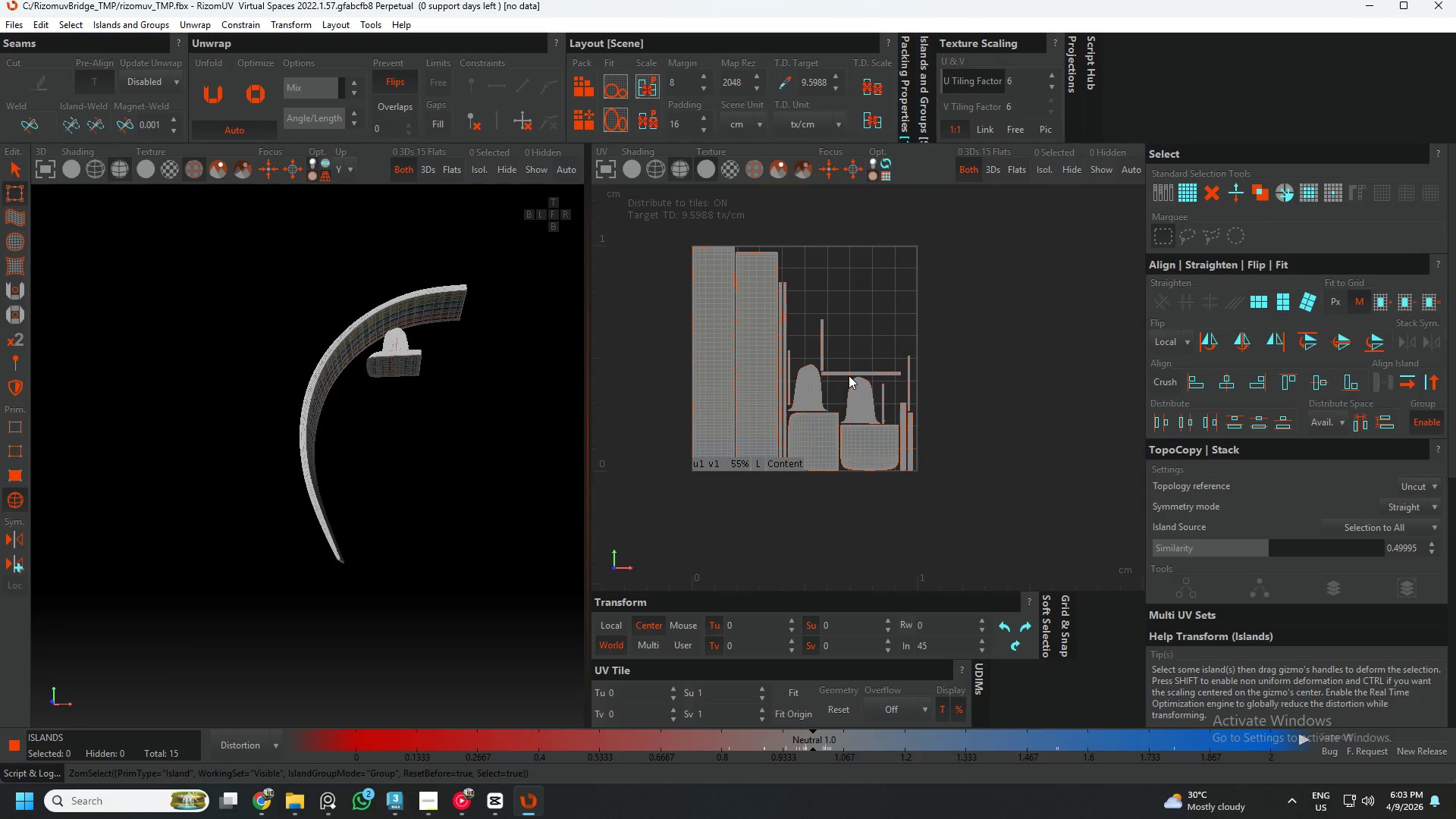 
left_click([849, 374])
 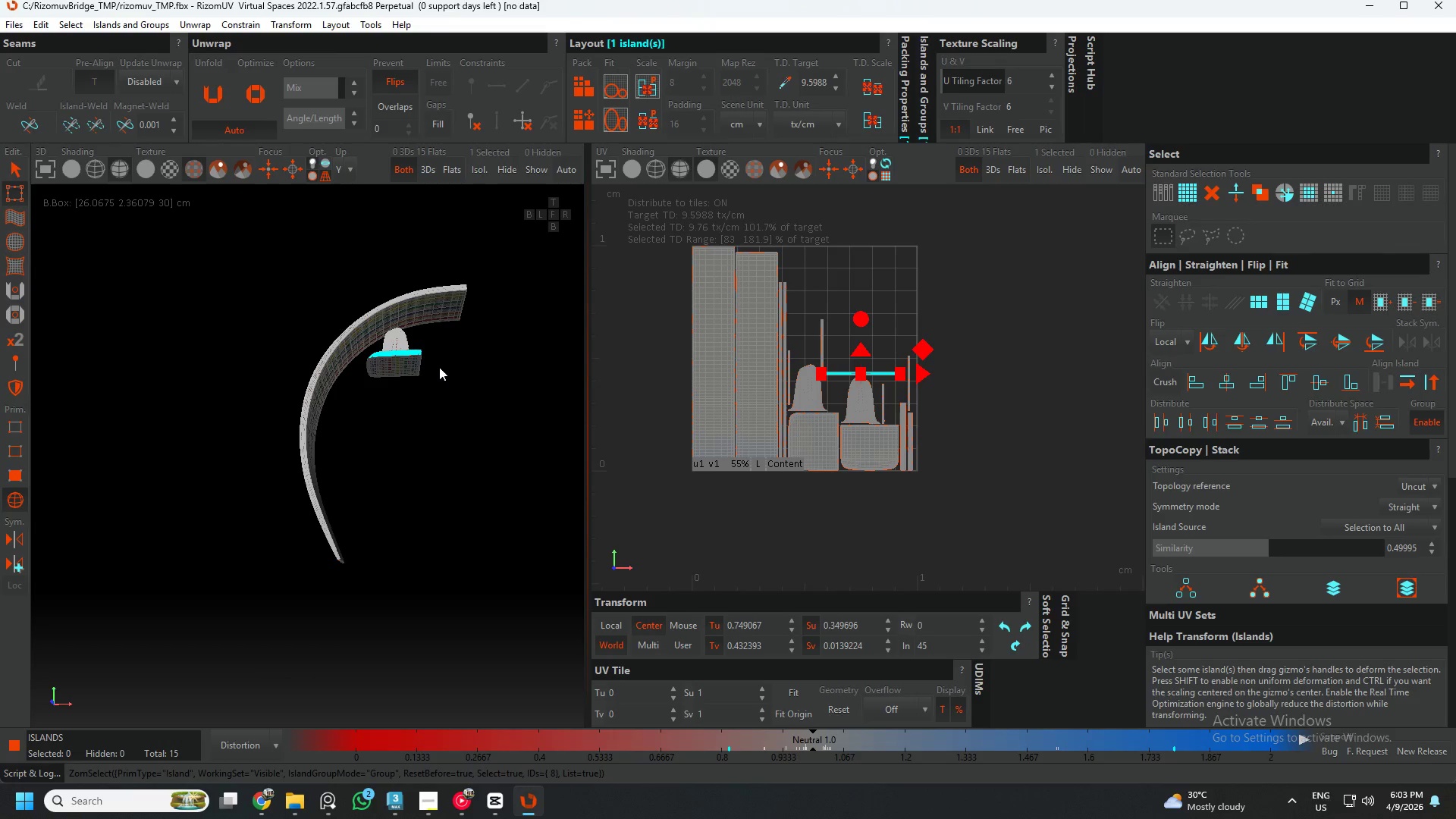 
hold_key(key=AltLeft, duration=0.72)
 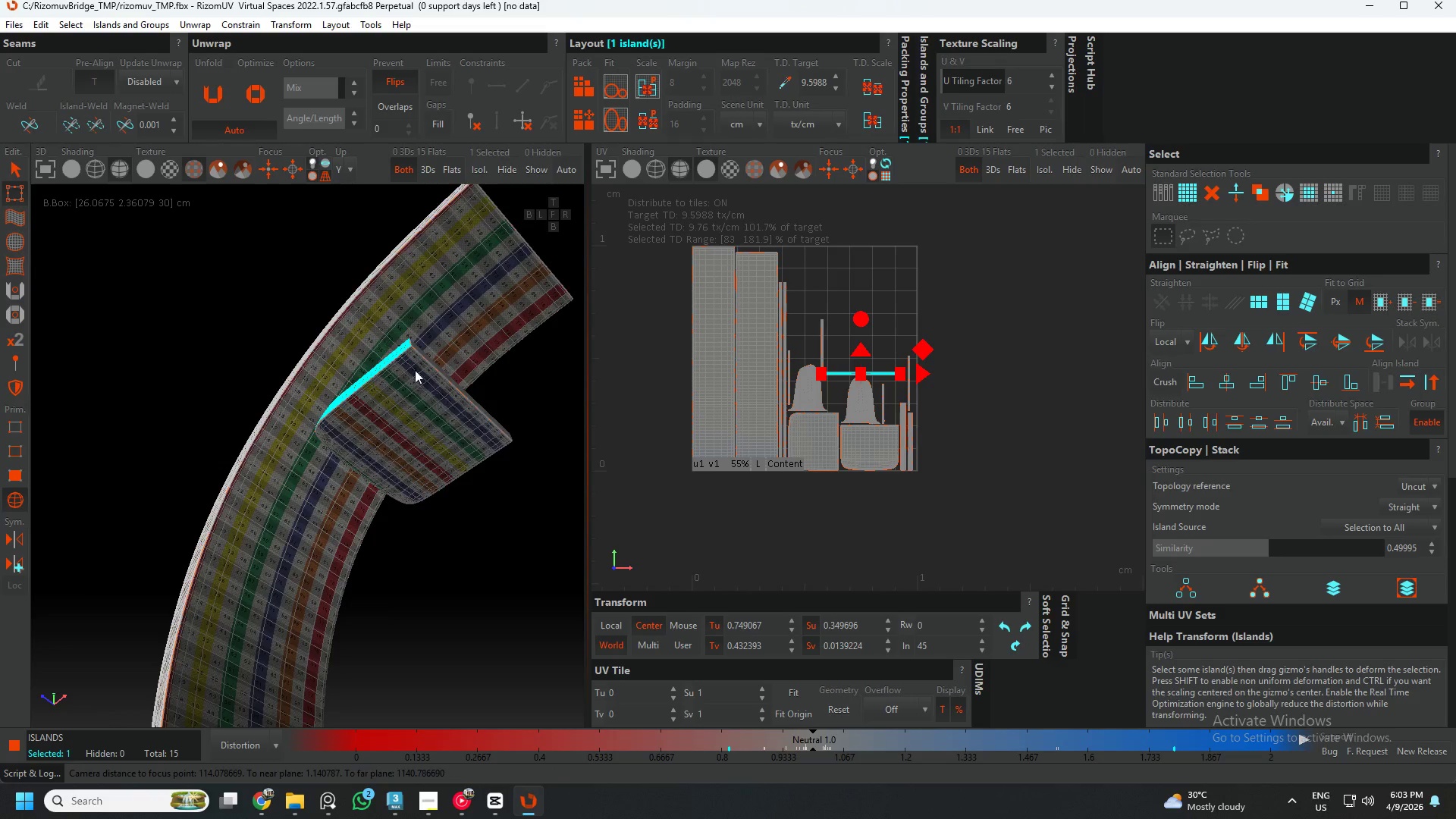 
scroll: coordinate [424, 375], scroll_direction: up, amount: 10.0
 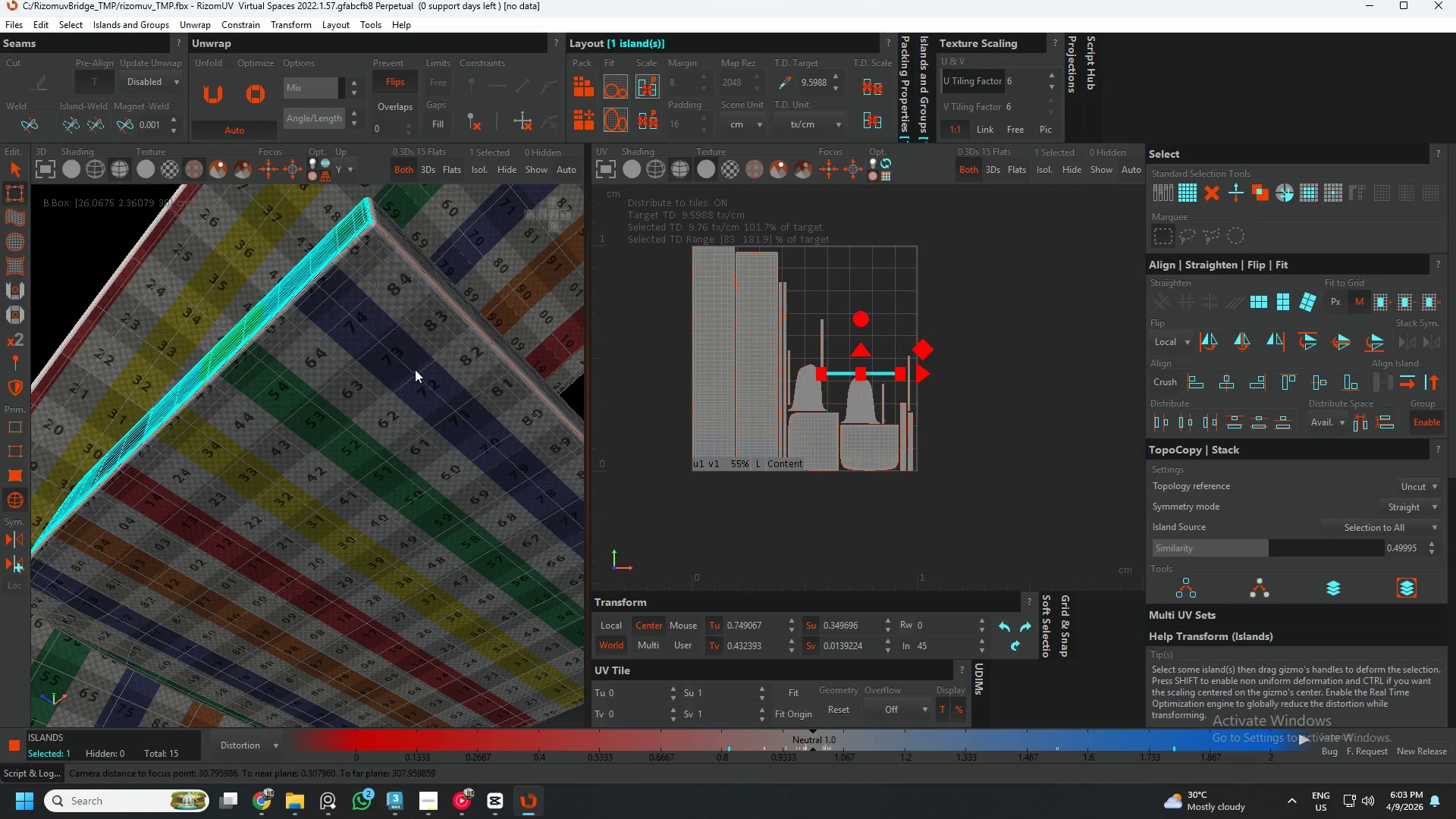 
hold_key(key=AltLeft, duration=0.55)
 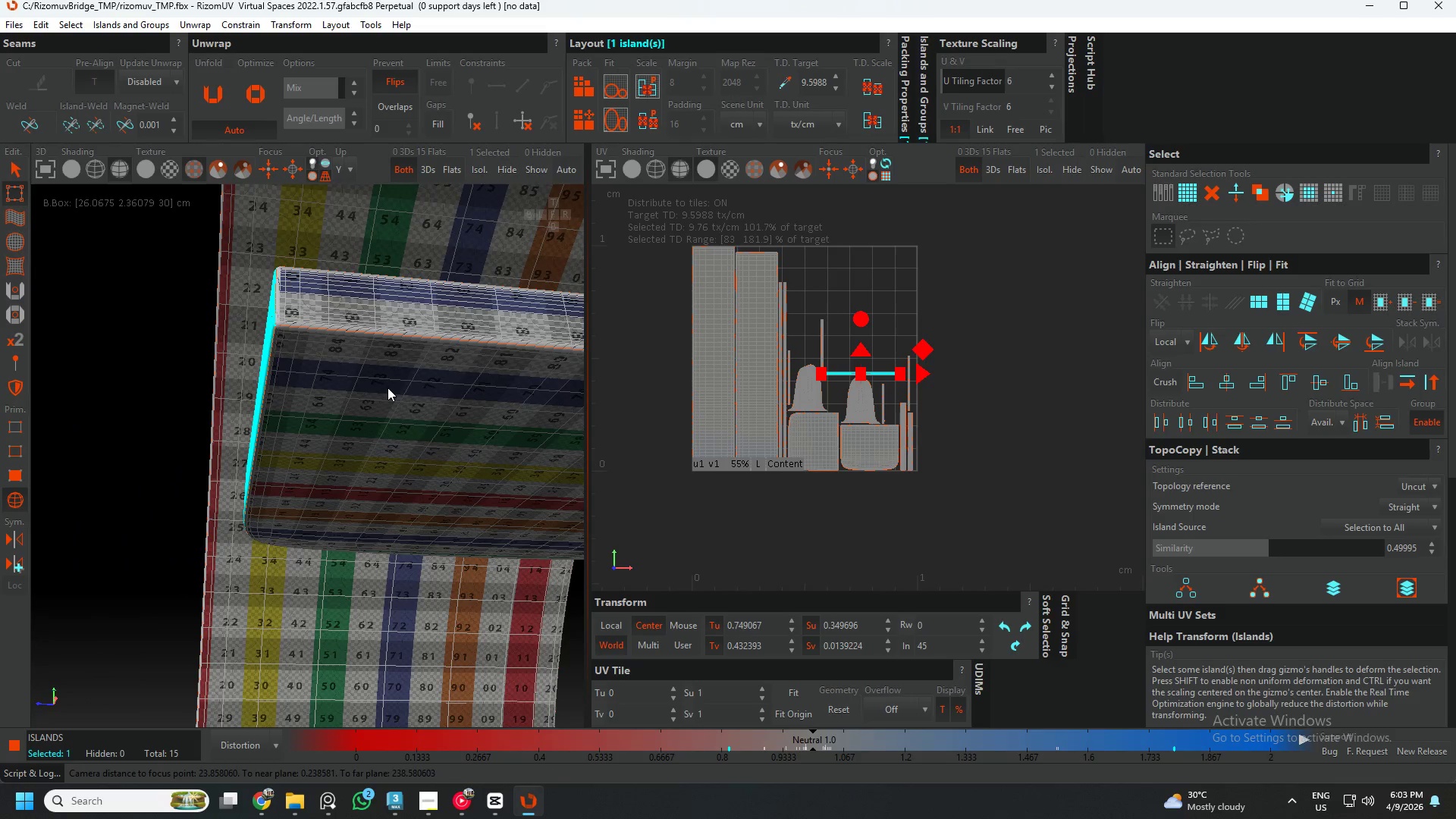 
left_click([388, 388])
 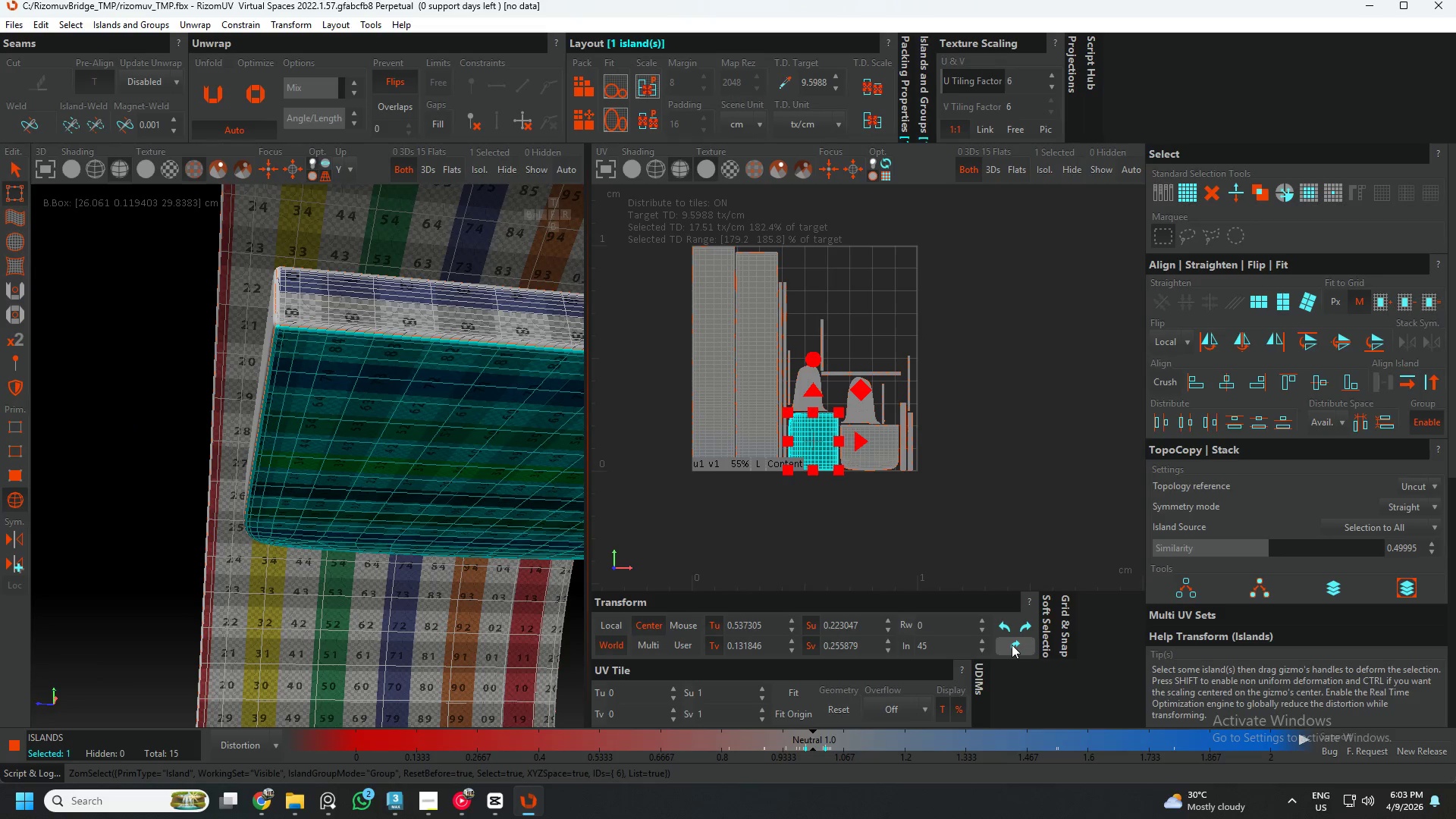 
left_click([1009, 626])
 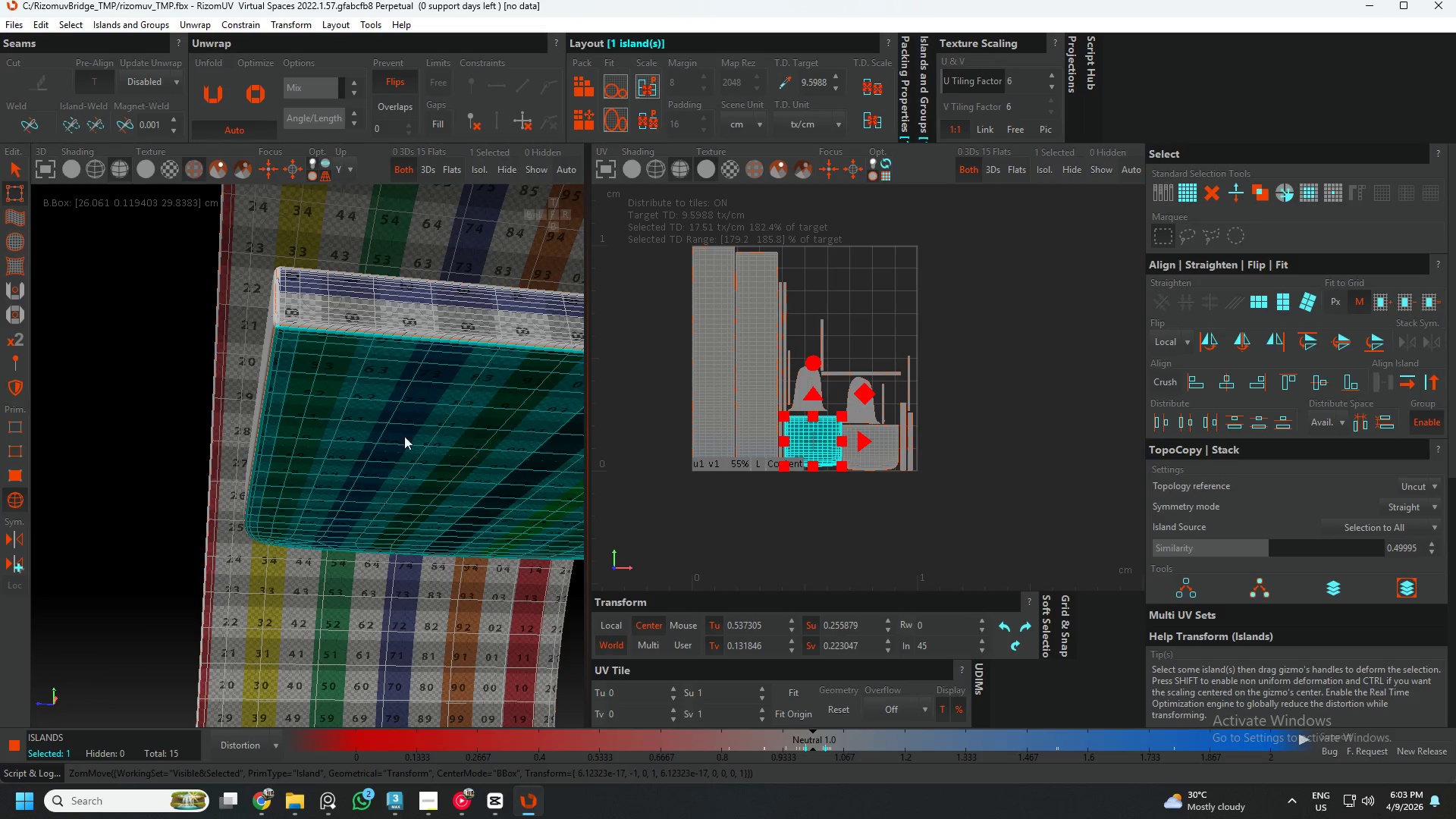 
hold_key(key=AltLeft, duration=0.67)
 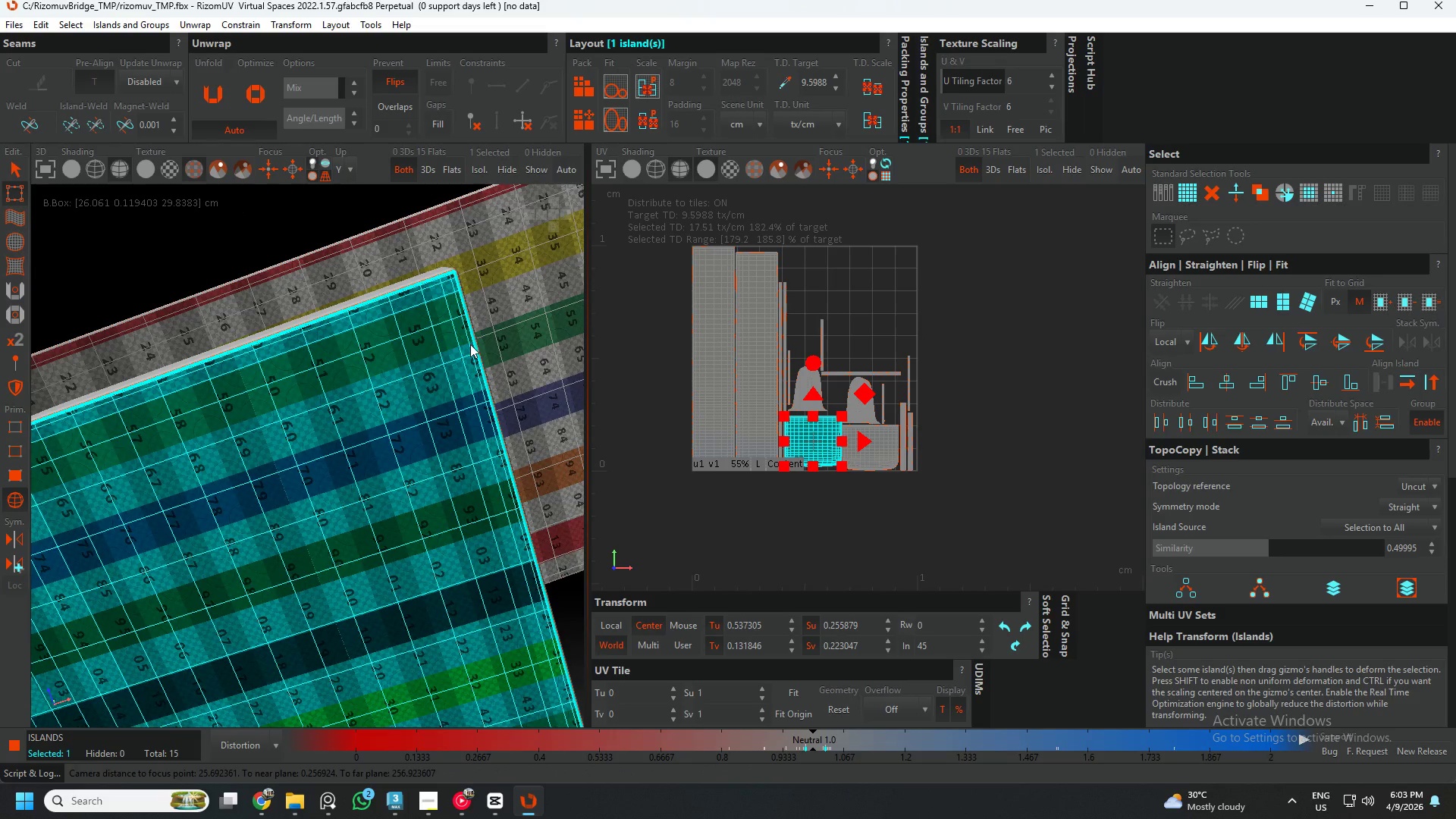 
hold_key(key=AltLeft, duration=0.58)
 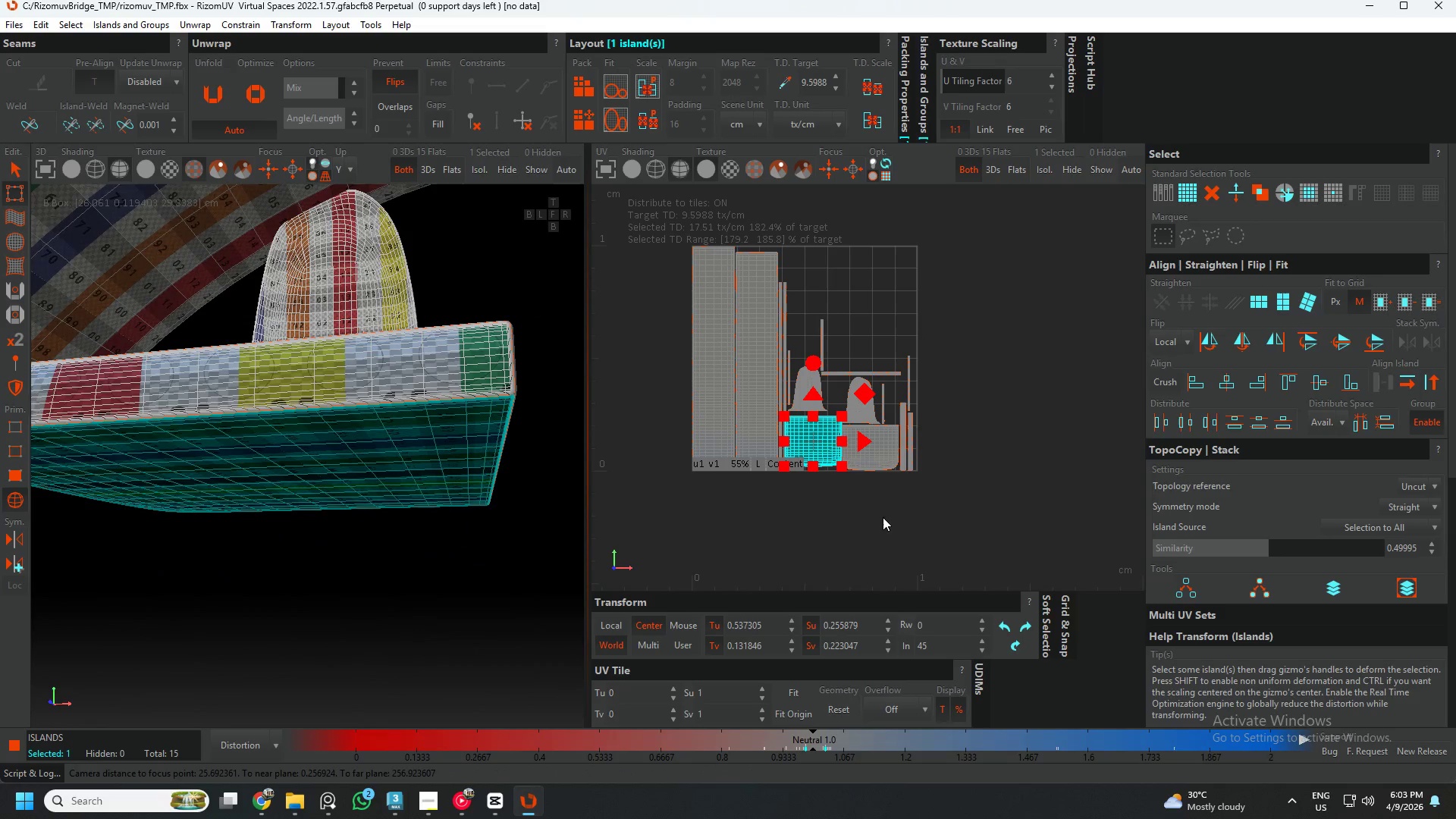 
left_click([883, 517])
 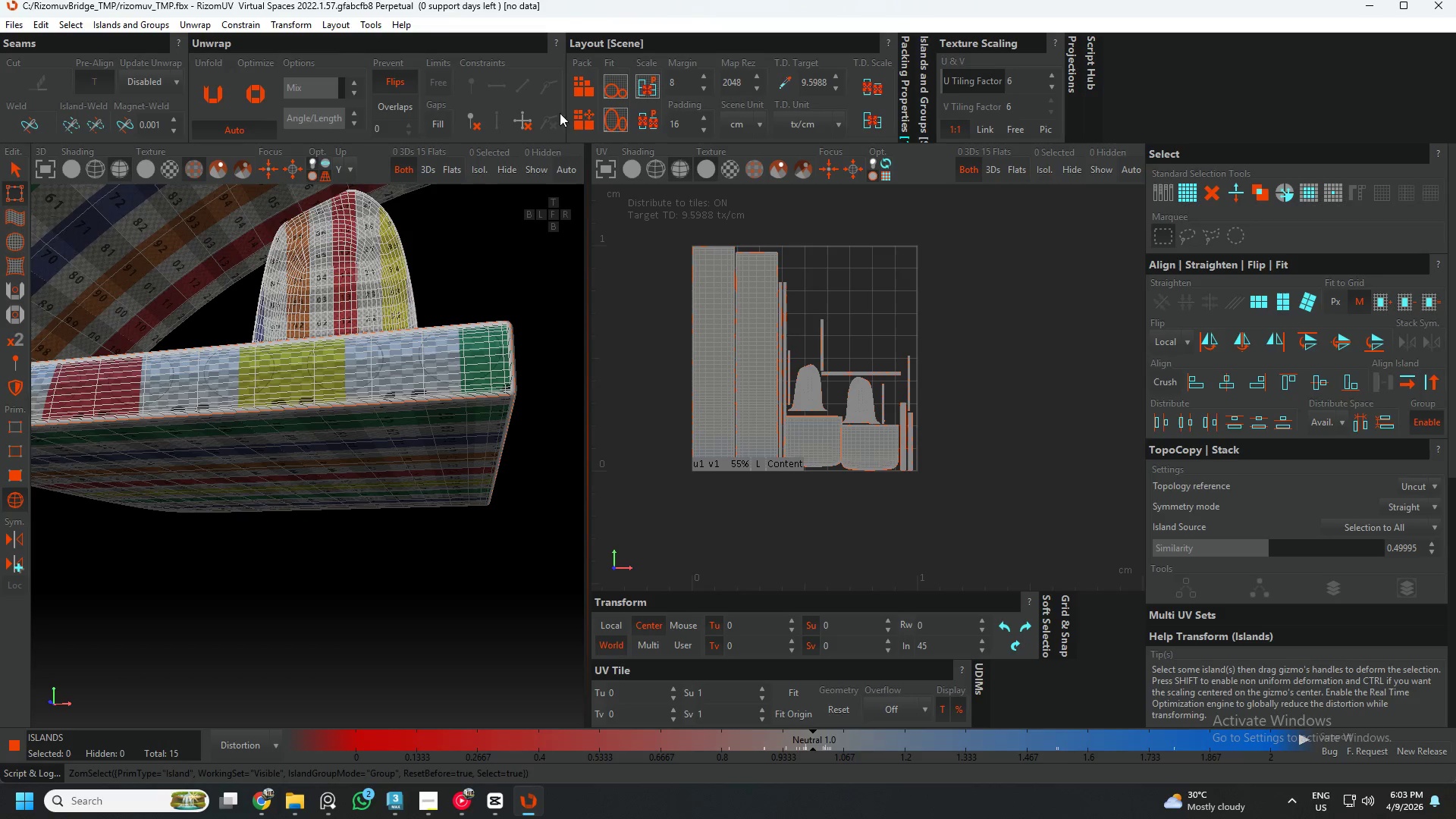 
left_click([584, 126])
 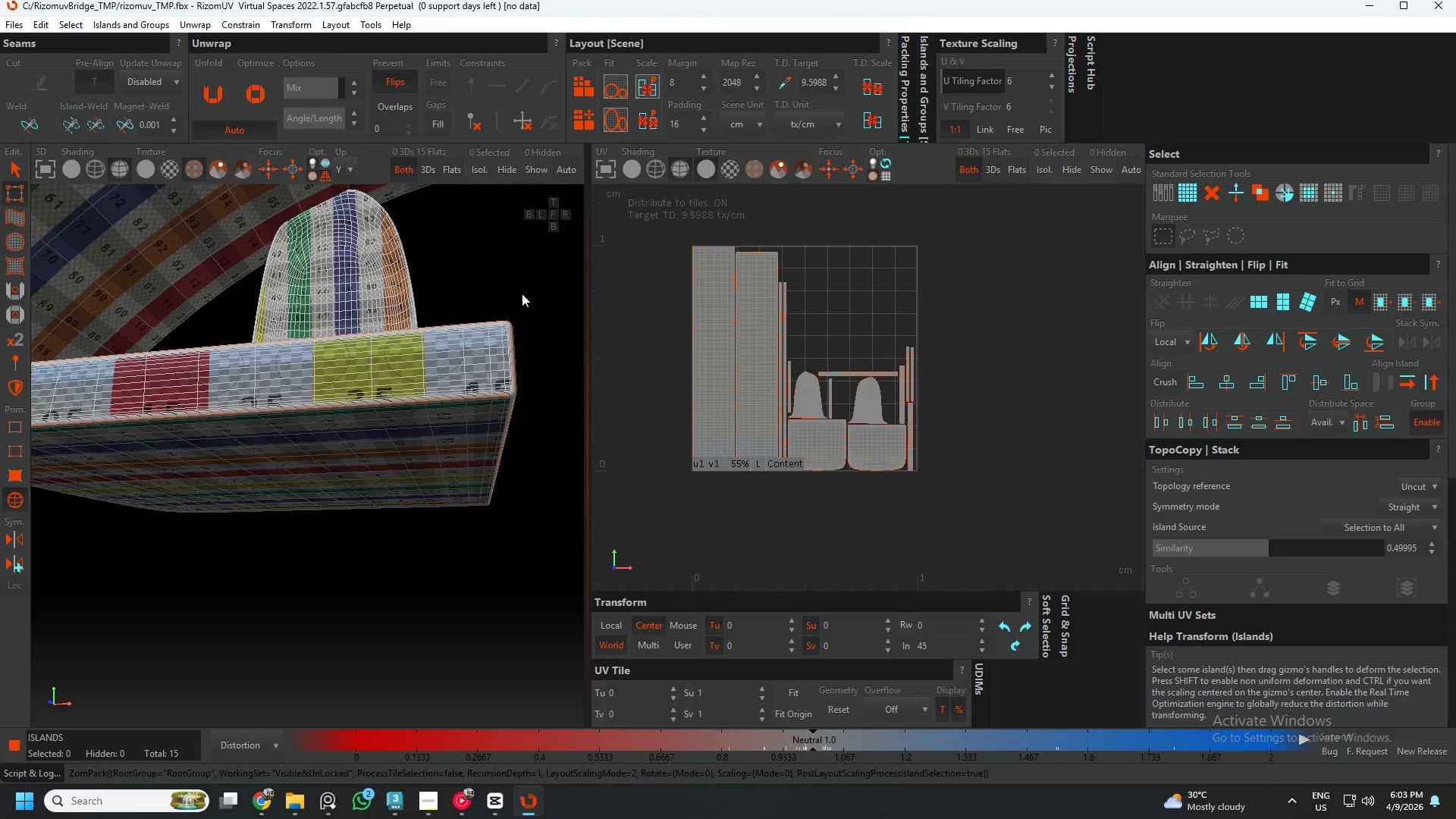 
hold_key(key=AltLeft, duration=0.47)
 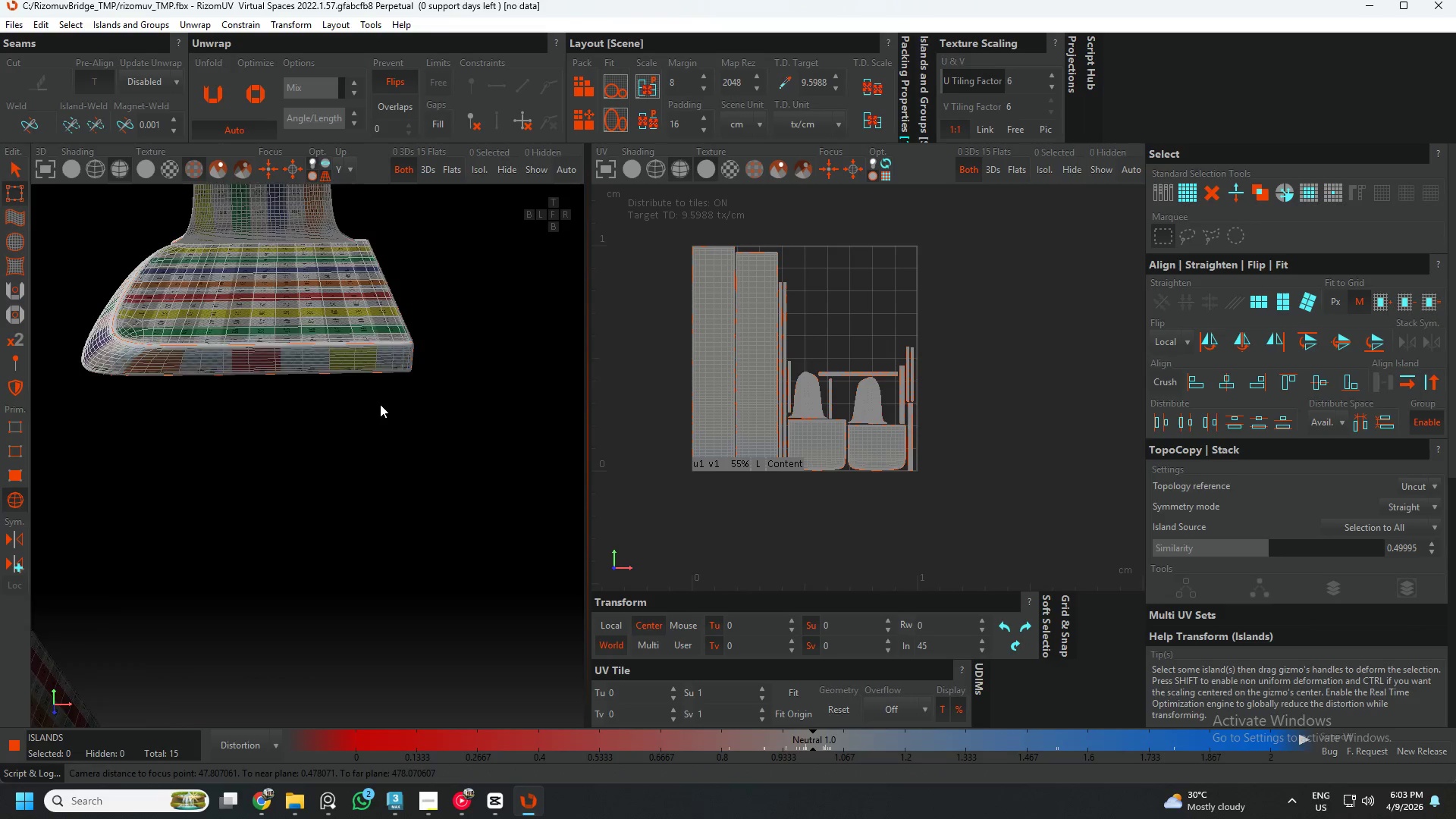 
scroll: coordinate [380, 404], scroll_direction: down, amount: 8.0
 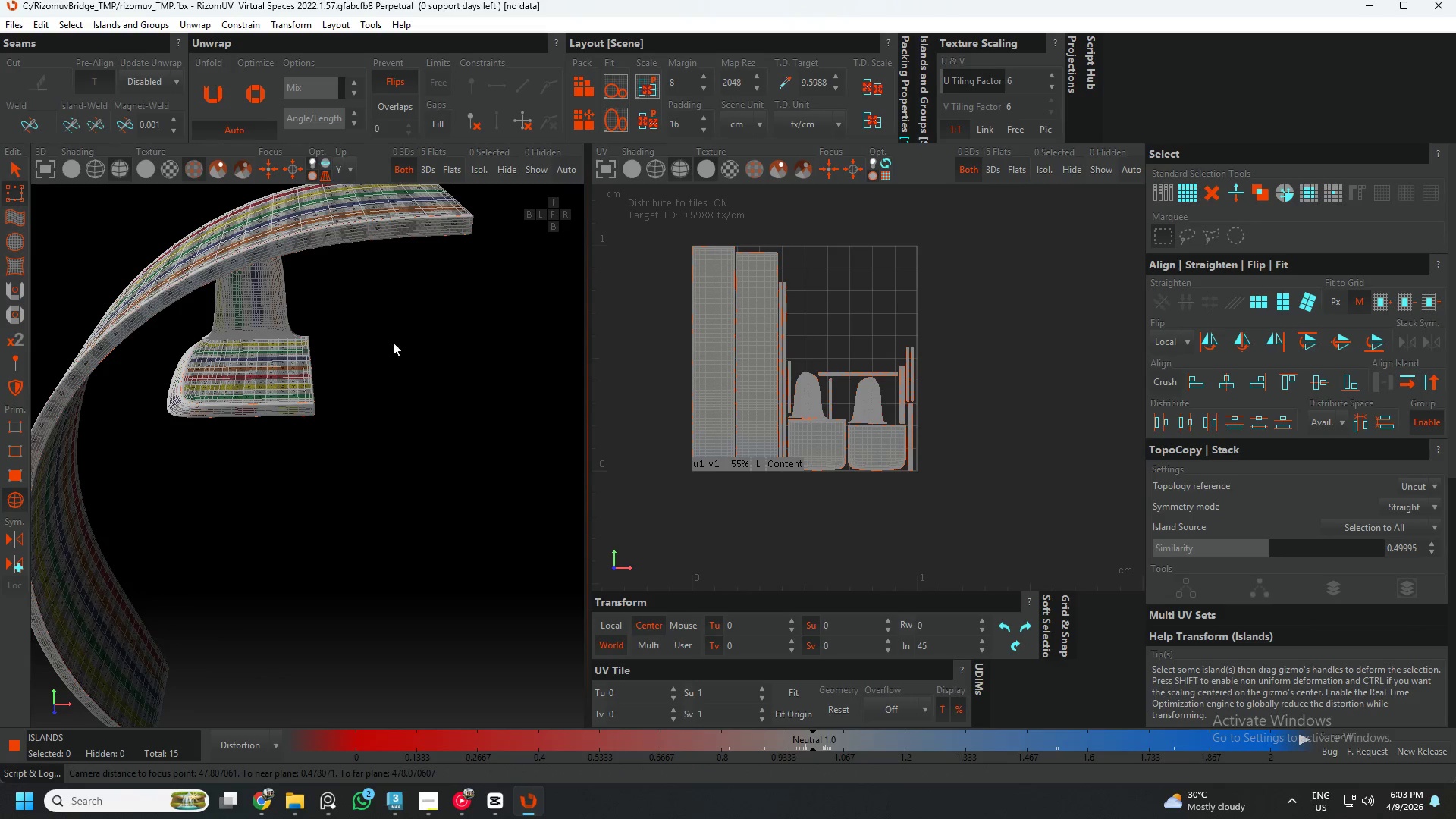 
hold_key(key=AltLeft, duration=0.39)
 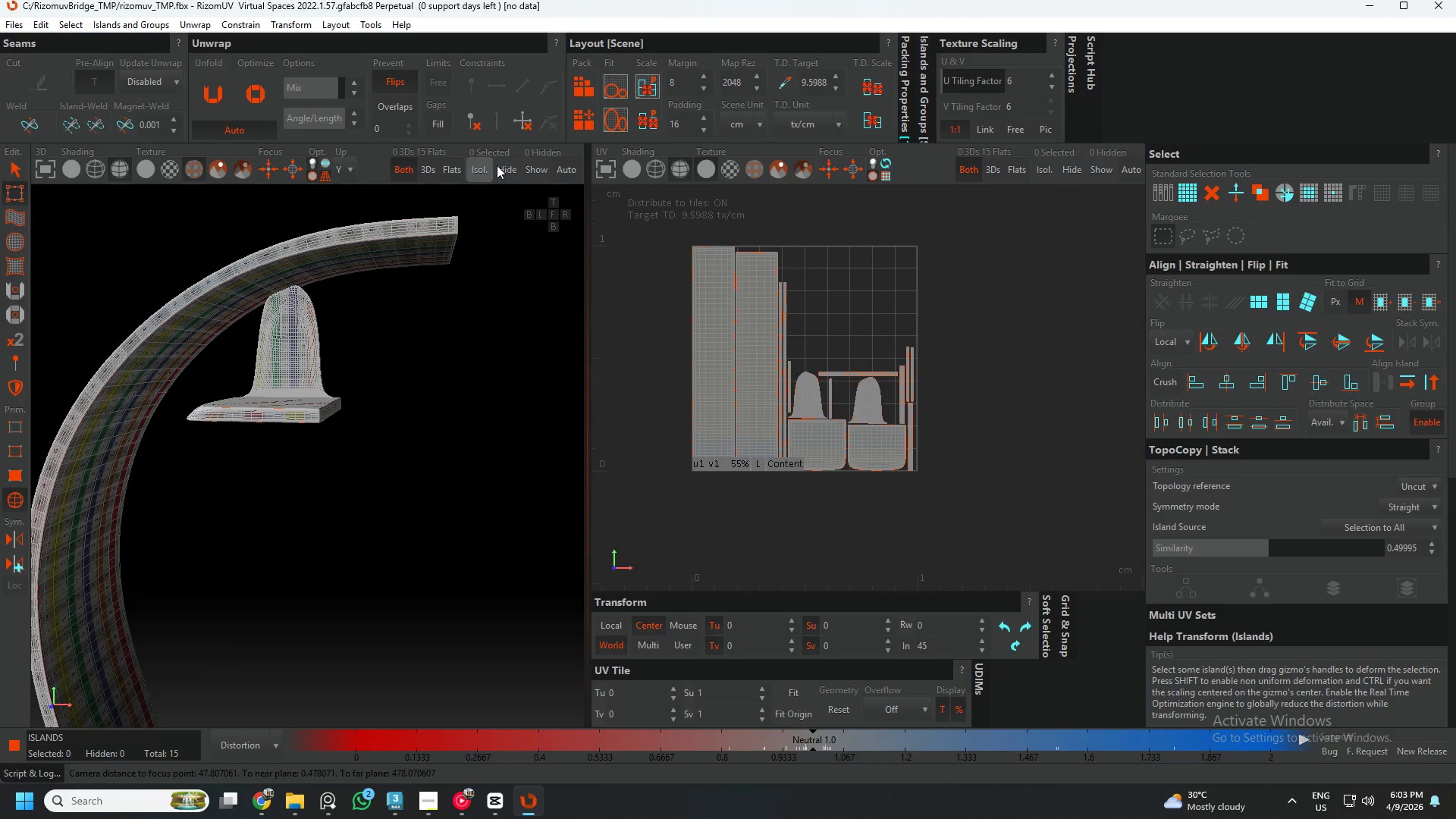 
left_click([524, 165])
 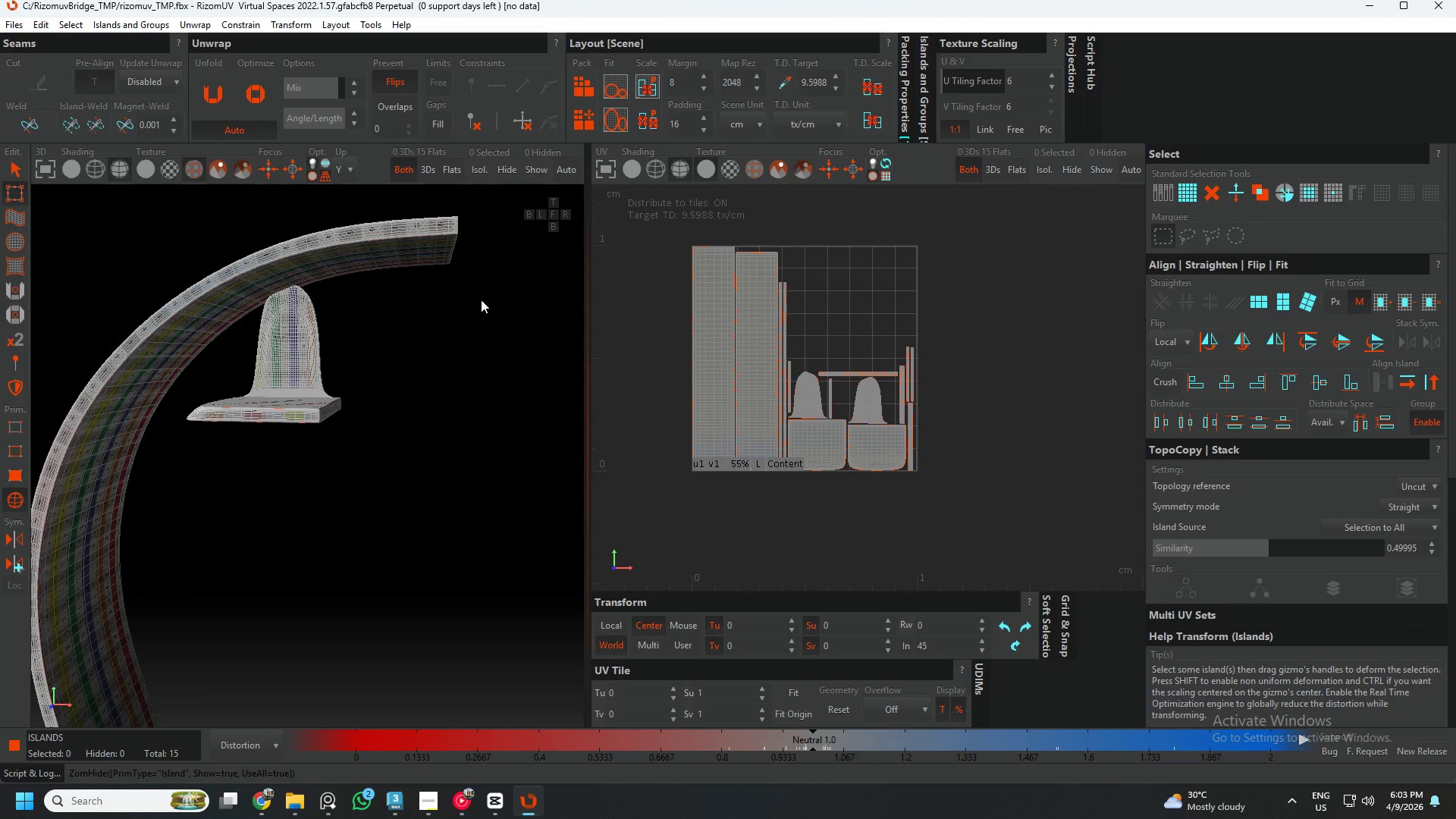 
scroll: coordinate [434, 355], scroll_direction: down, amount: 3.0
 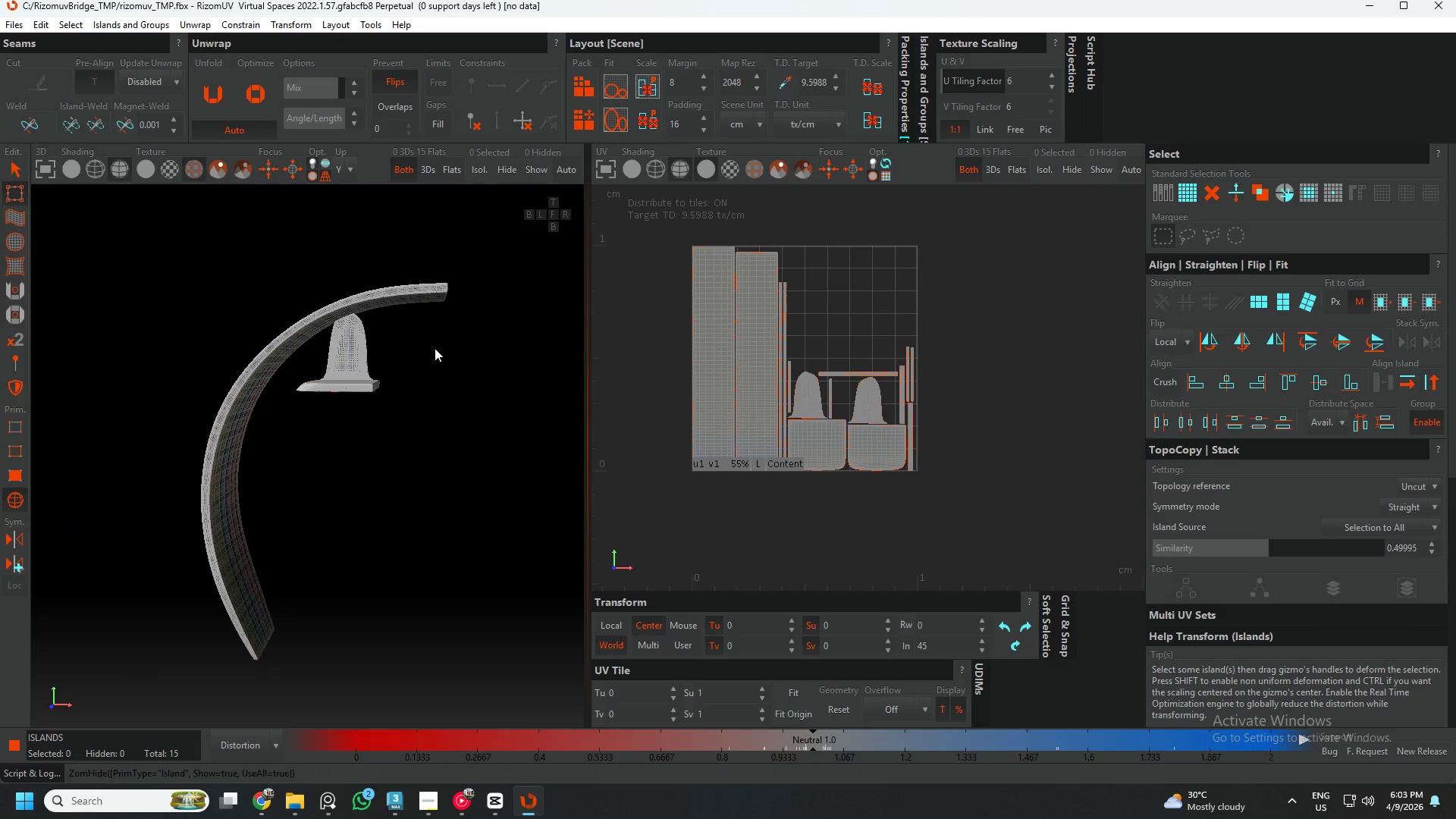 
key(Control+S)
 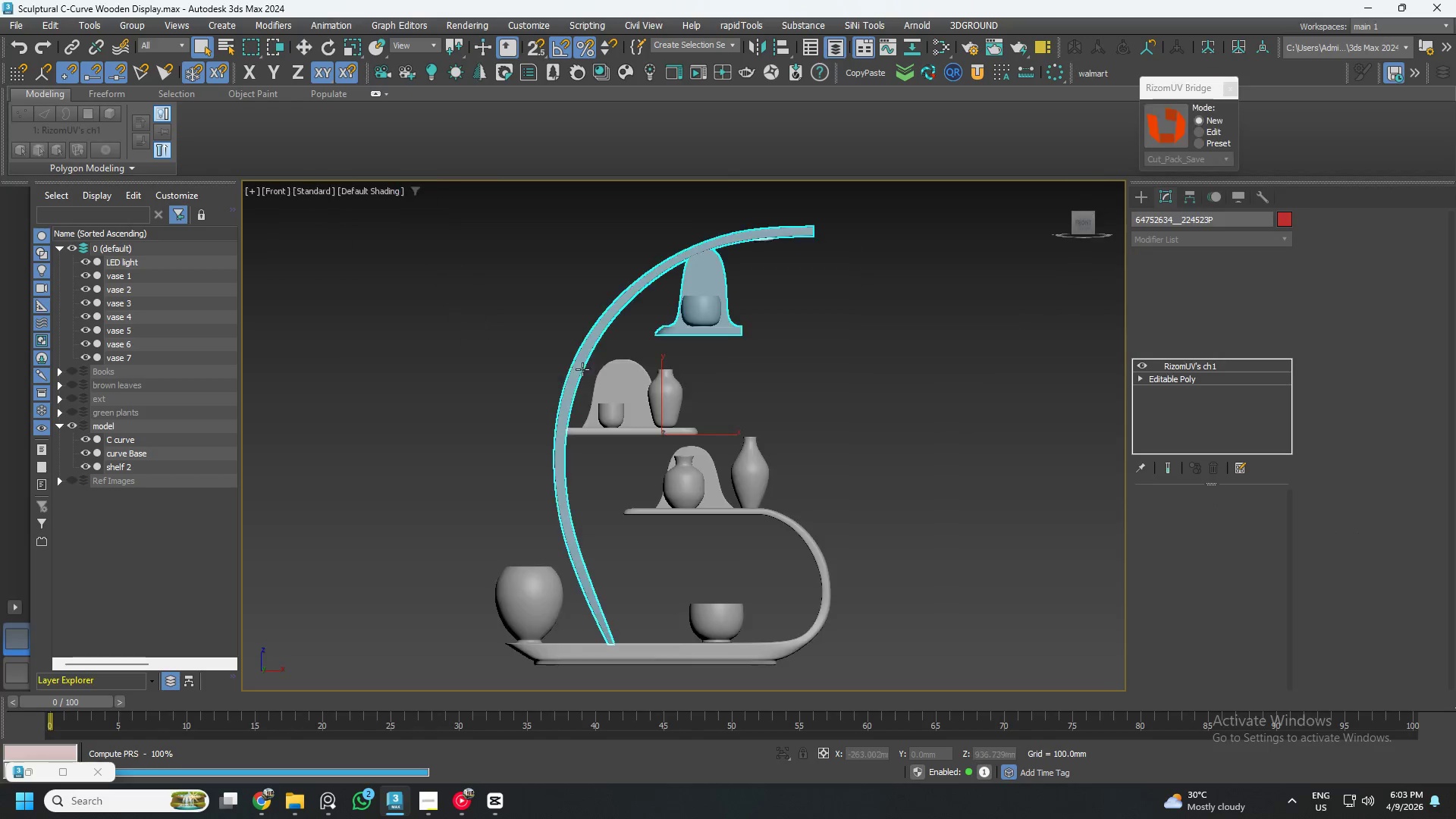 
right_click([591, 353])
 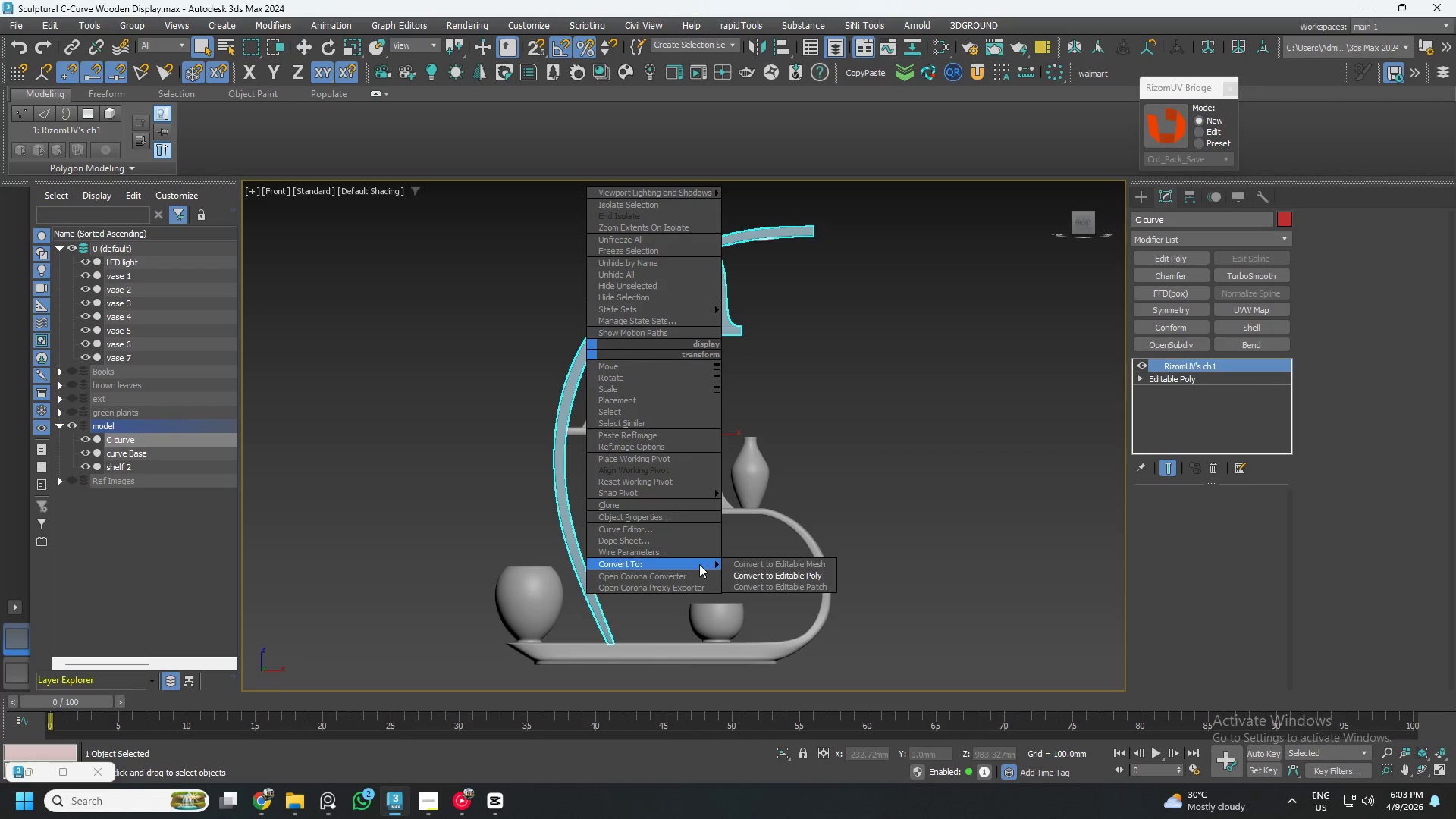 
left_click([770, 579])
 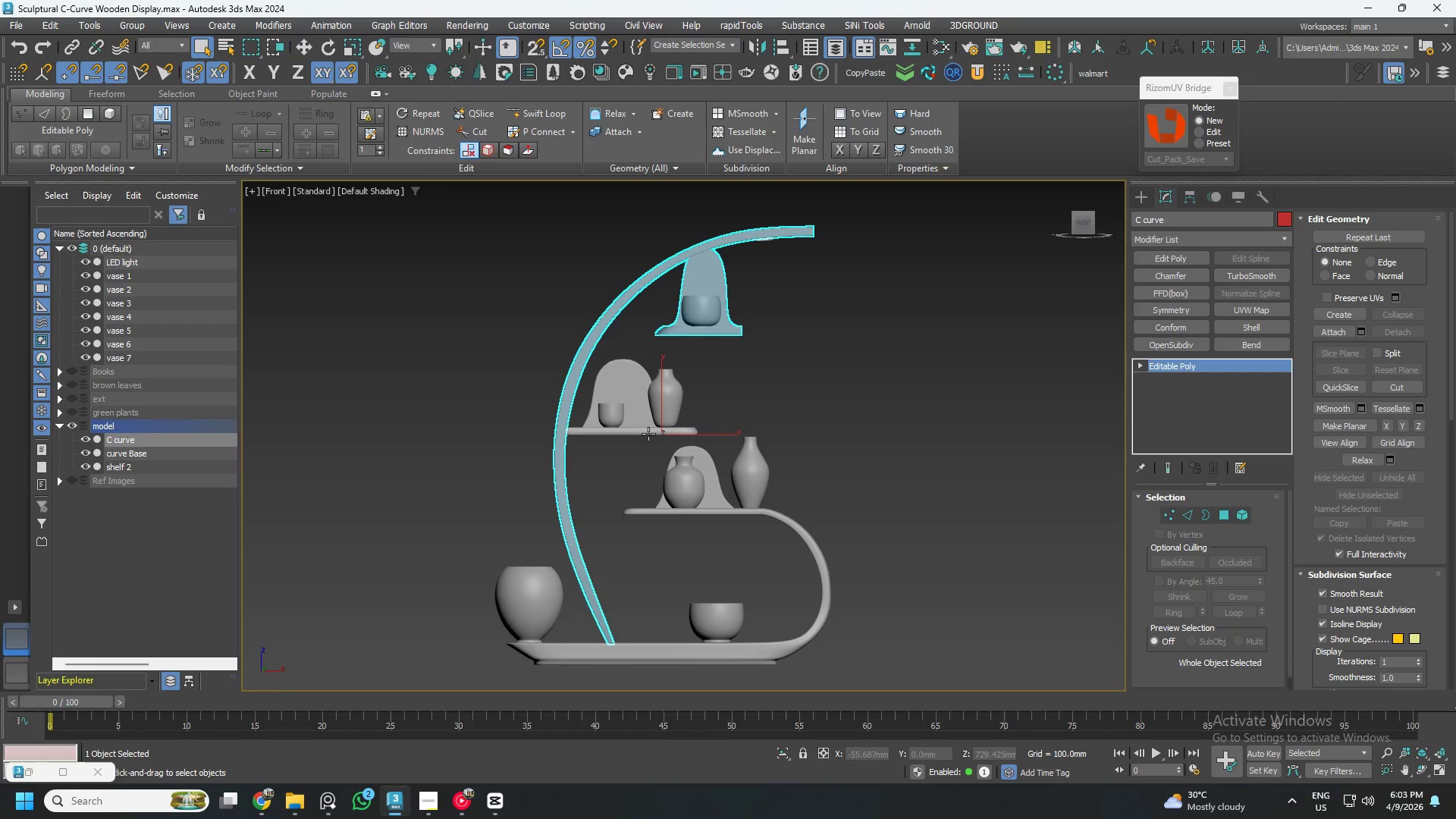 
left_click([644, 431])
 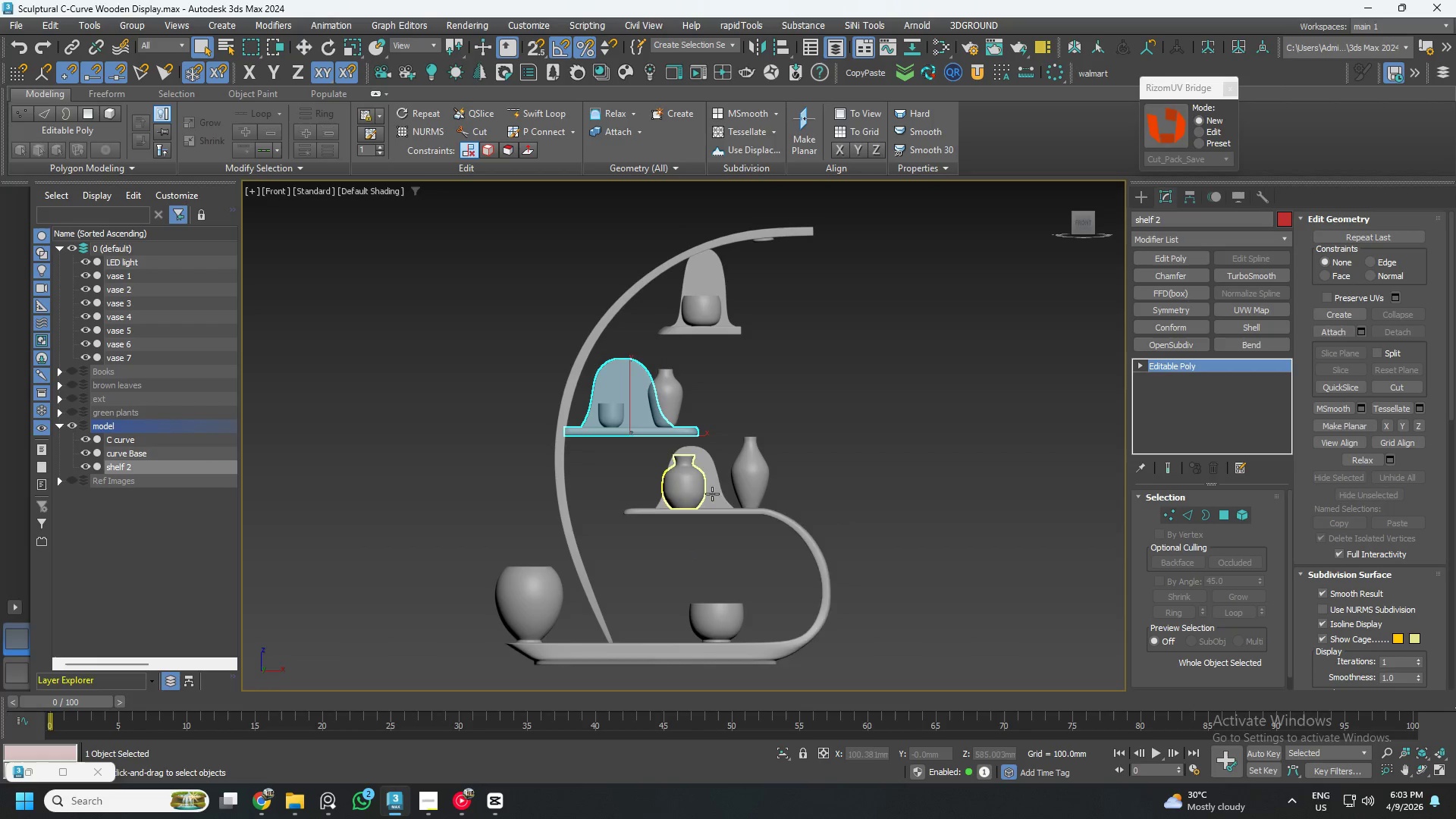 
hold_key(key=ControlLeft, duration=0.98)
left_click([757, 513])
 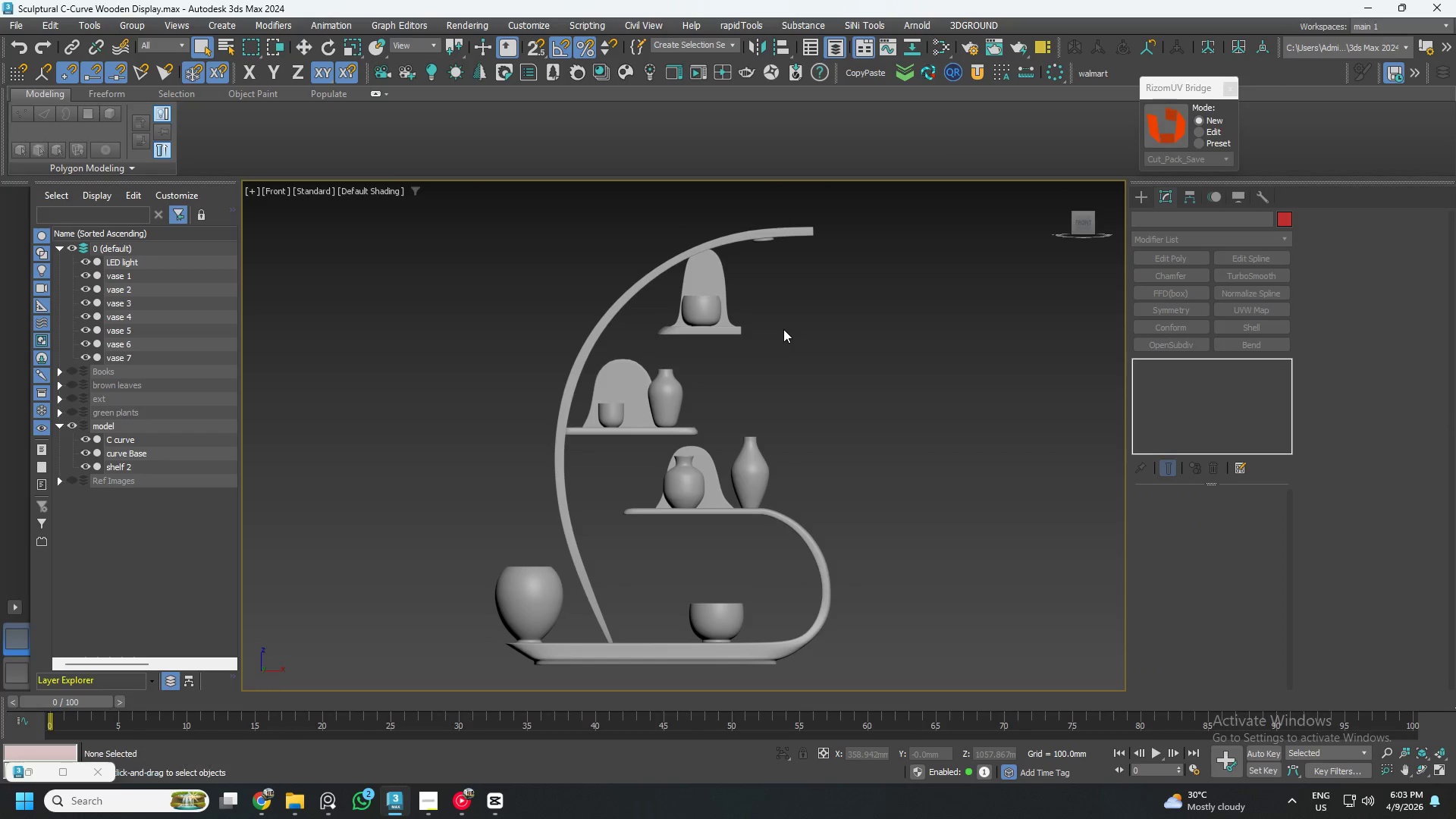 
wait(8.59)
 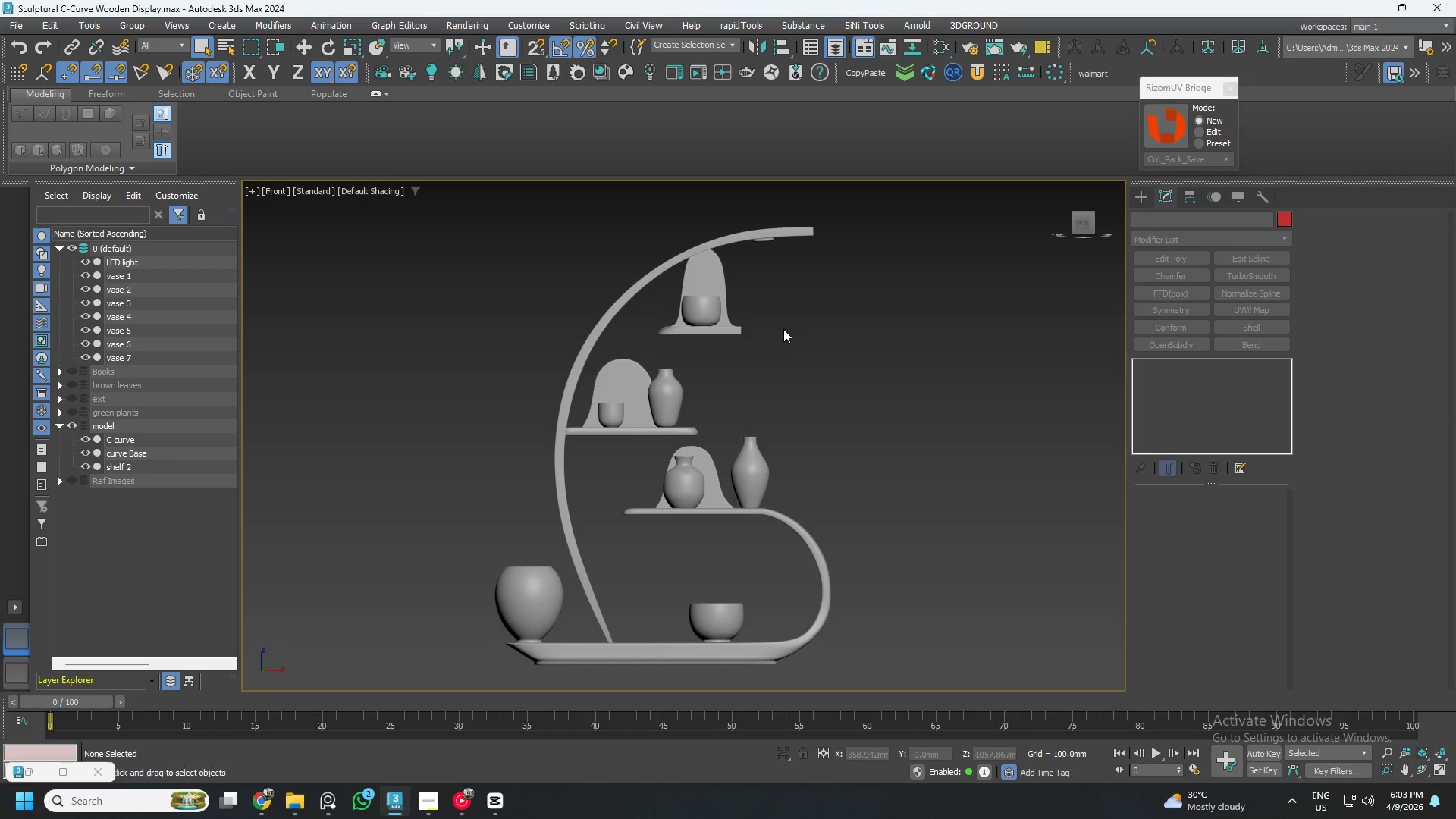 
key(F)
 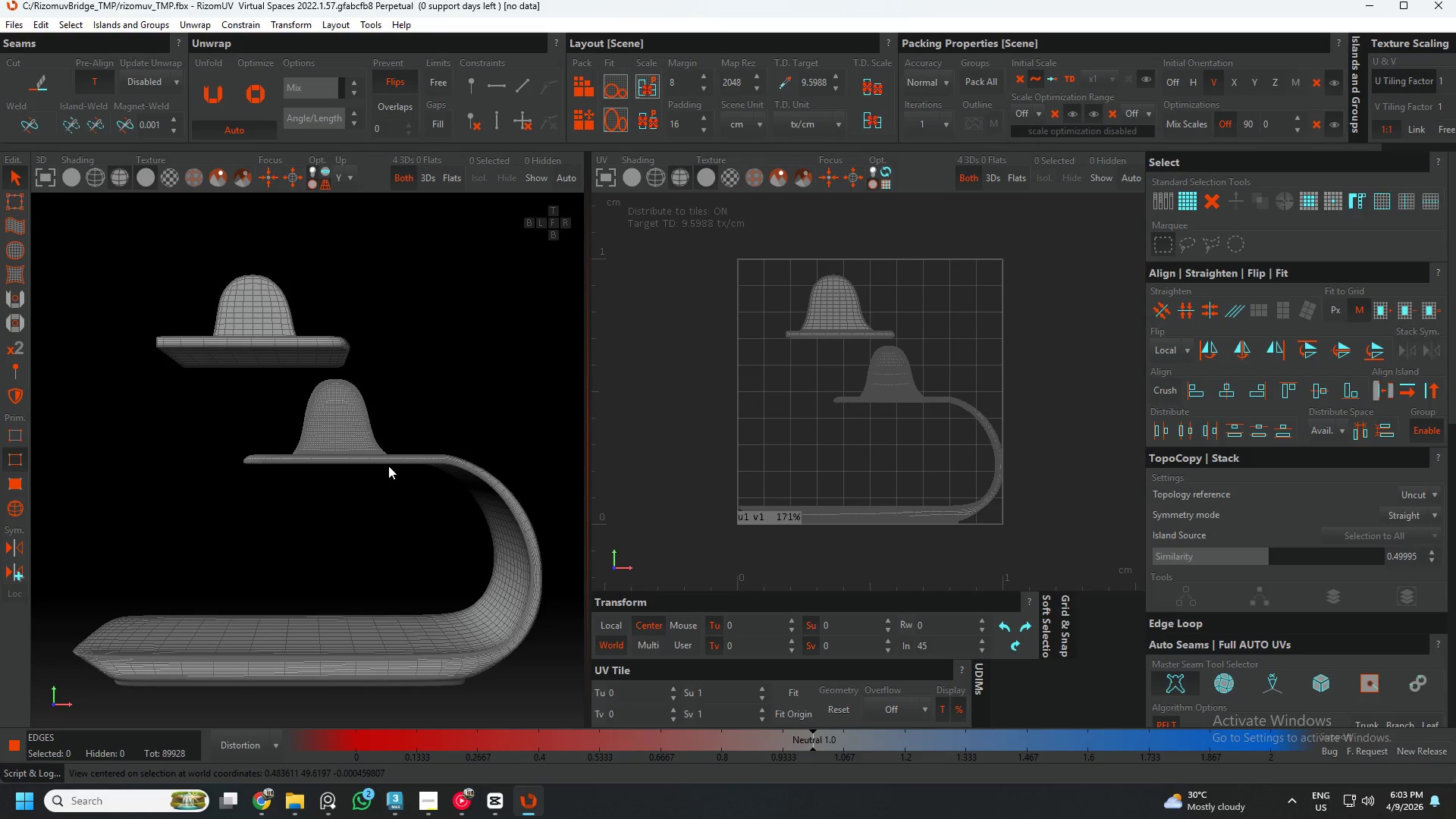 
hold_key(key=AltLeft, duration=0.42)
 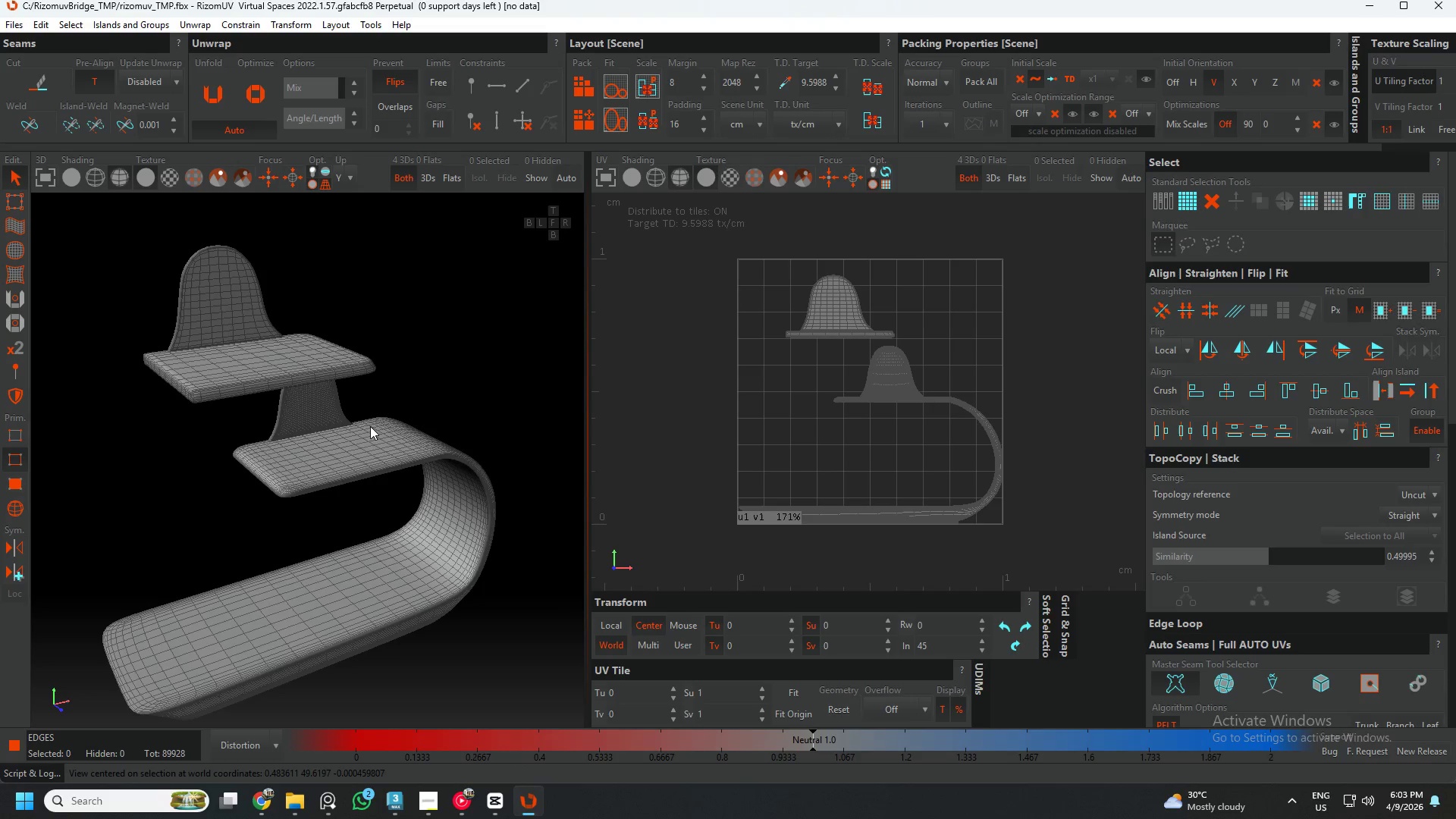 
key(F4)
 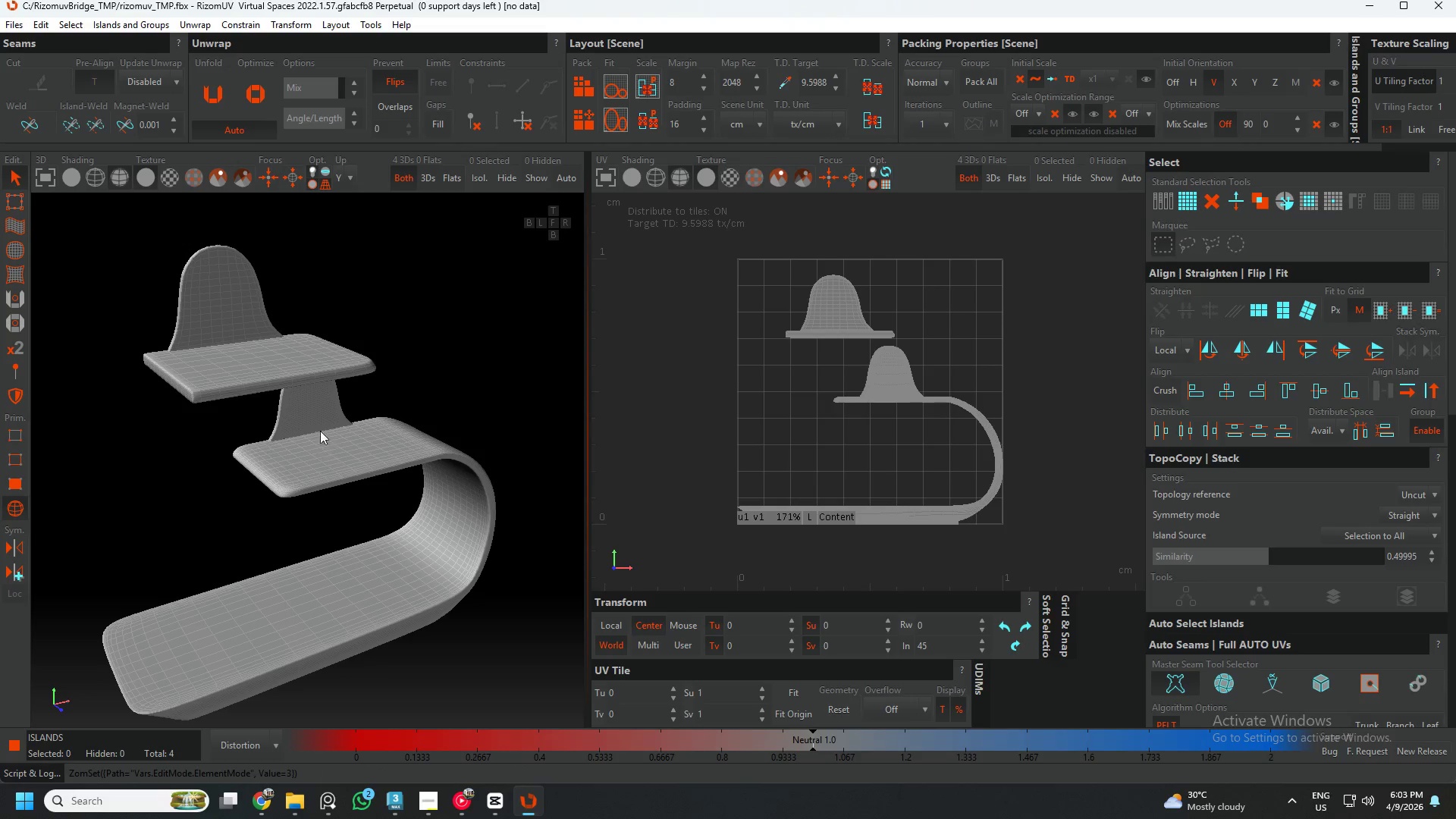 
left_click([297, 400])
 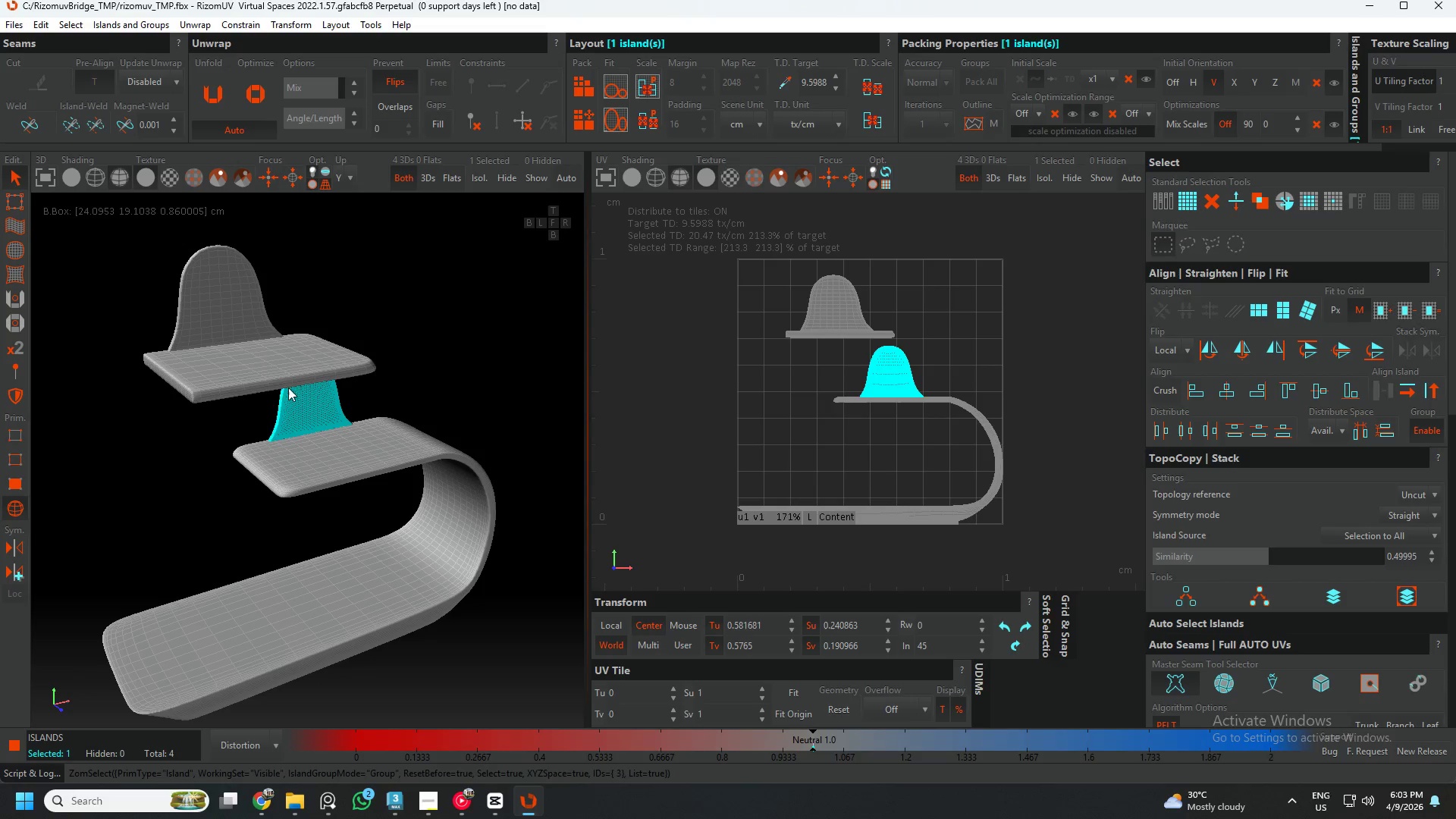 
key(Control+ControlLeft)
 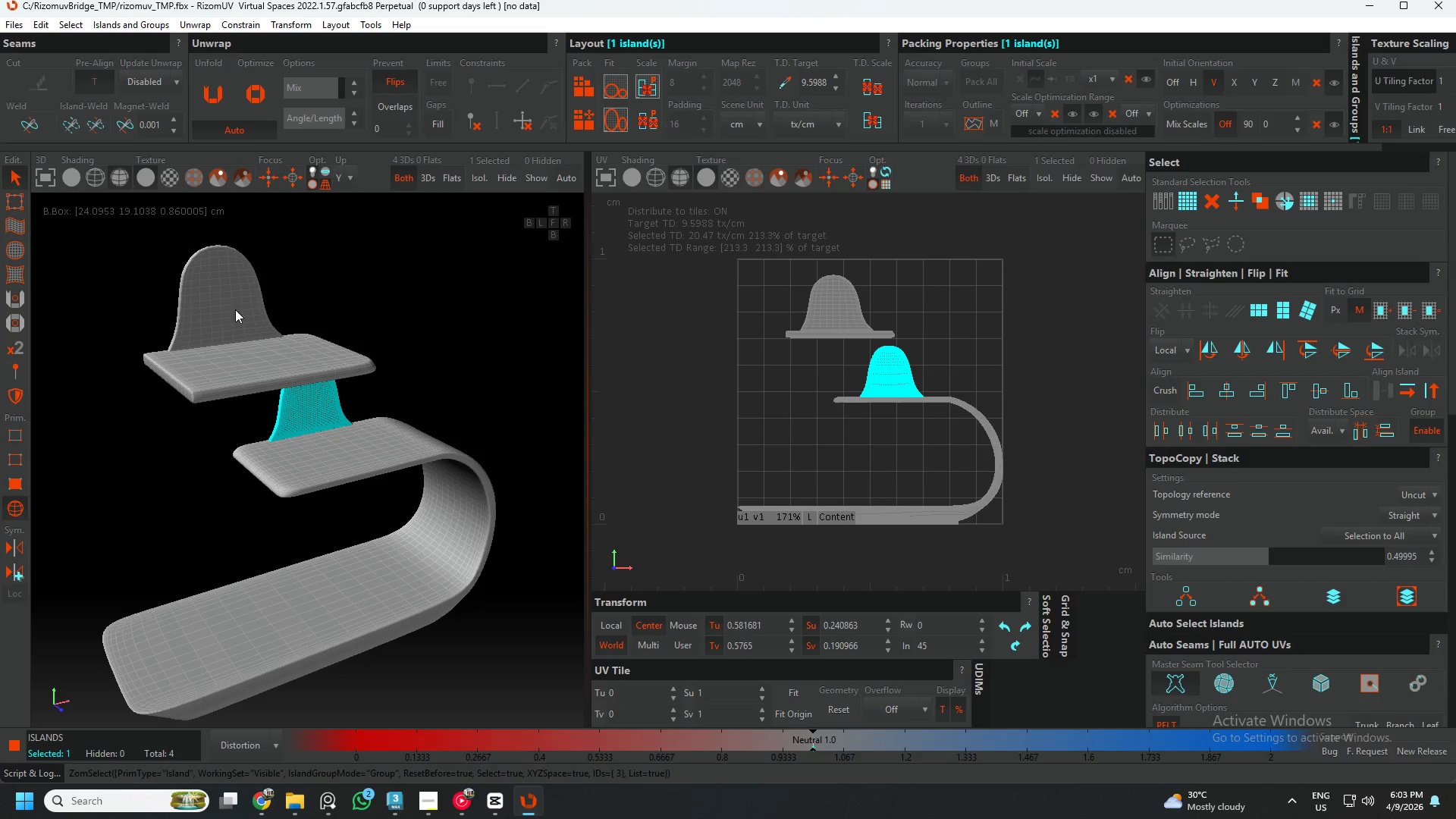 
hold_key(key=ControlLeft, duration=0.58)
left_click([218, 293])
 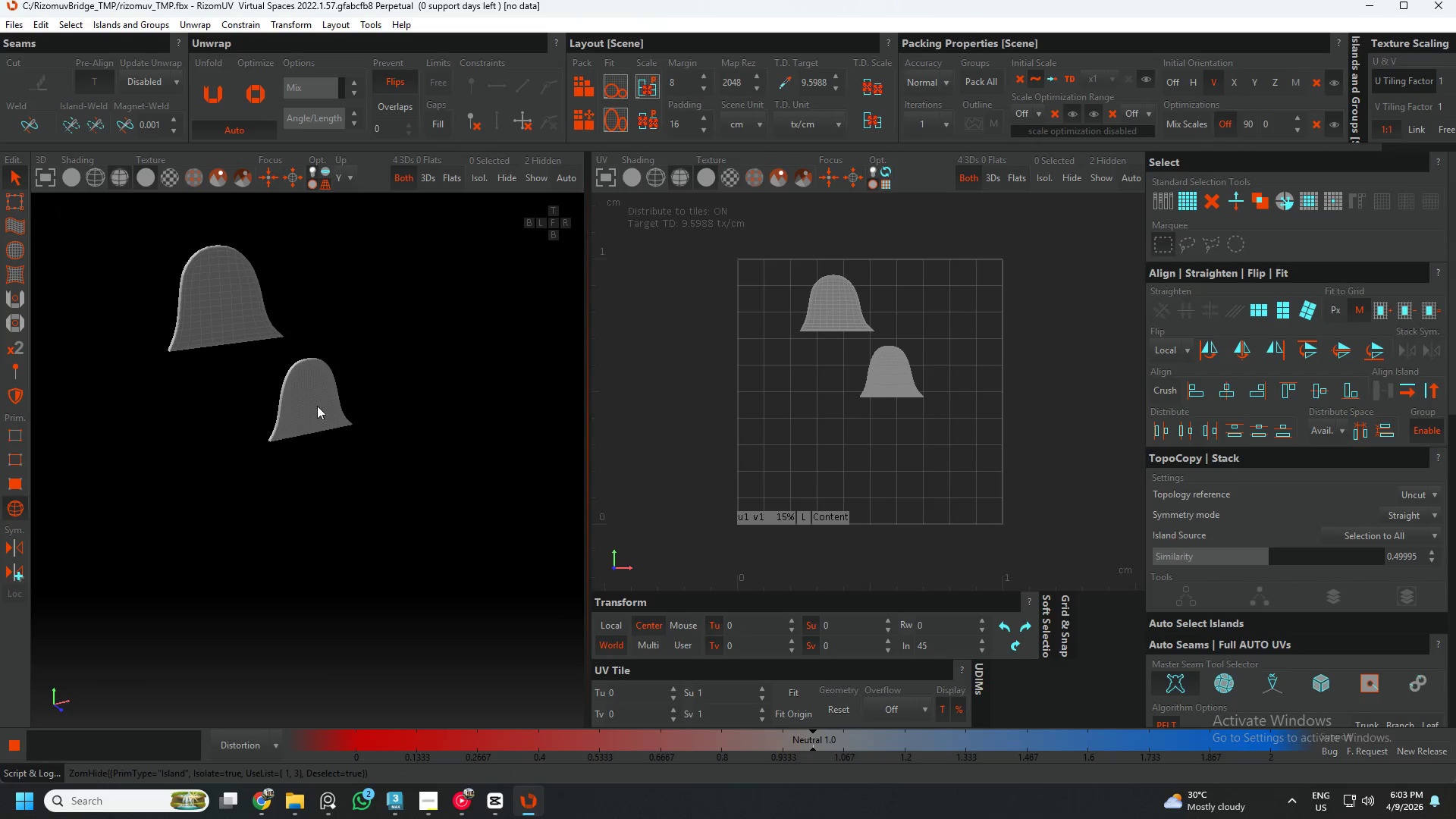 
key(F2)
 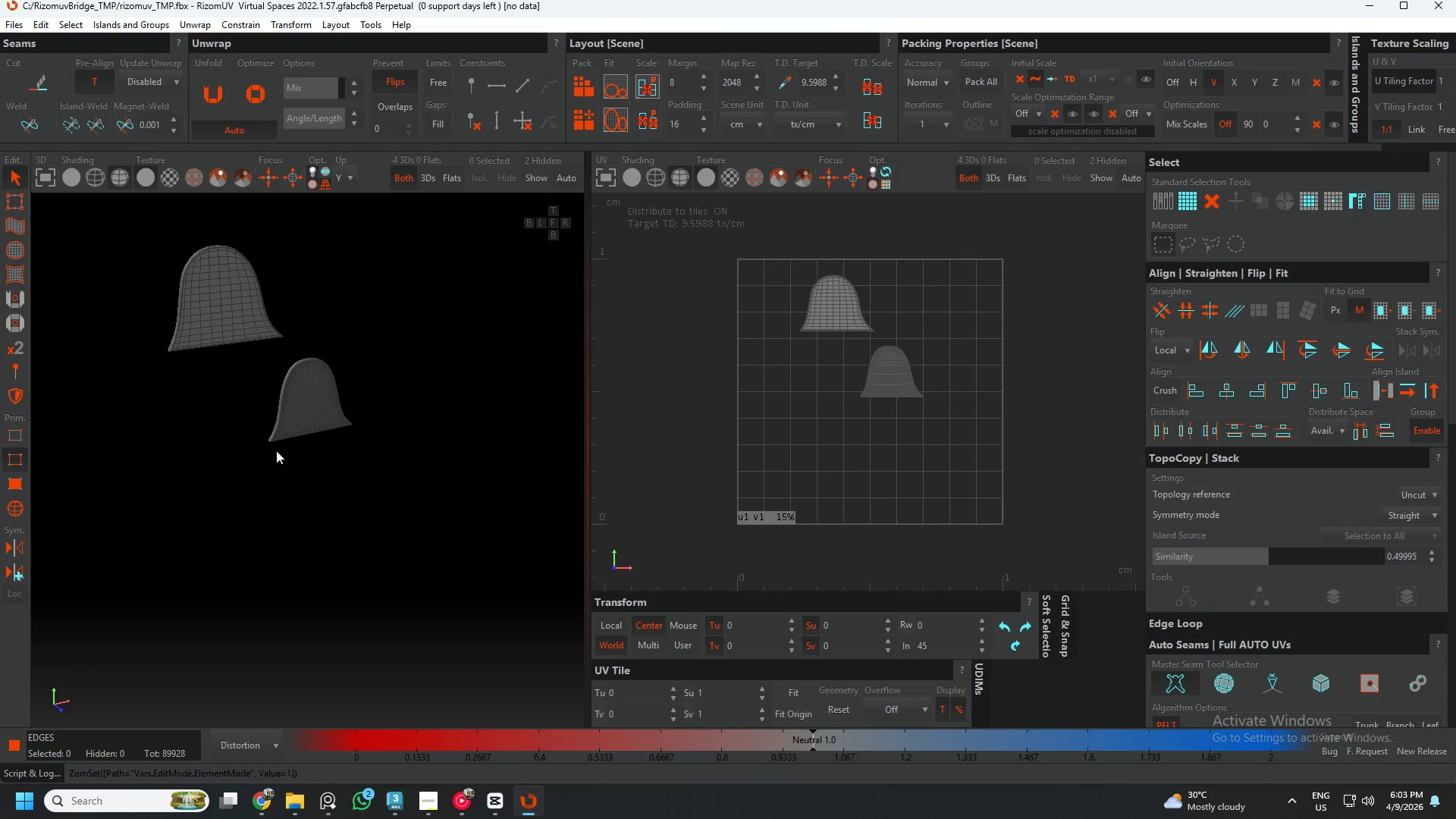 
hold_key(key=AltLeft, duration=0.44)
scroll: coordinate [299, 425], scroll_direction: up, amount: 20.0
 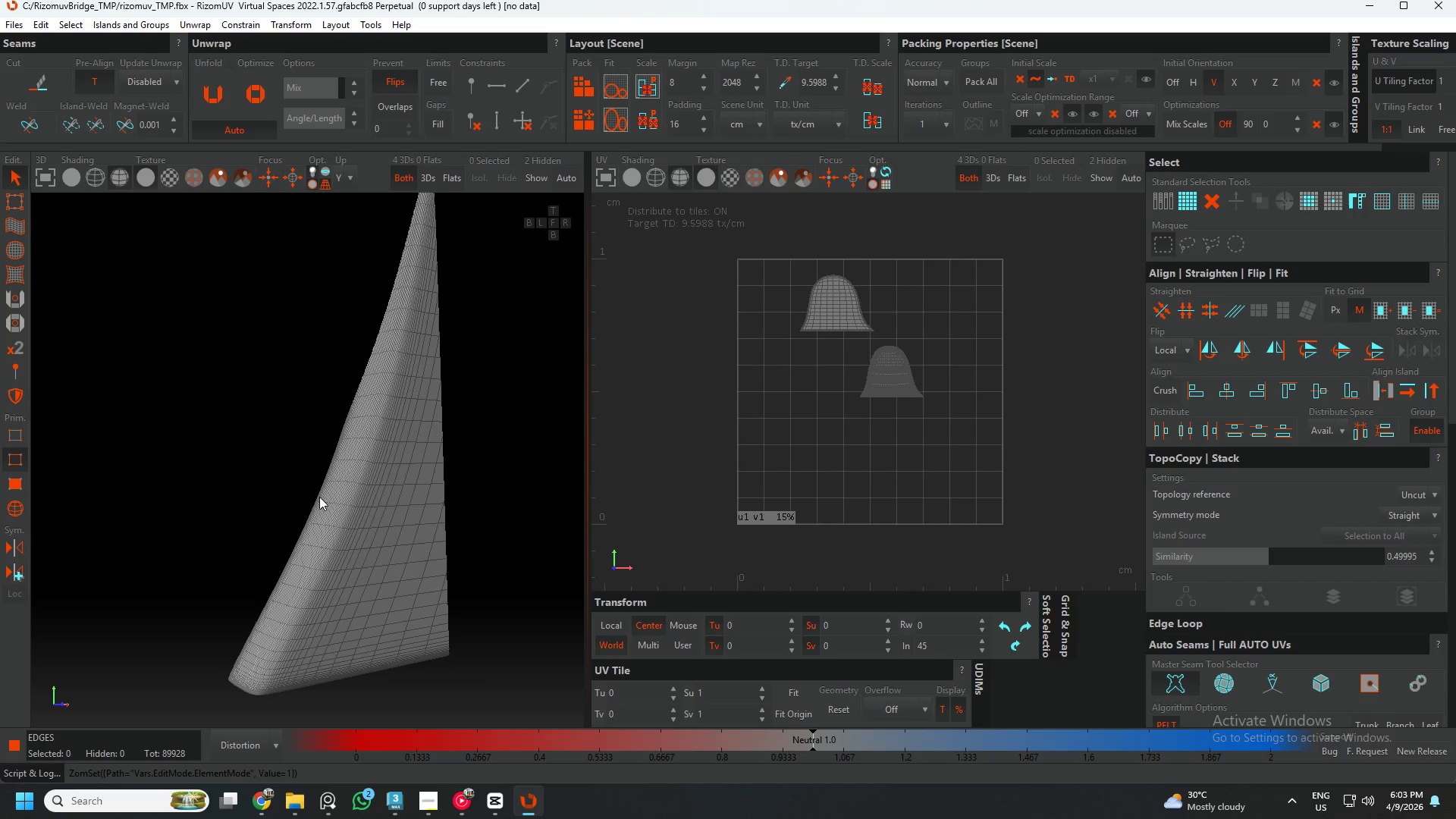 
left_click([308, 556])
 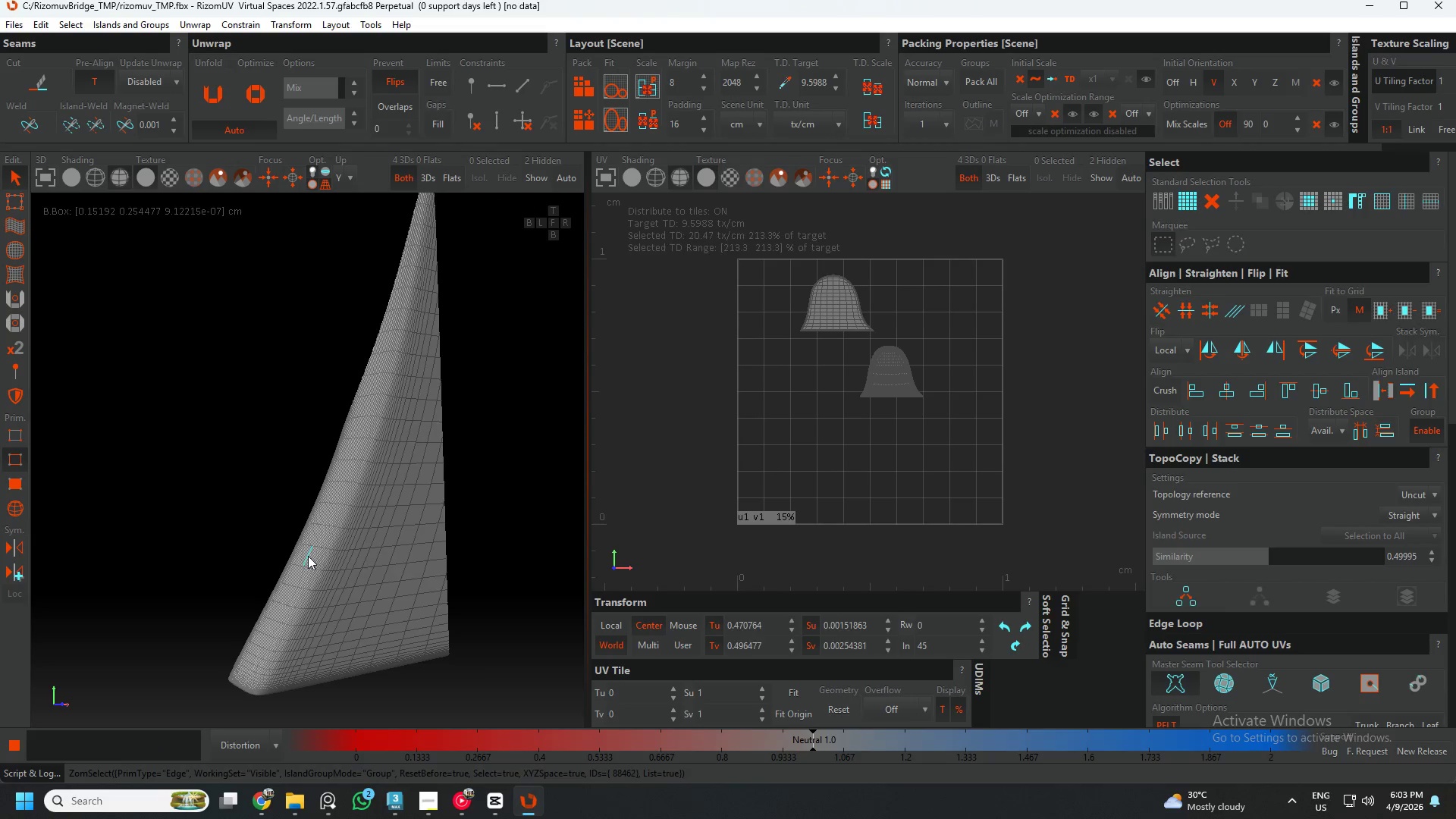 
hold_key(key=AltLeft, duration=0.56)
 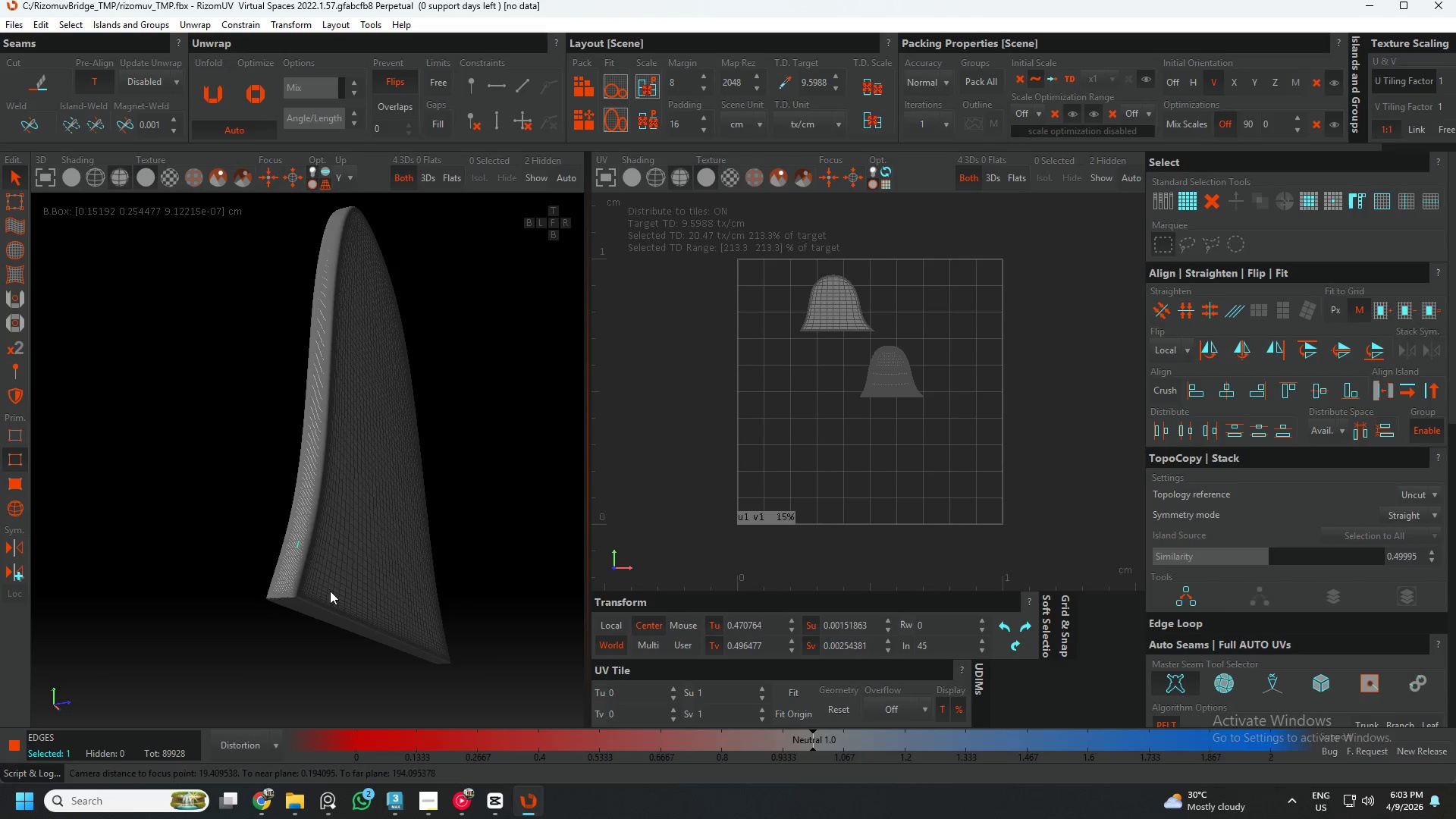 
scroll: coordinate [308, 556], scroll_direction: down, amount: 5.0
 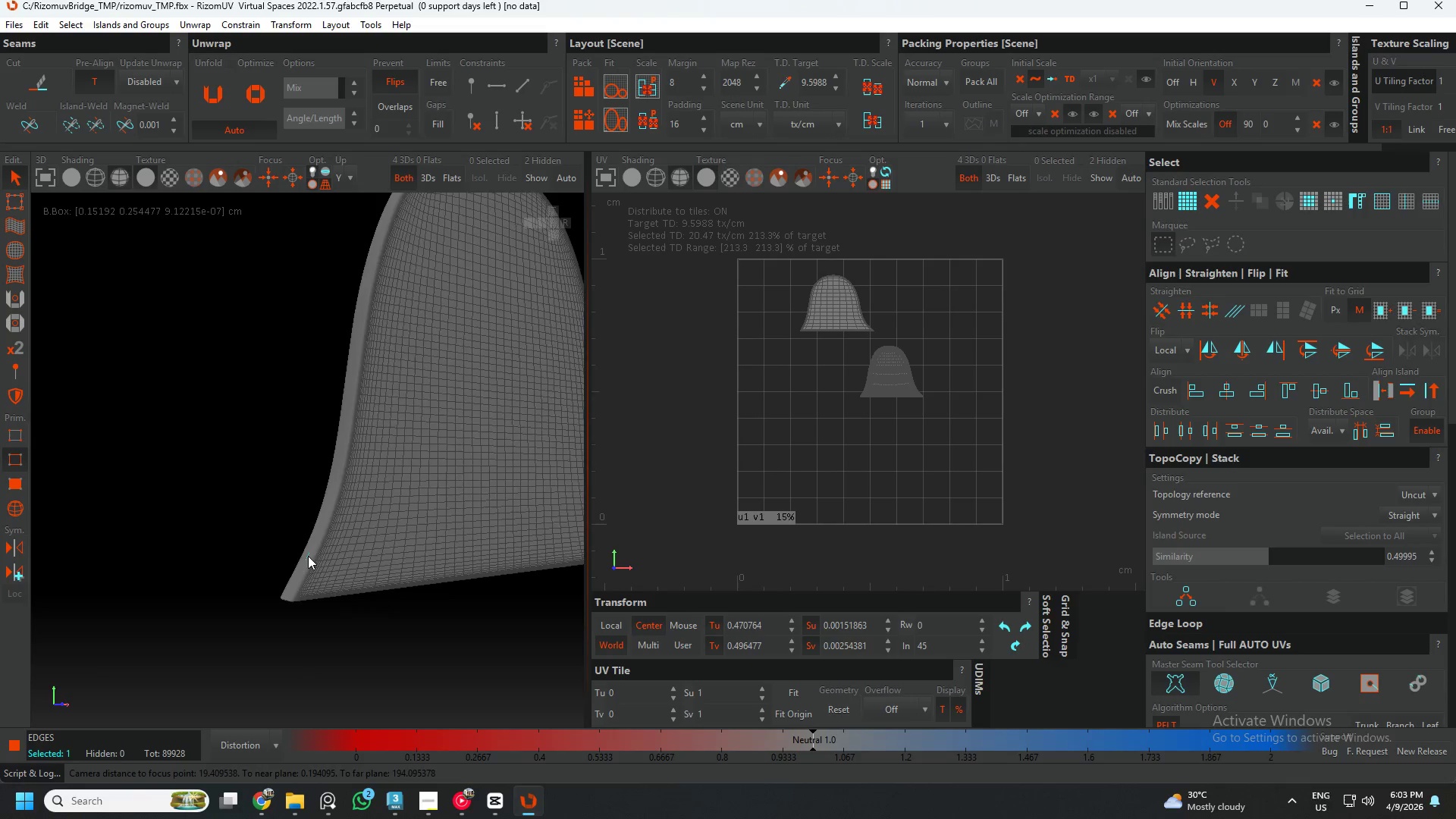 
hold_key(key=AltLeft, duration=1.11)
 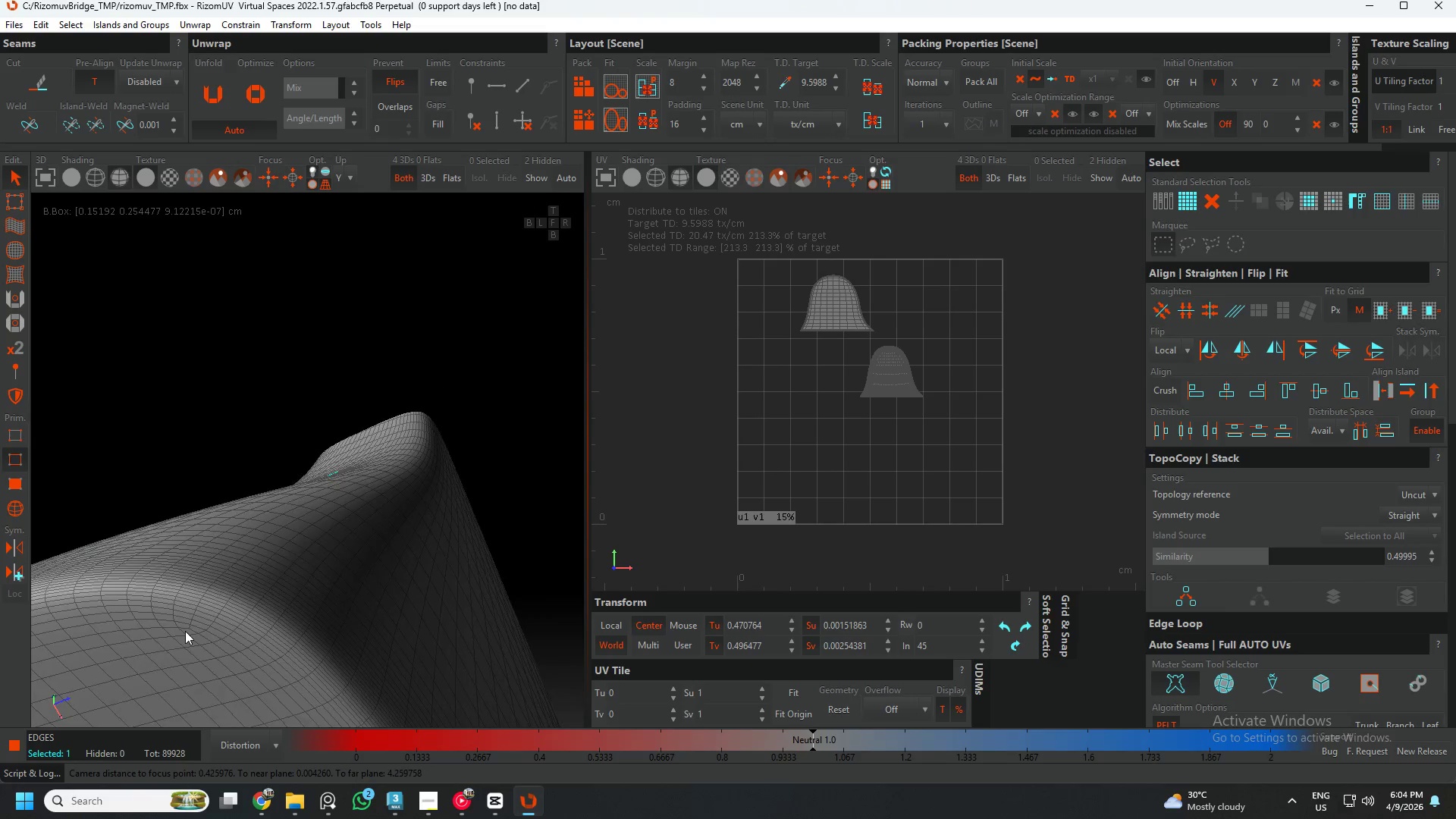 
scroll: coordinate [193, 617], scroll_direction: up, amount: 16.0
 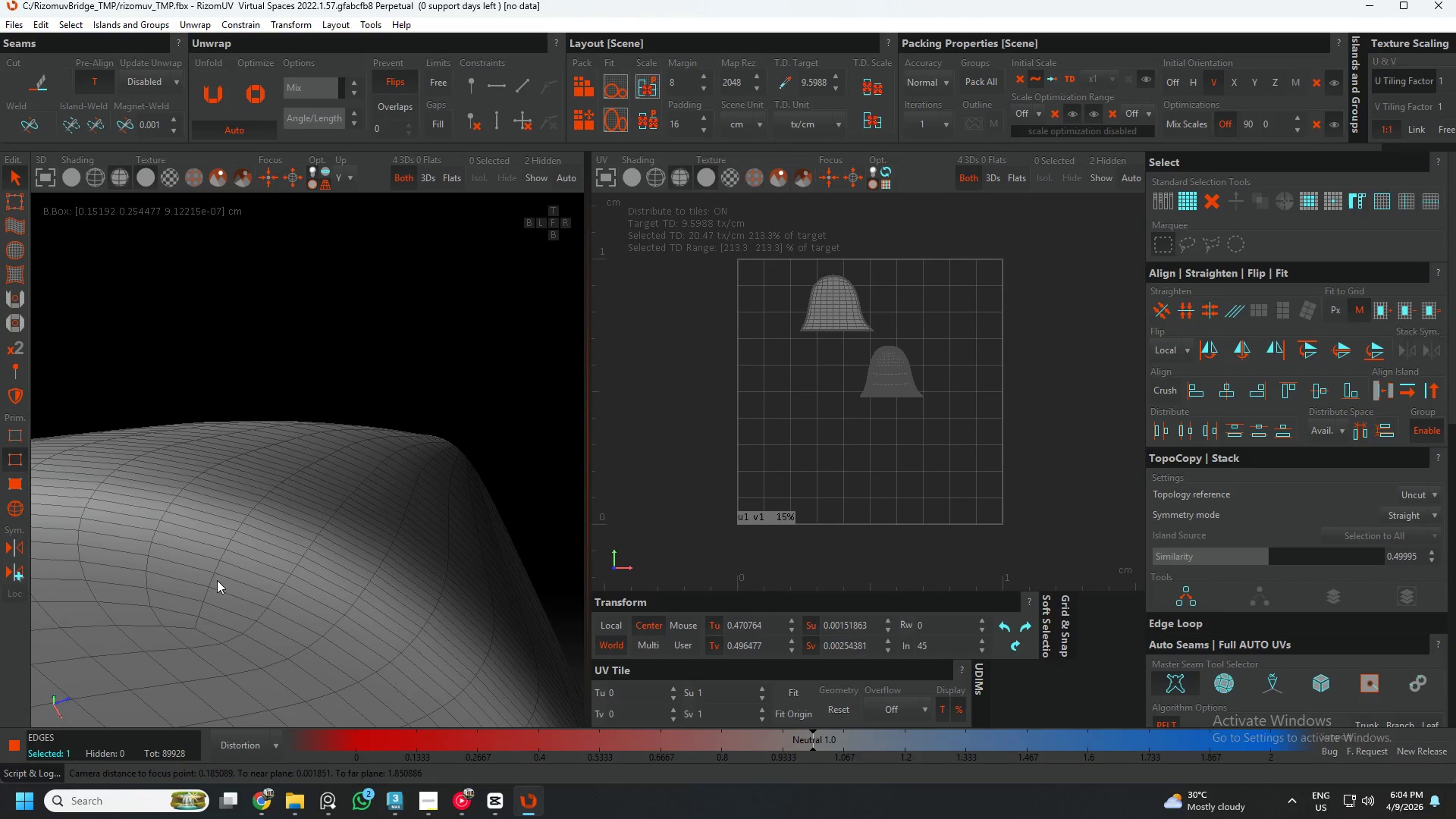 
hold_key(key=AltLeft, duration=0.7)
 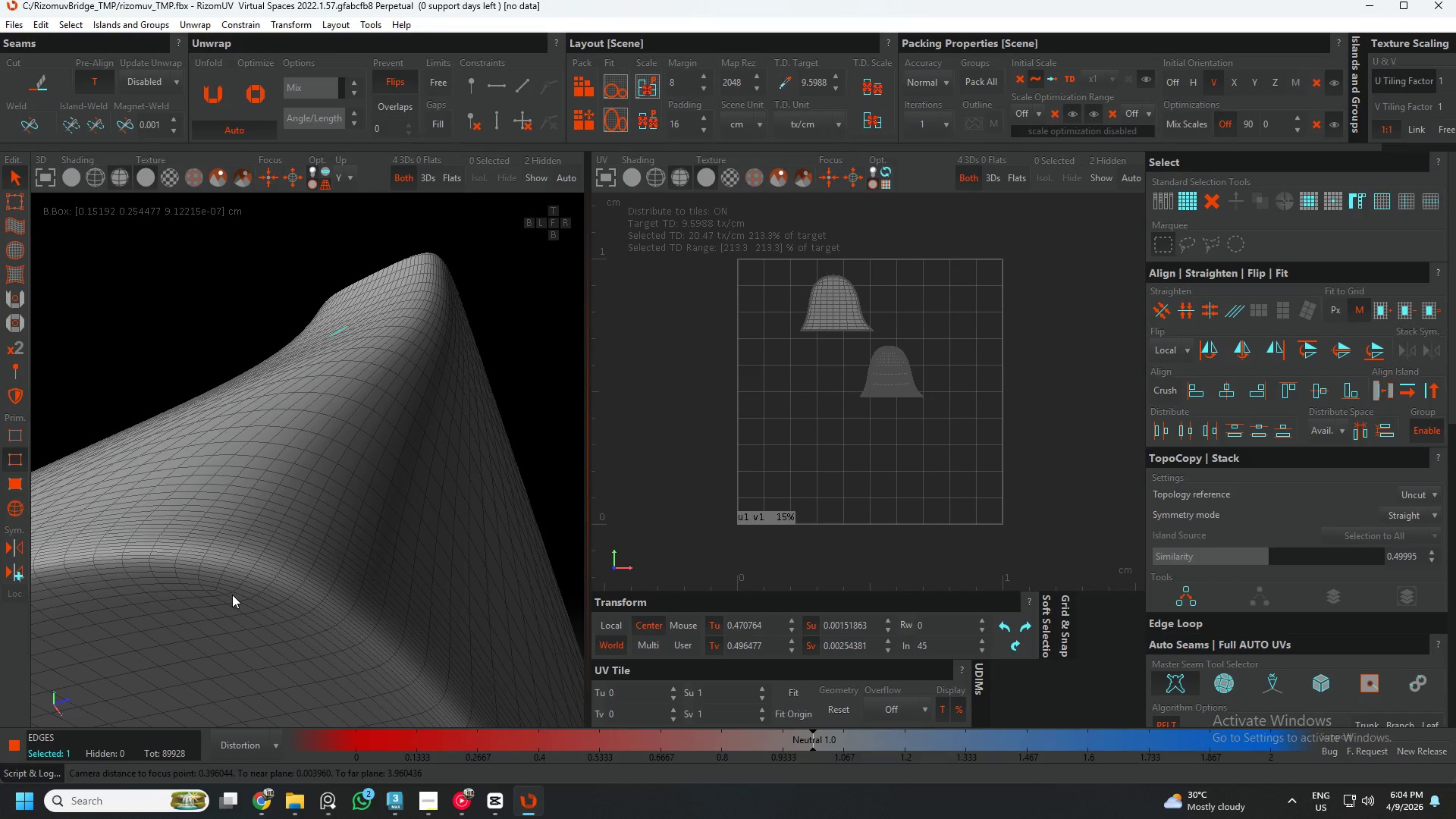 
scroll: coordinate [226, 576], scroll_direction: down, amount: 5.0
 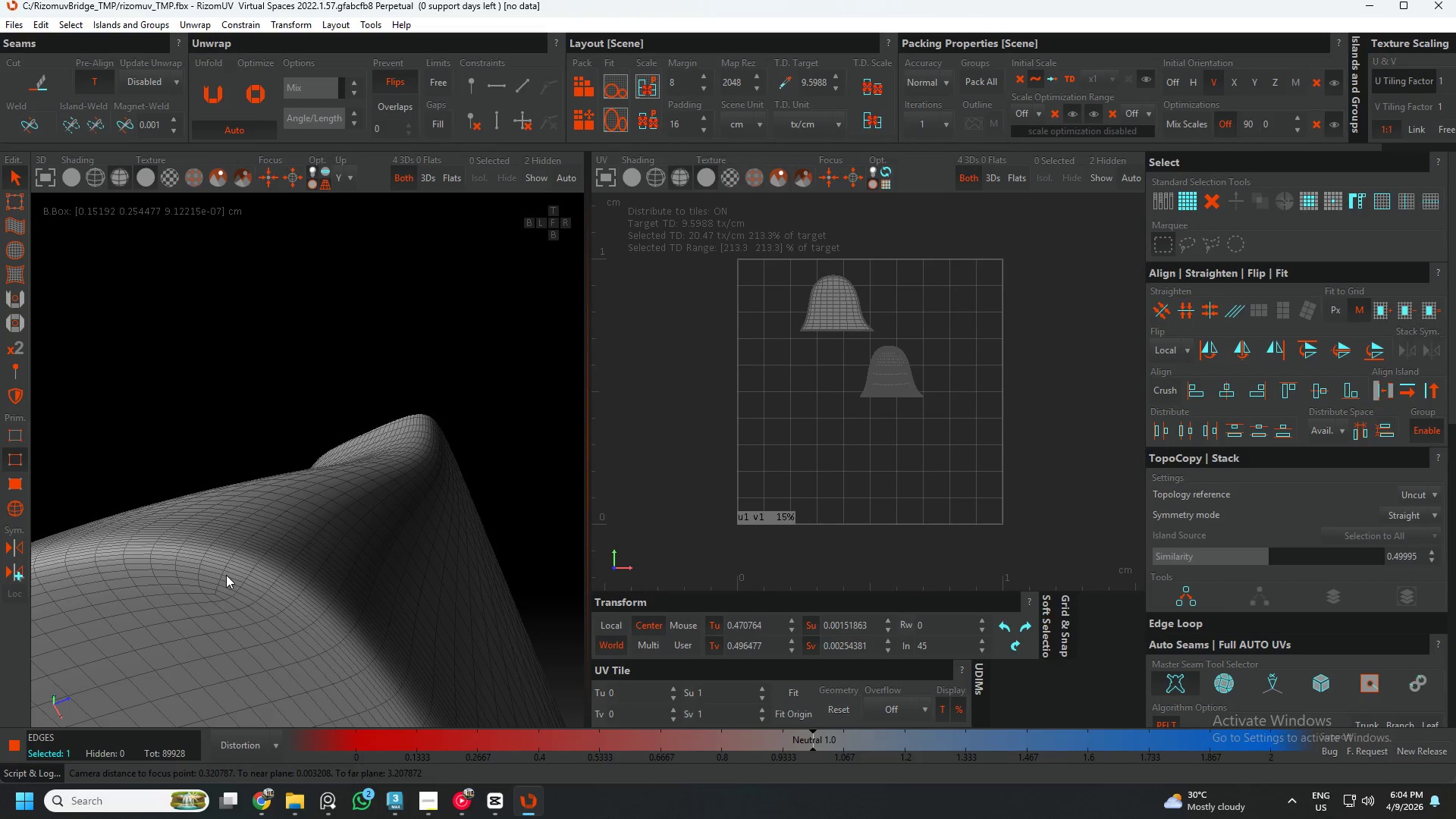 
scroll: coordinate [237, 597], scroll_direction: up, amount: 3.0
 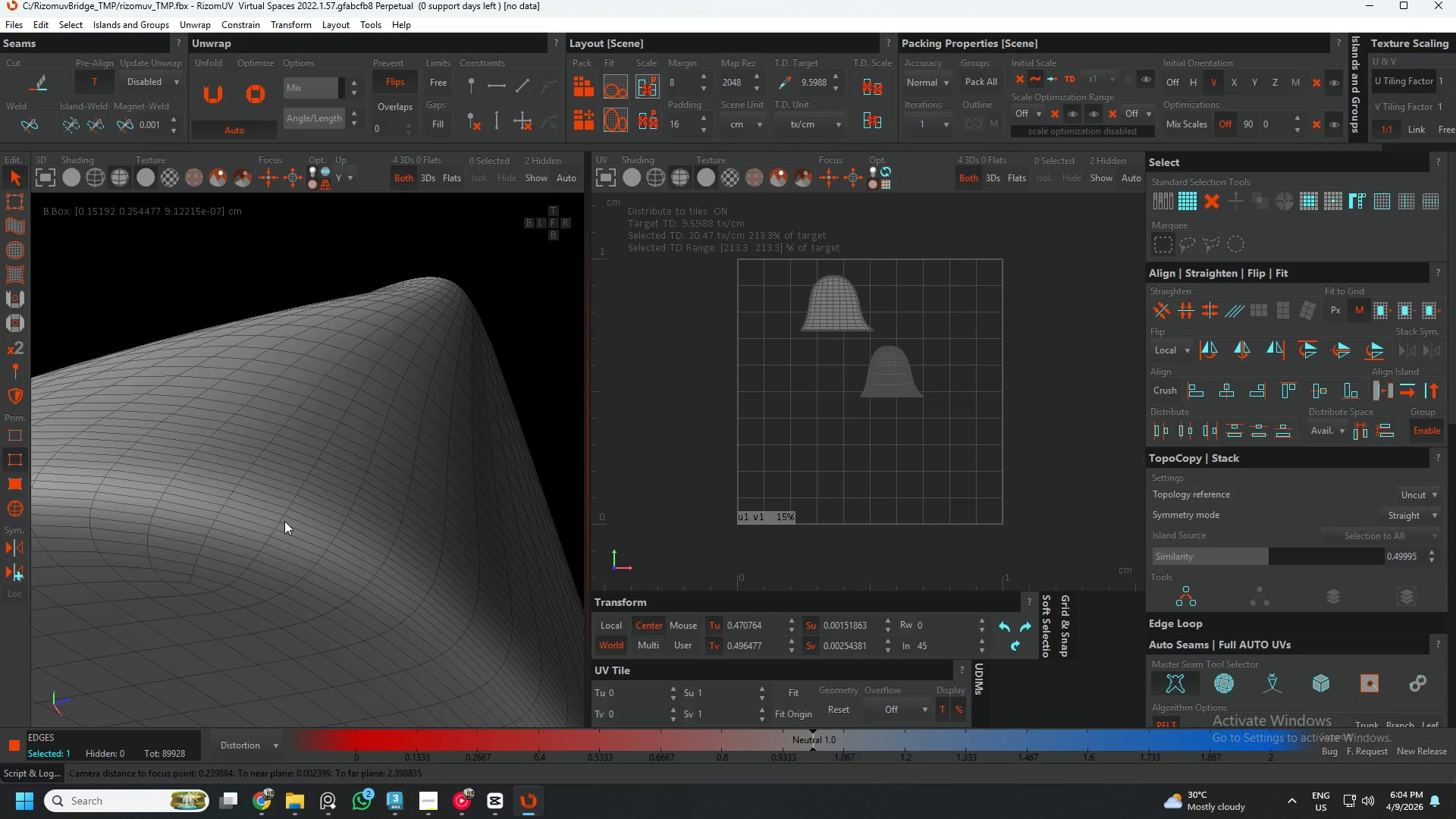 
double_click([290, 518])
 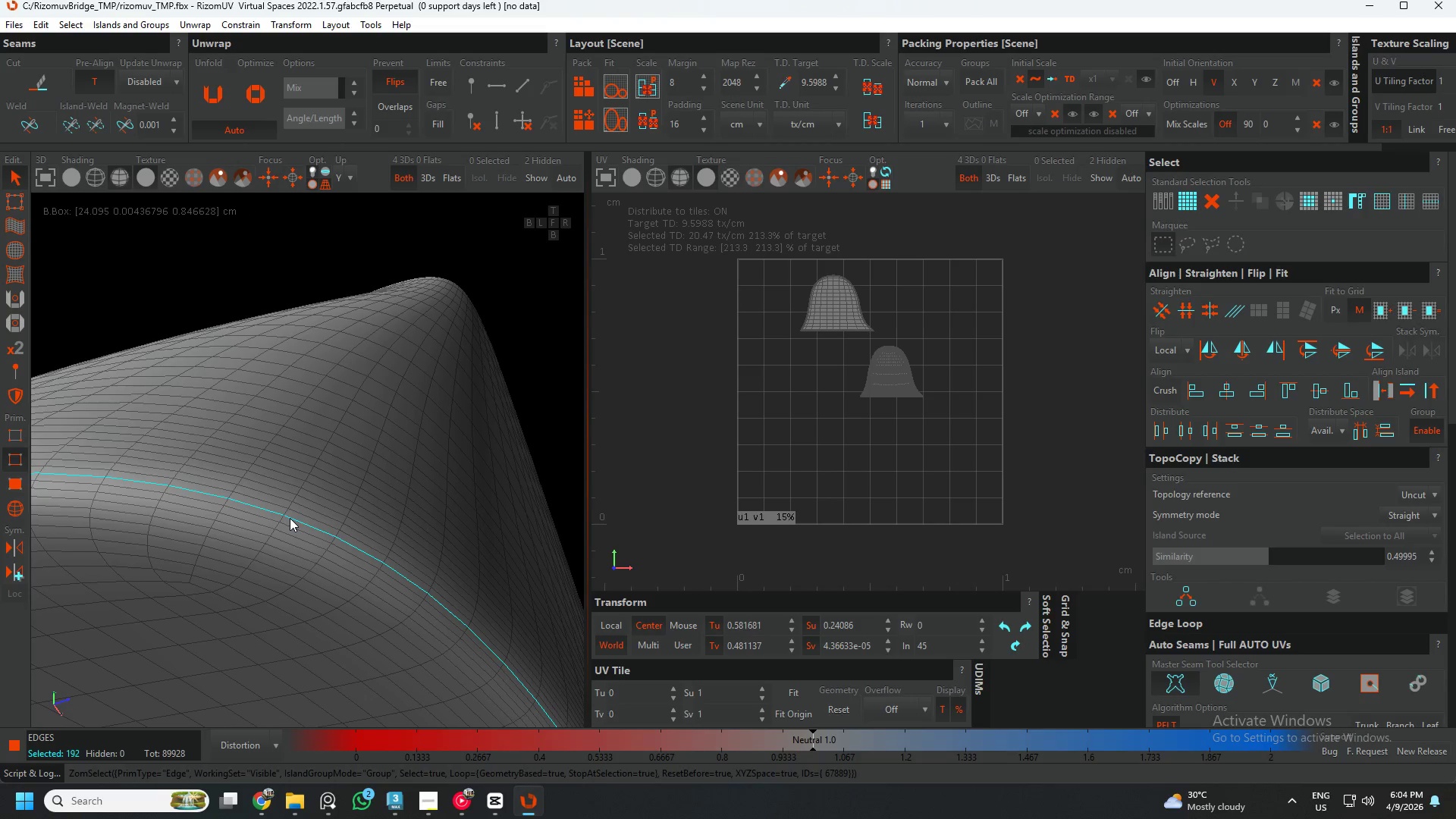 
key(C)
 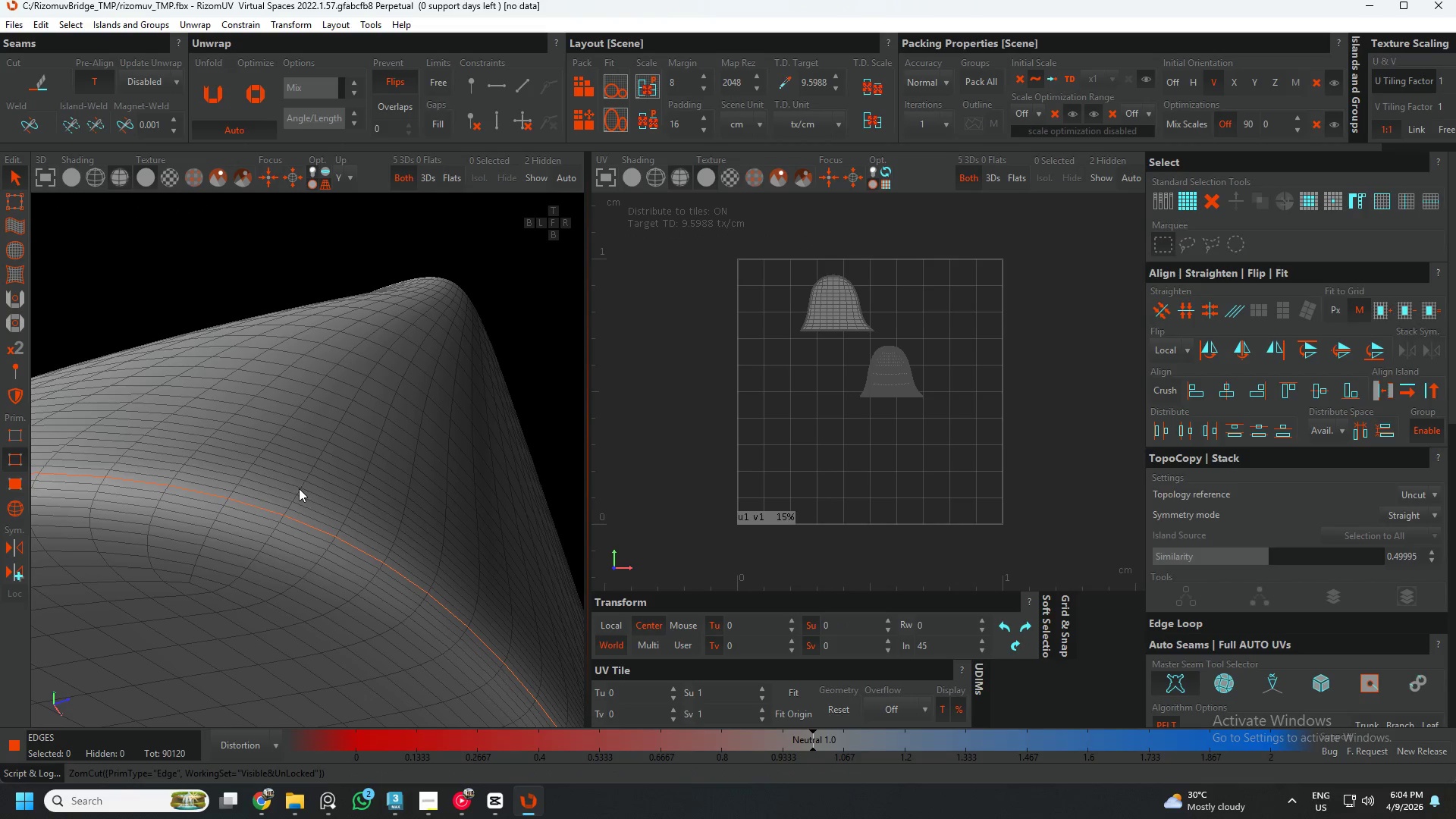 
double_click([298, 490])
 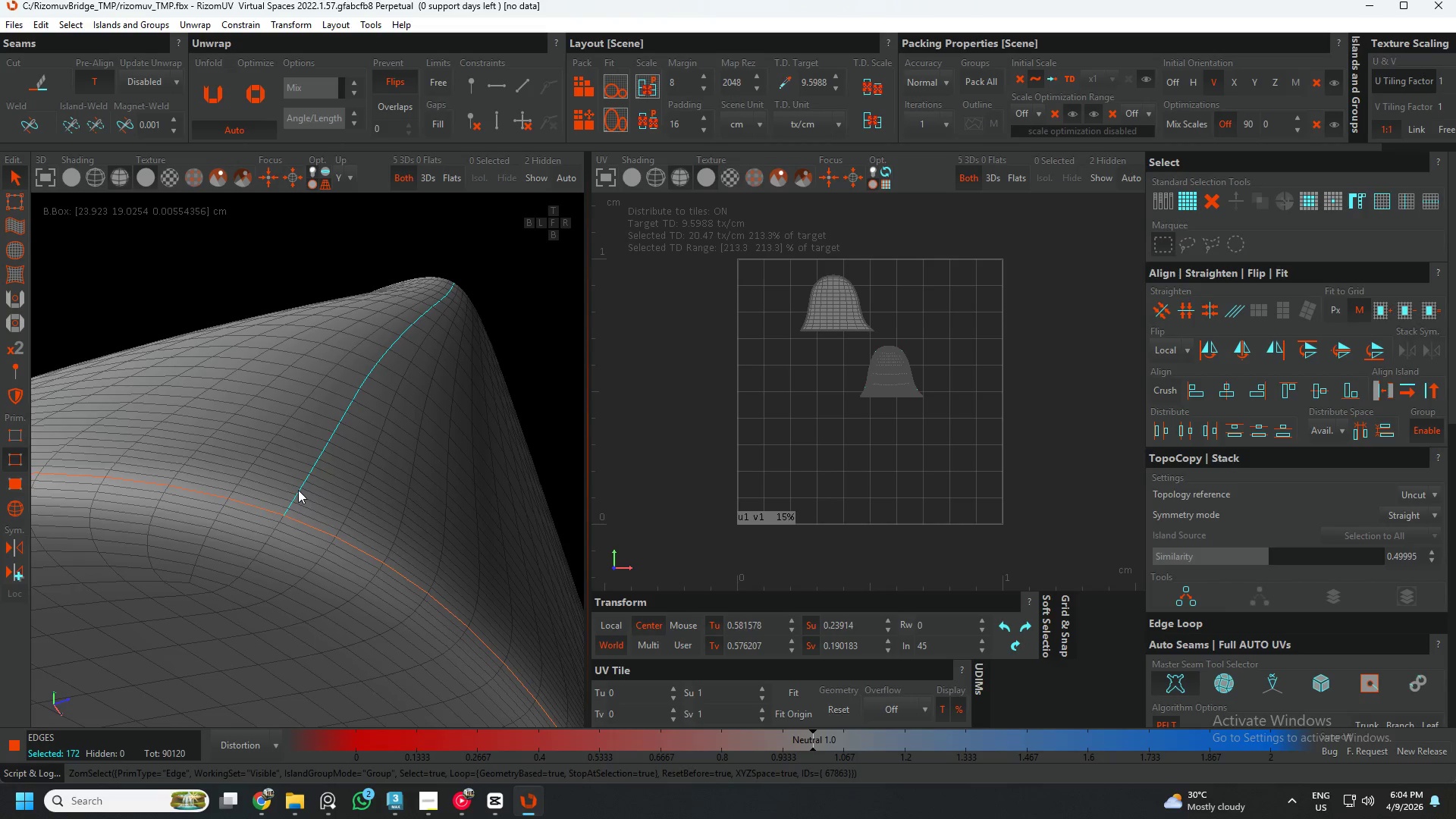 
key(C)
 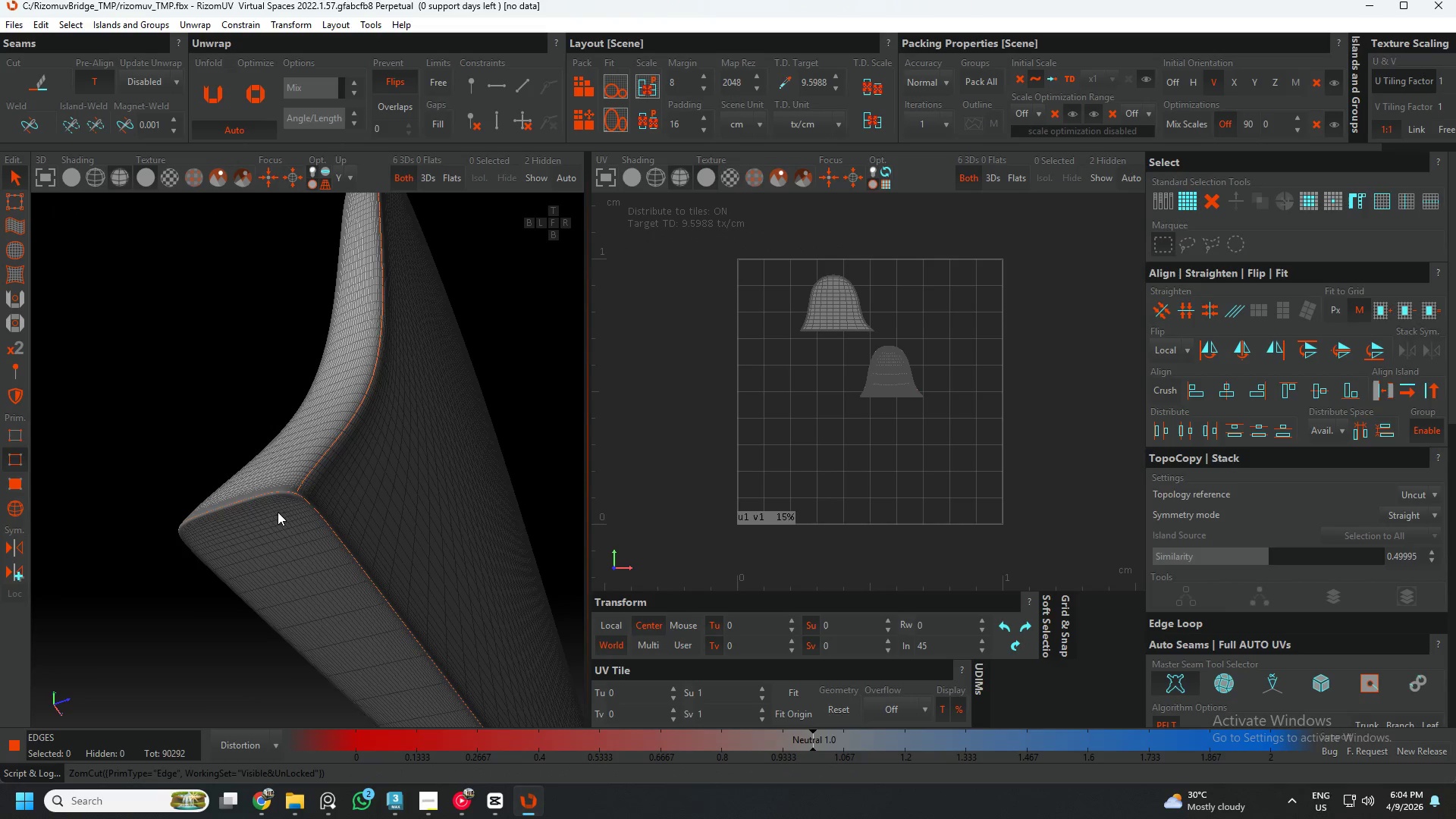 
scroll: coordinate [296, 493], scroll_direction: down, amount: 14.0
 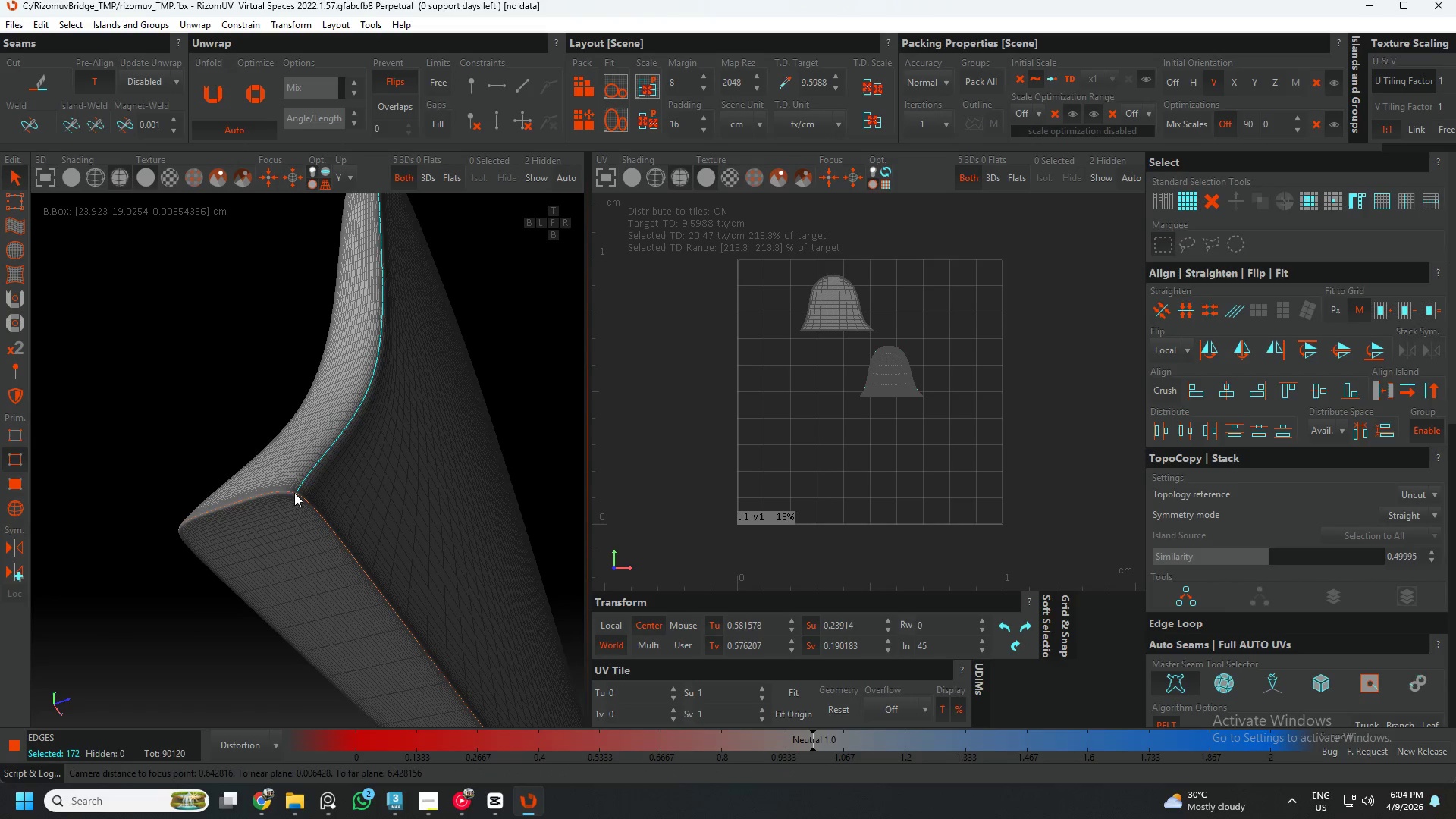 
hold_key(key=AltLeft, duration=0.66)
 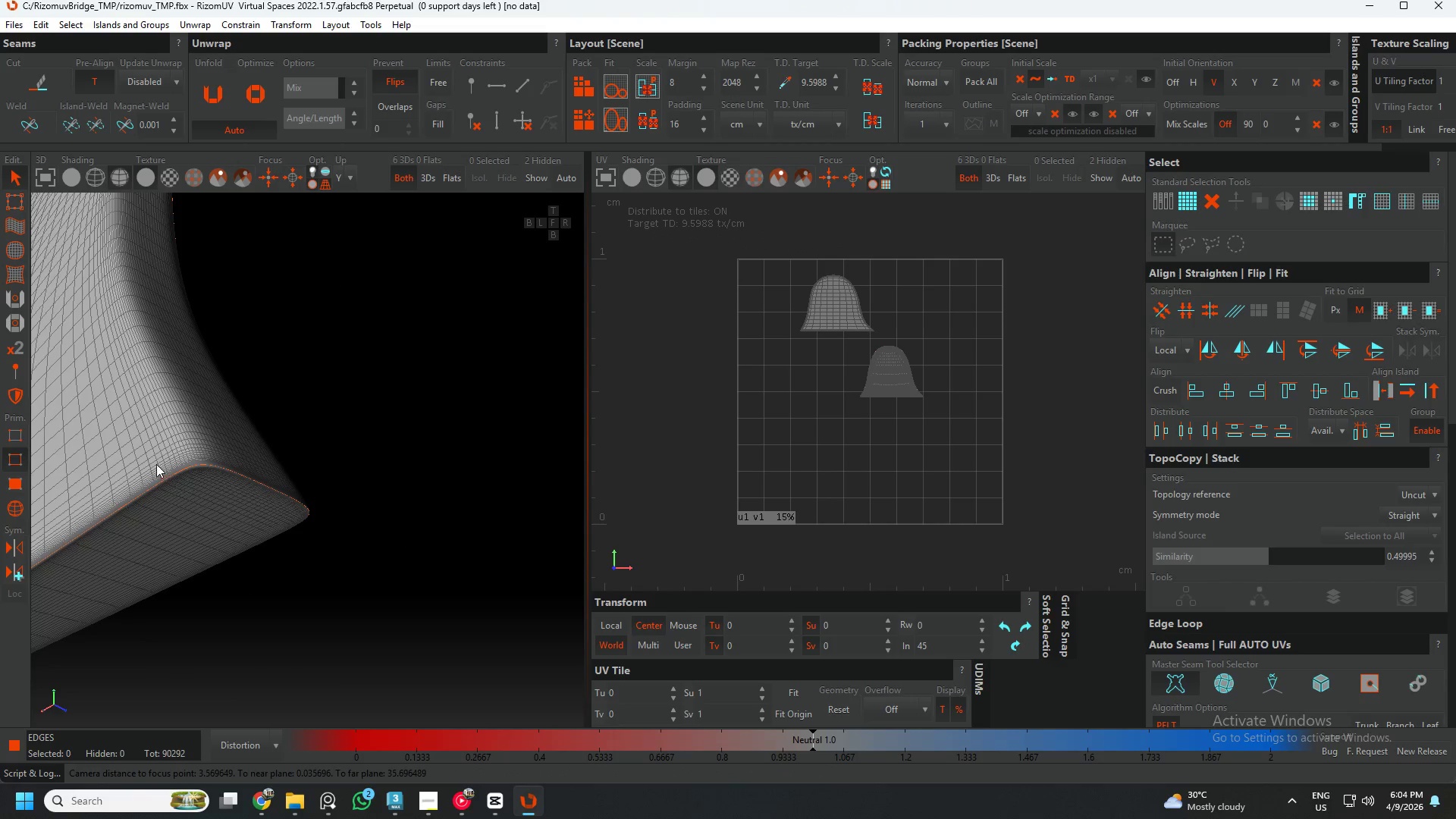 
scroll: coordinate [256, 469], scroll_direction: up, amount: 8.0
 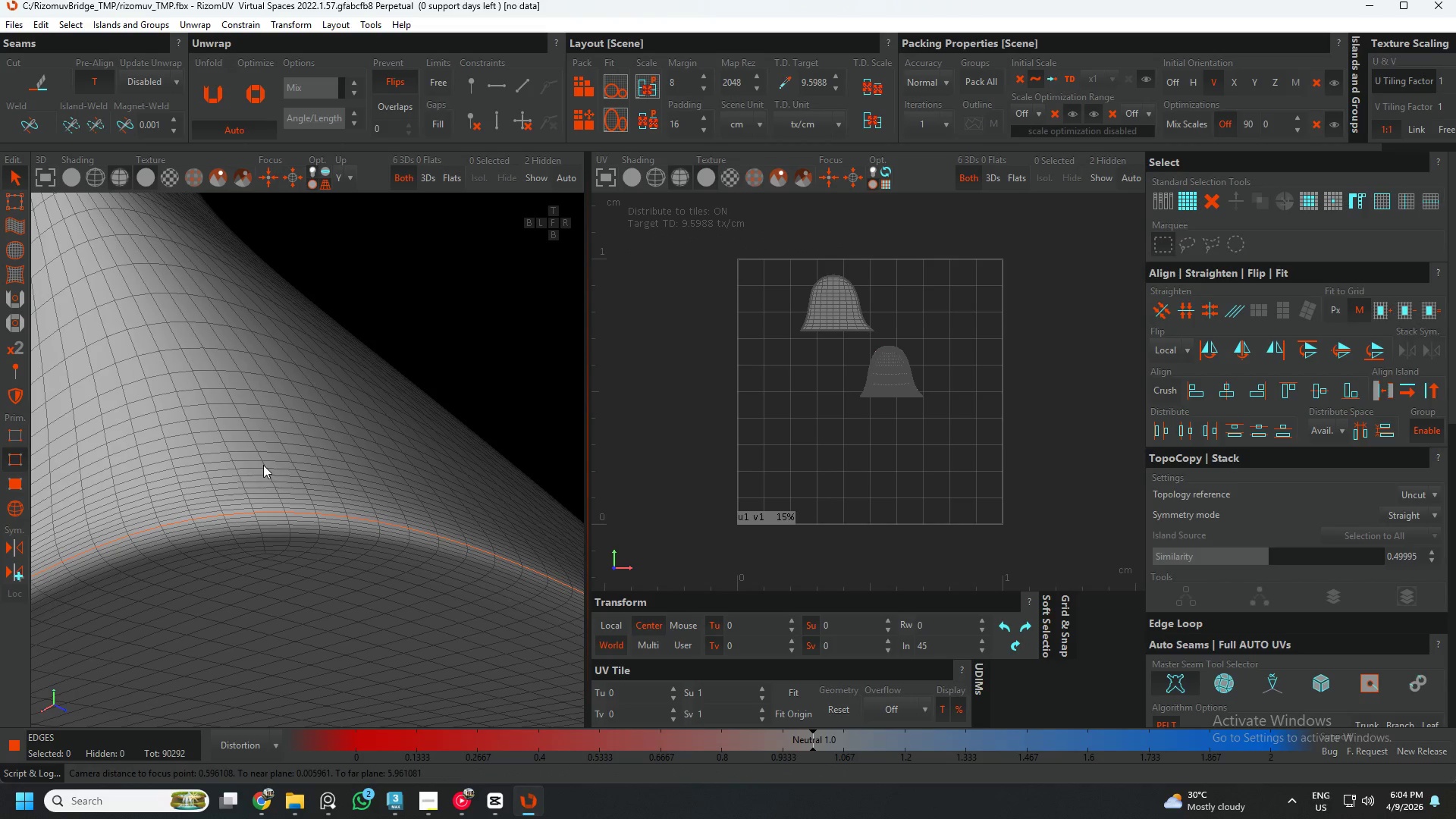 
double_click([263, 465])
 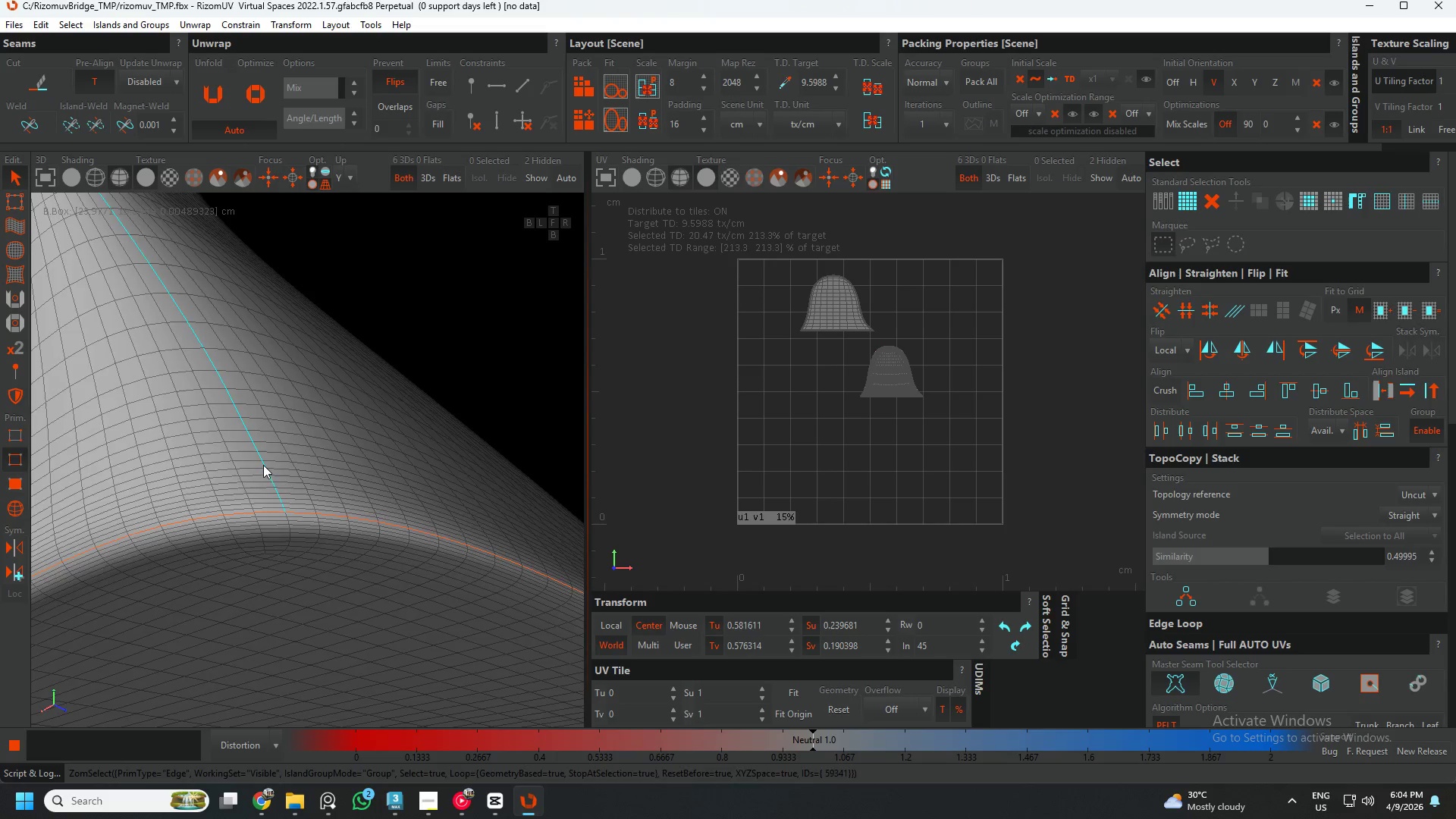 
key(Alt+C)
 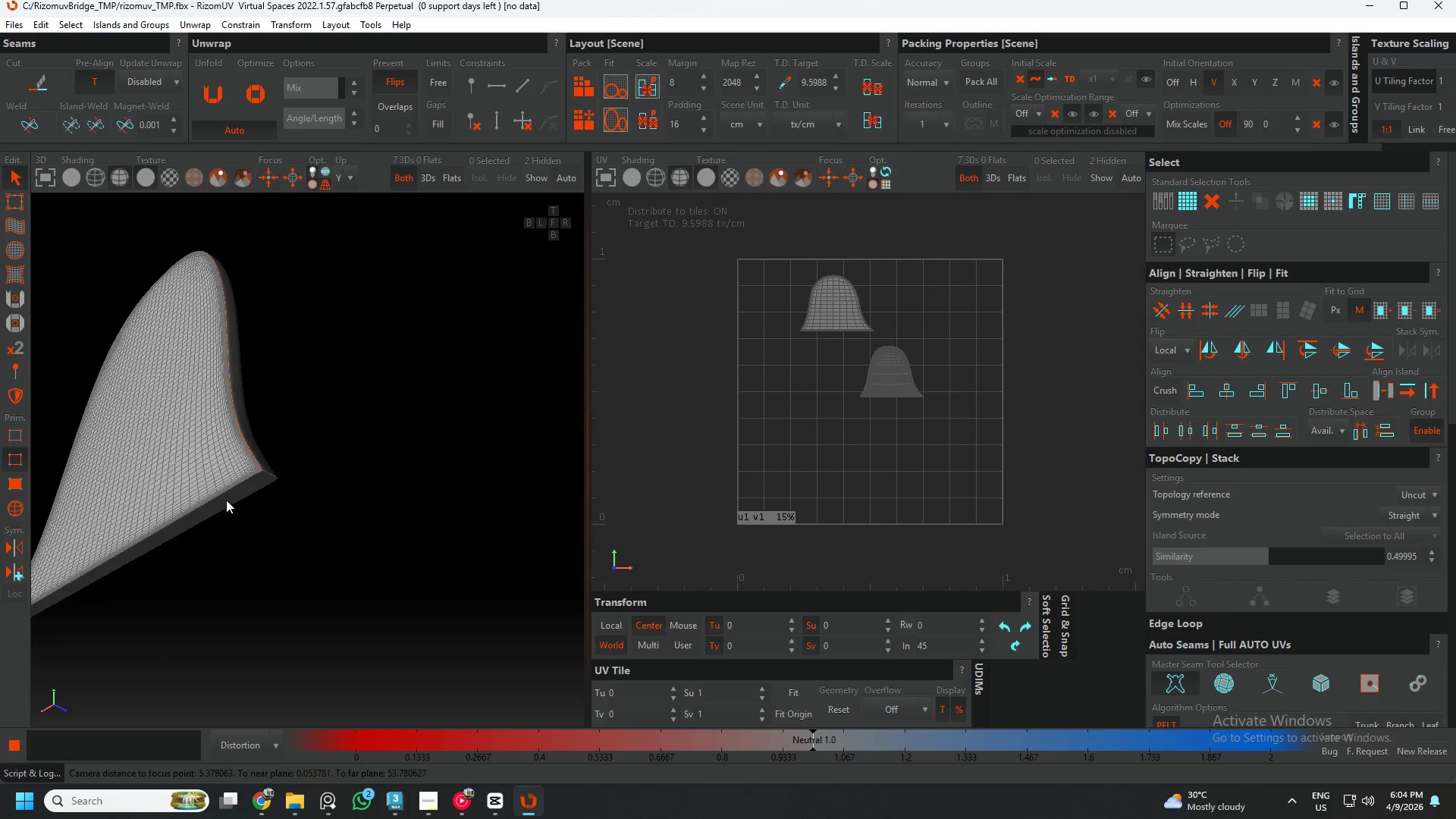 
hold_key(key=AltLeft, duration=0.39)
 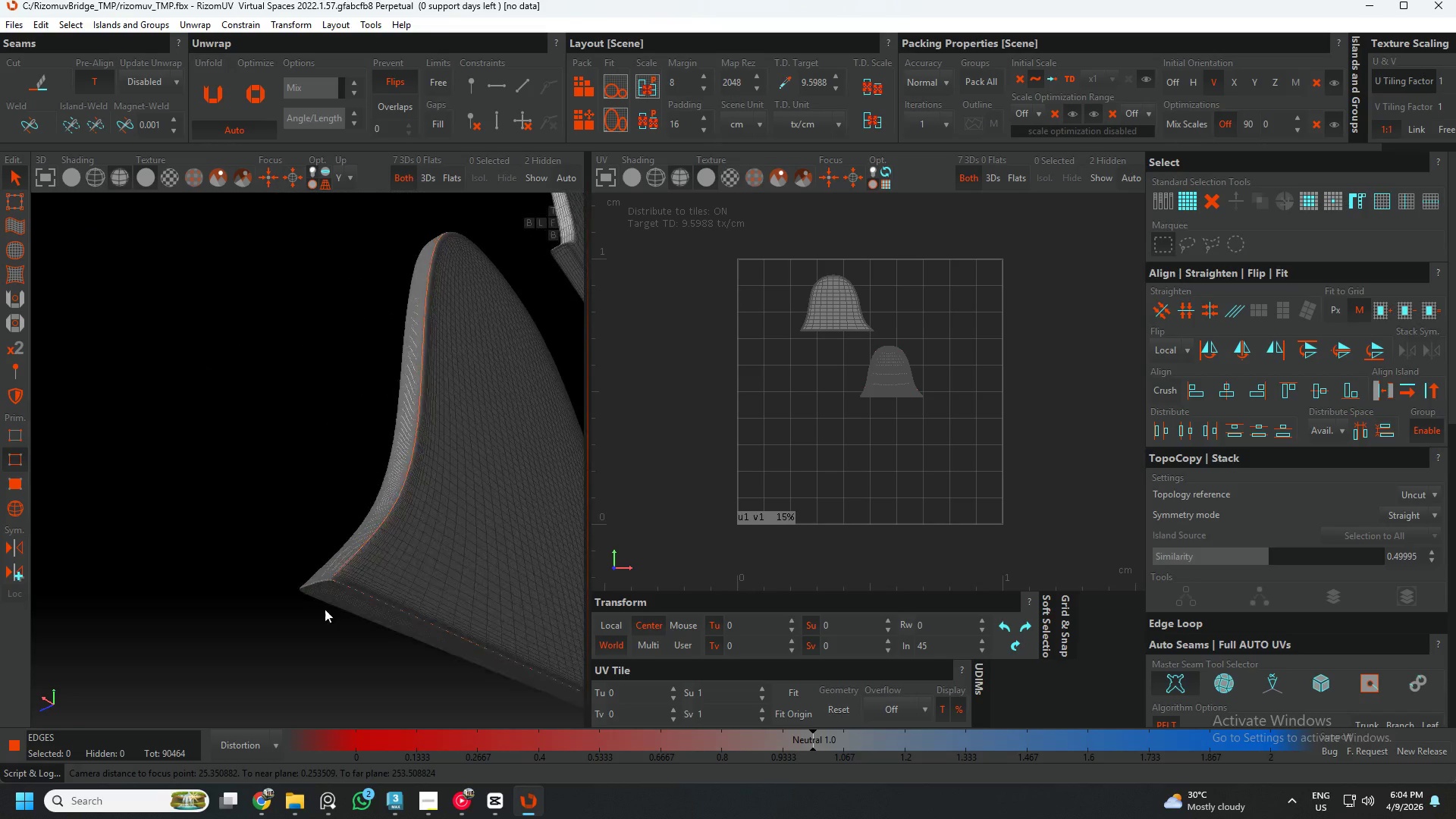 
scroll: coordinate [262, 473], scroll_direction: down, amount: 20.0
 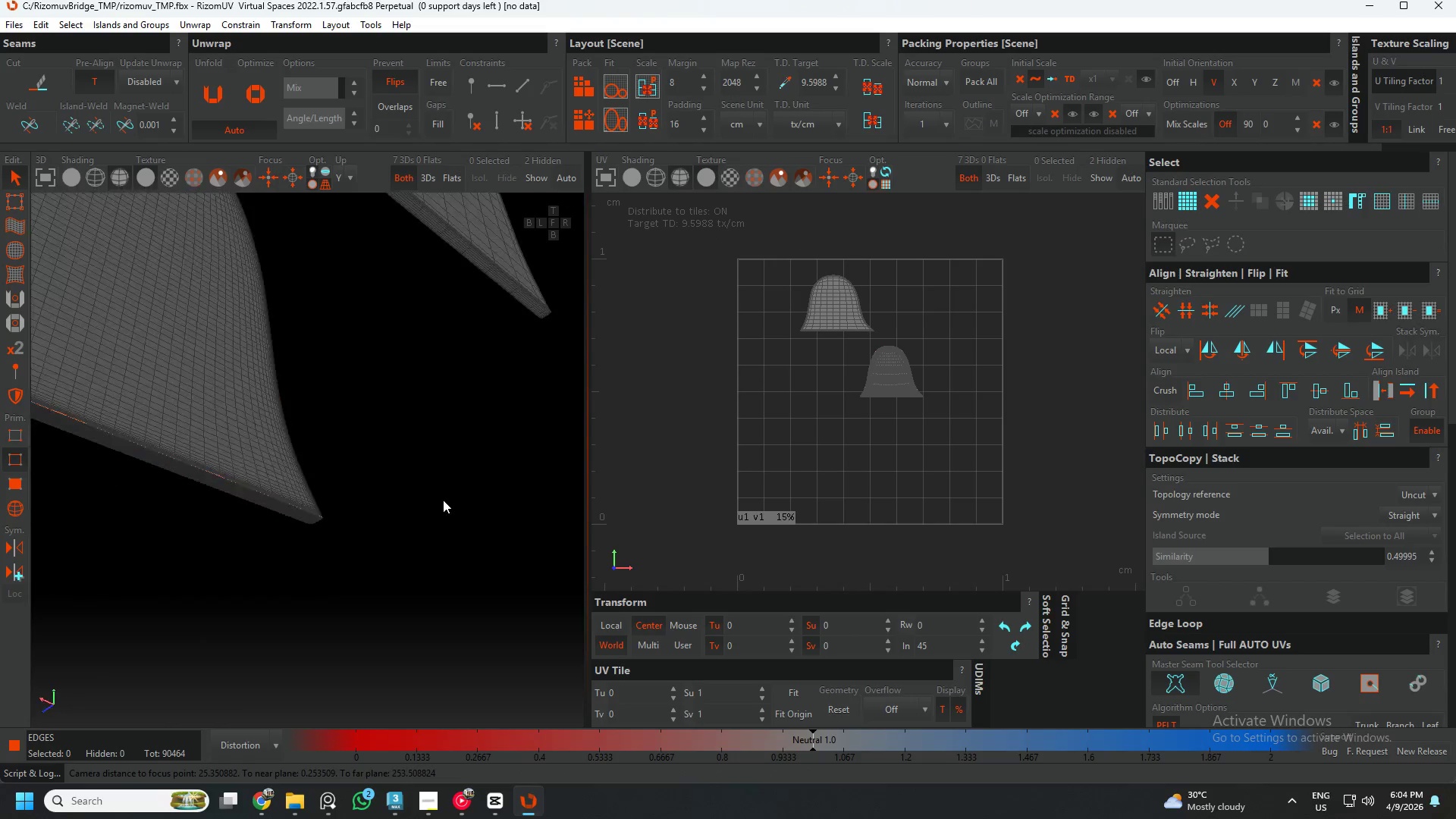 
hold_key(key=AltLeft, duration=0.98)
 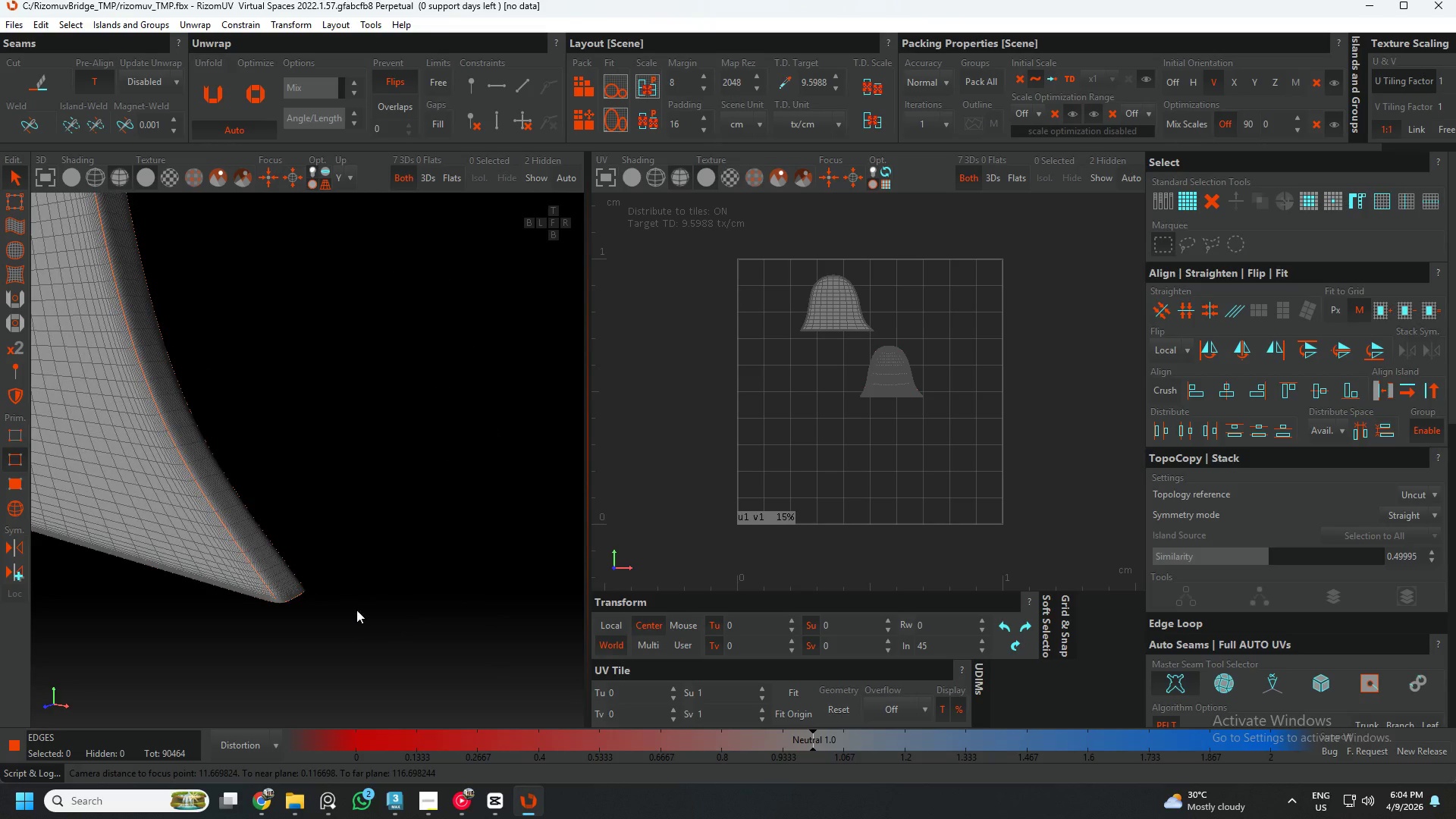 
hold_key(key=AltLeft, duration=0.86)
 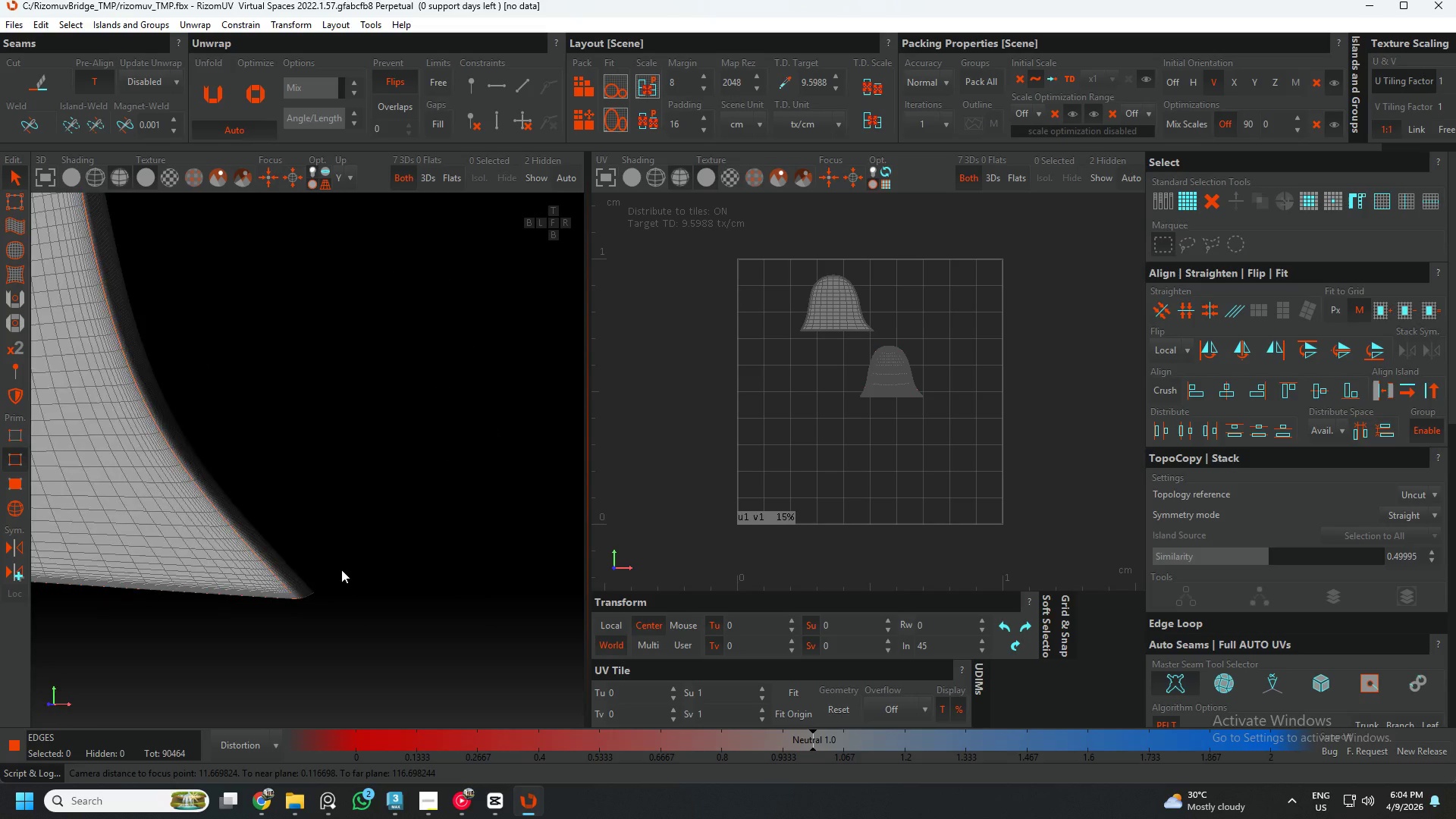 
hold_key(key=AltLeft, duration=0.38)
 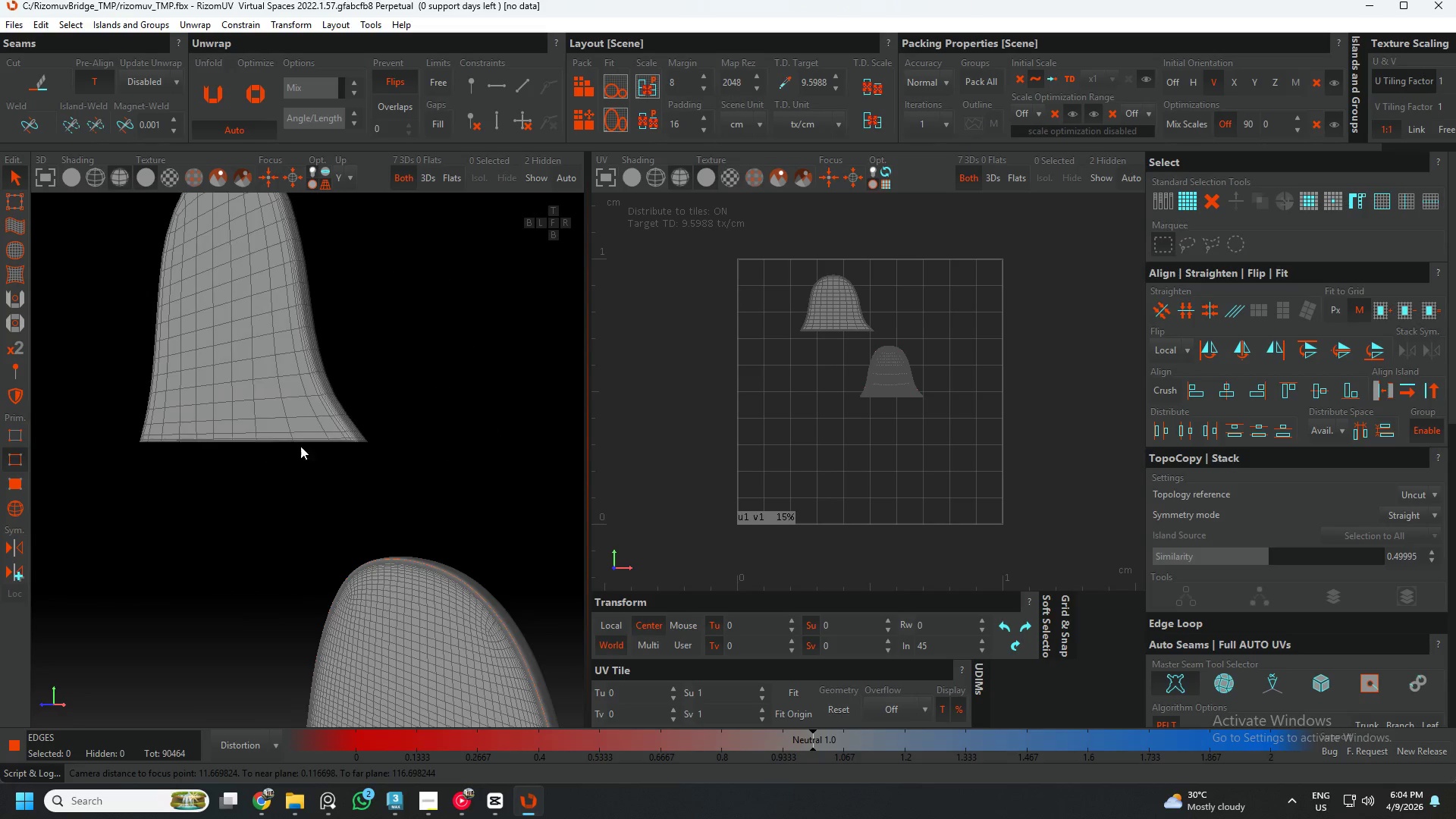 
scroll: coordinate [266, 441], scroll_direction: down, amount: 6.0
 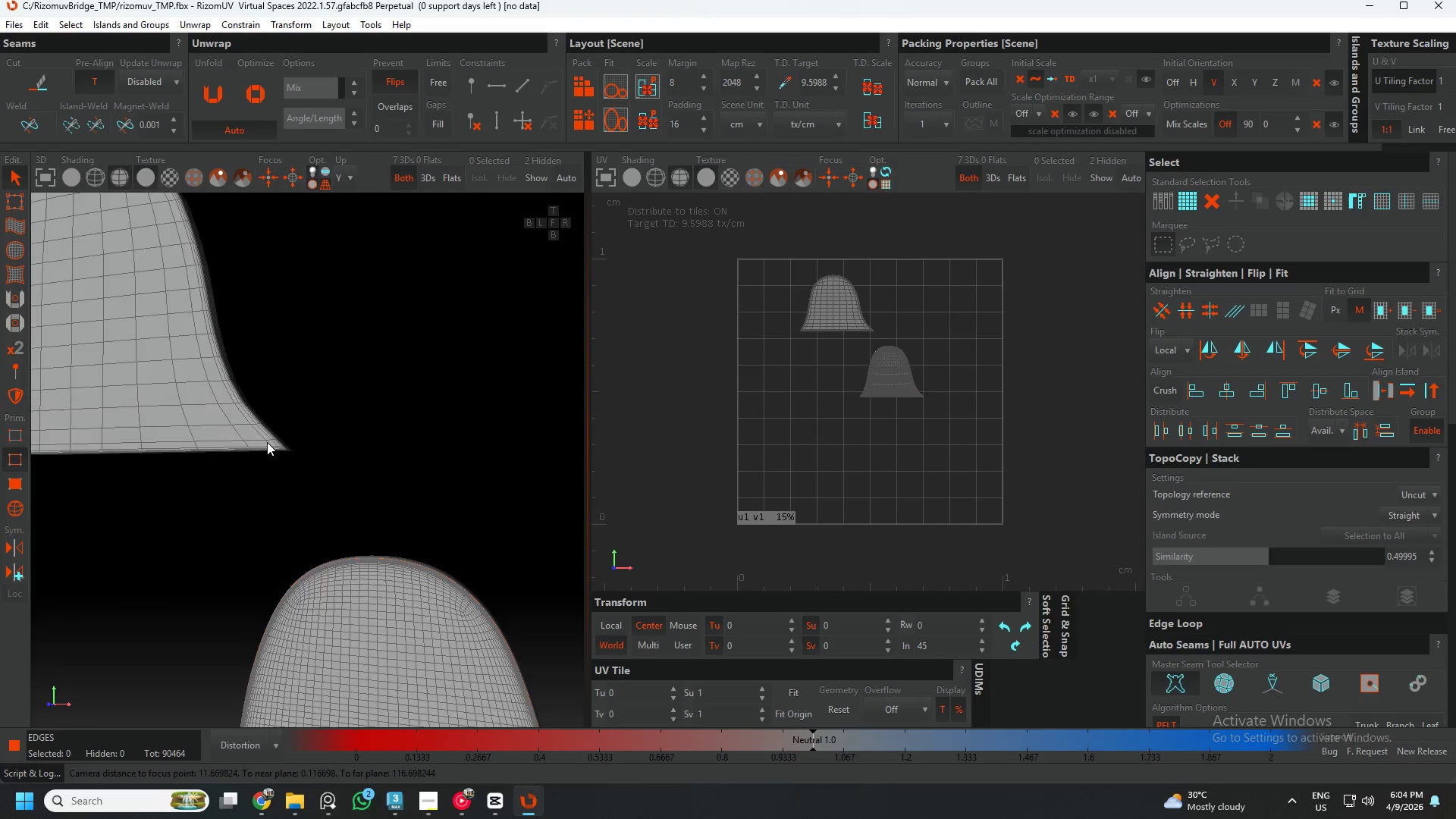 
scroll: coordinate [451, 464], scroll_direction: up, amount: 11.0
 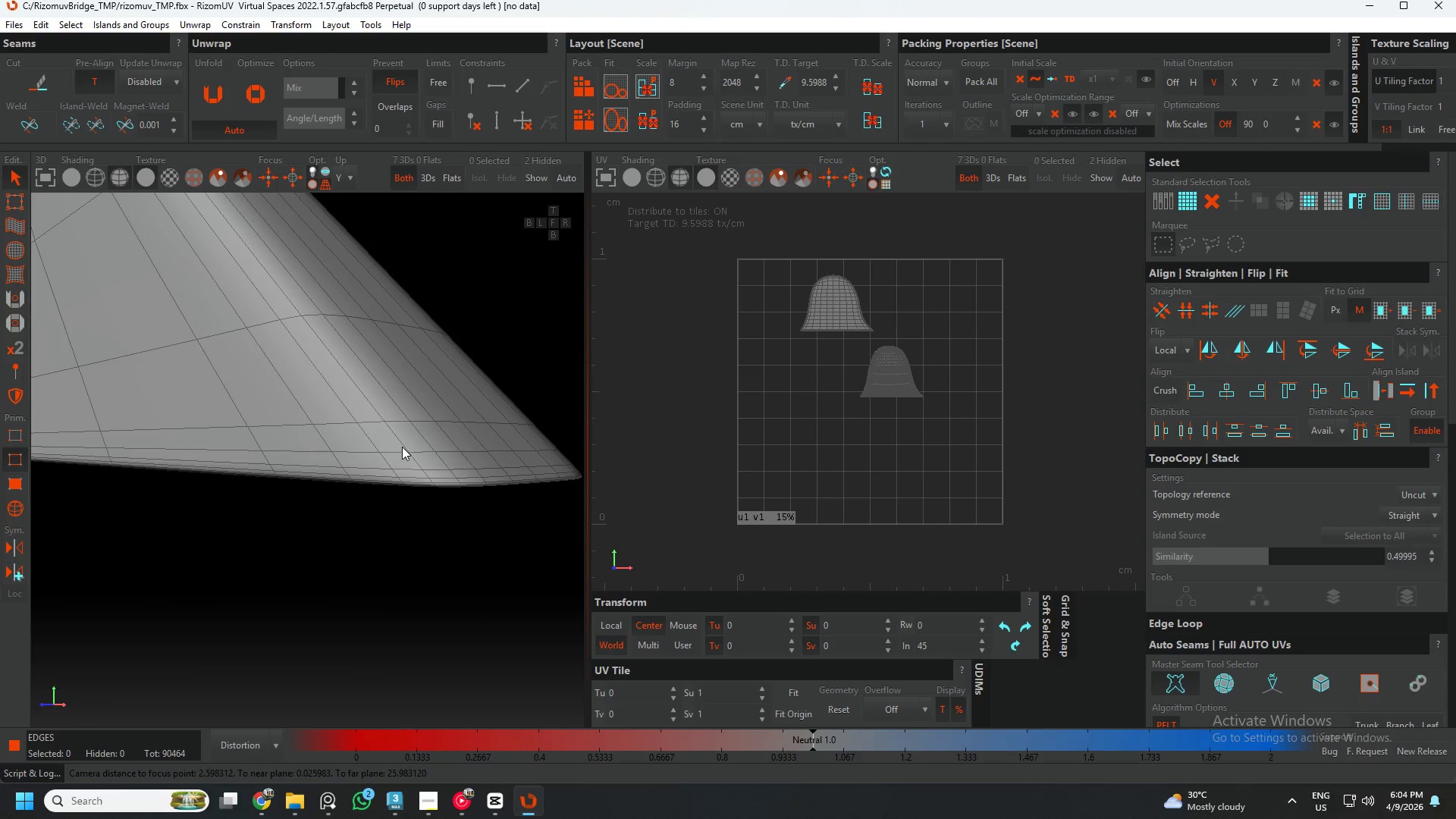 
double_click([401, 446])
 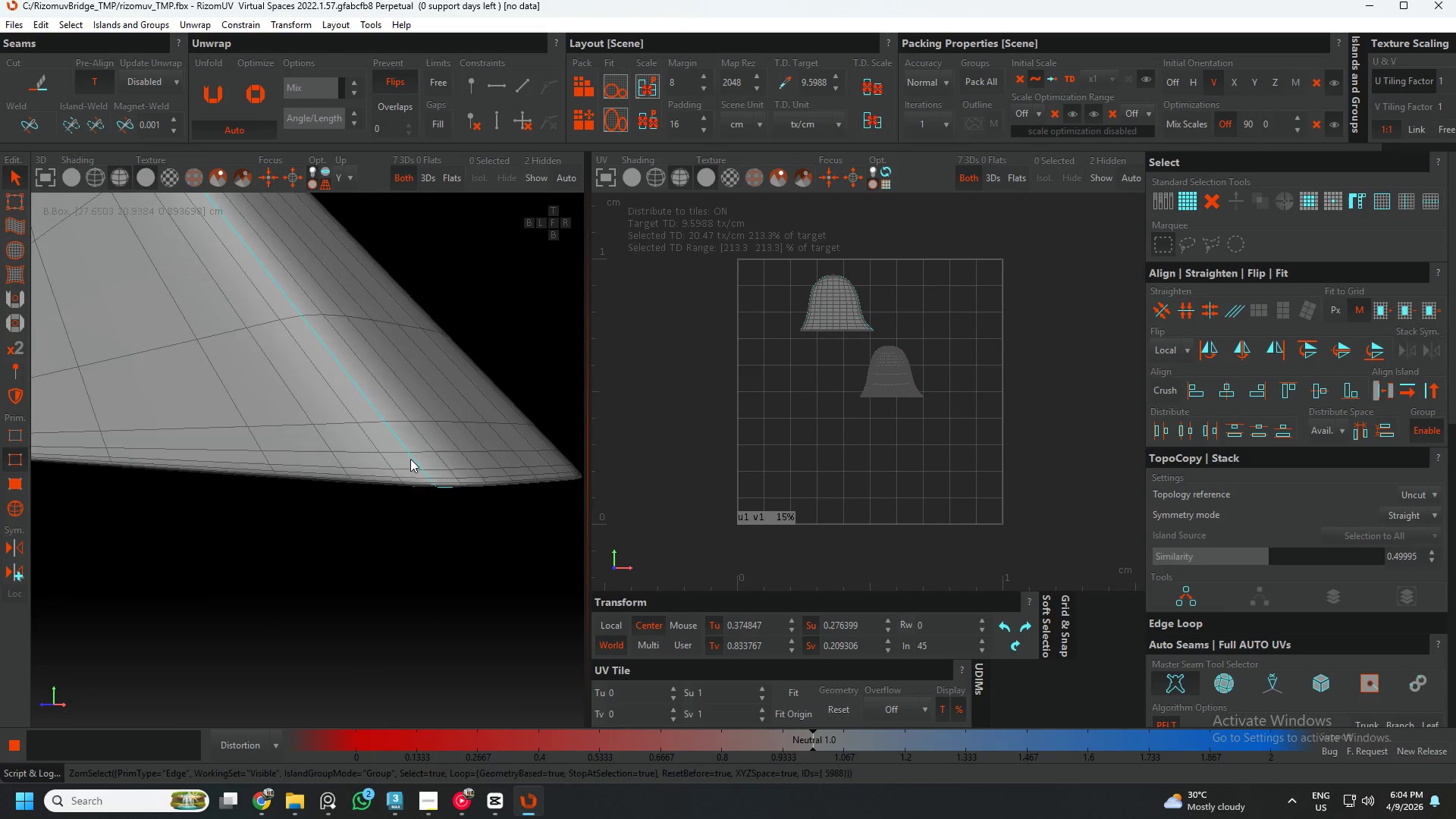 
hold_key(key=AltLeft, duration=0.5)
 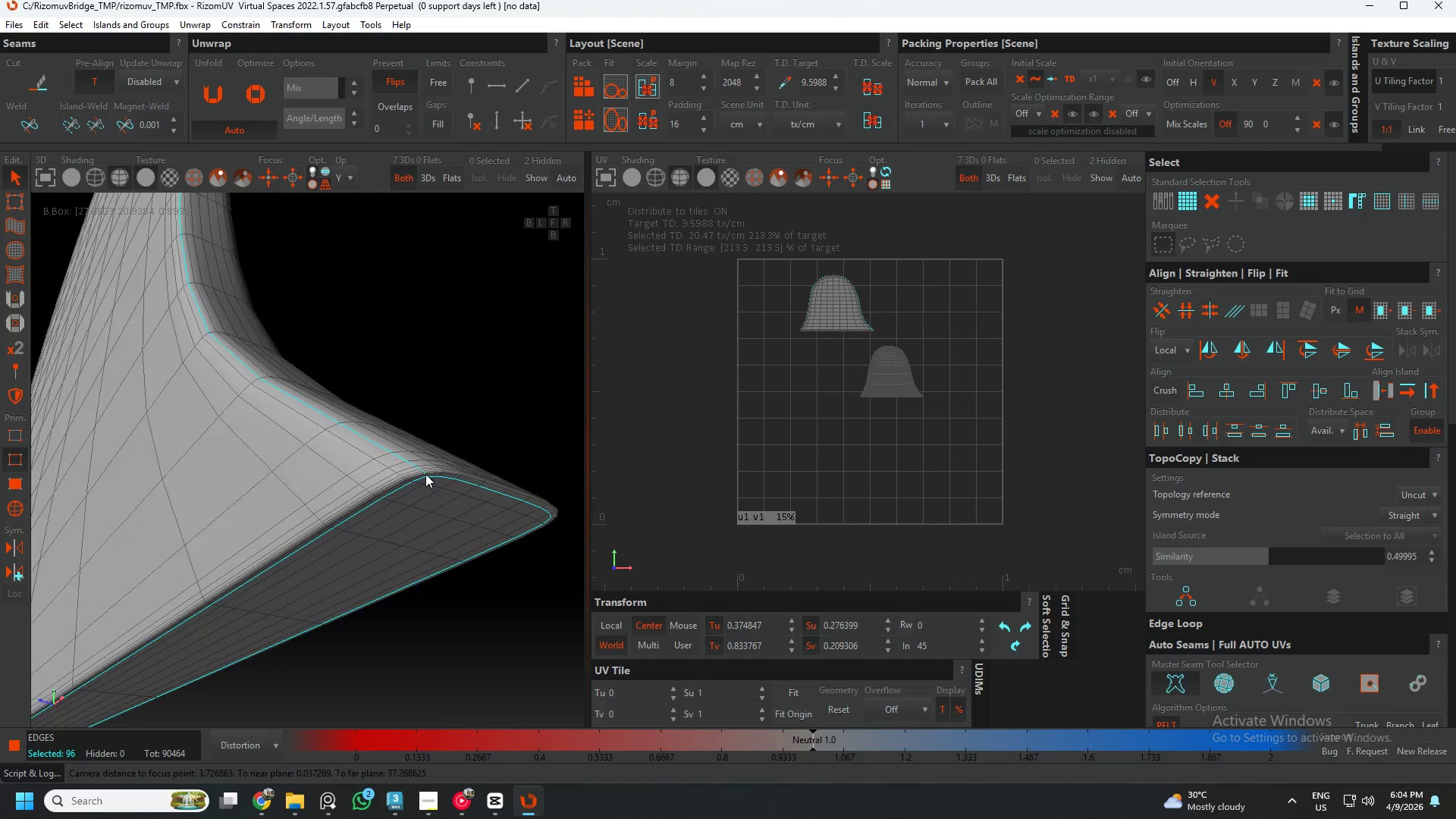 
scroll: coordinate [414, 469], scroll_direction: down, amount: 3.0
 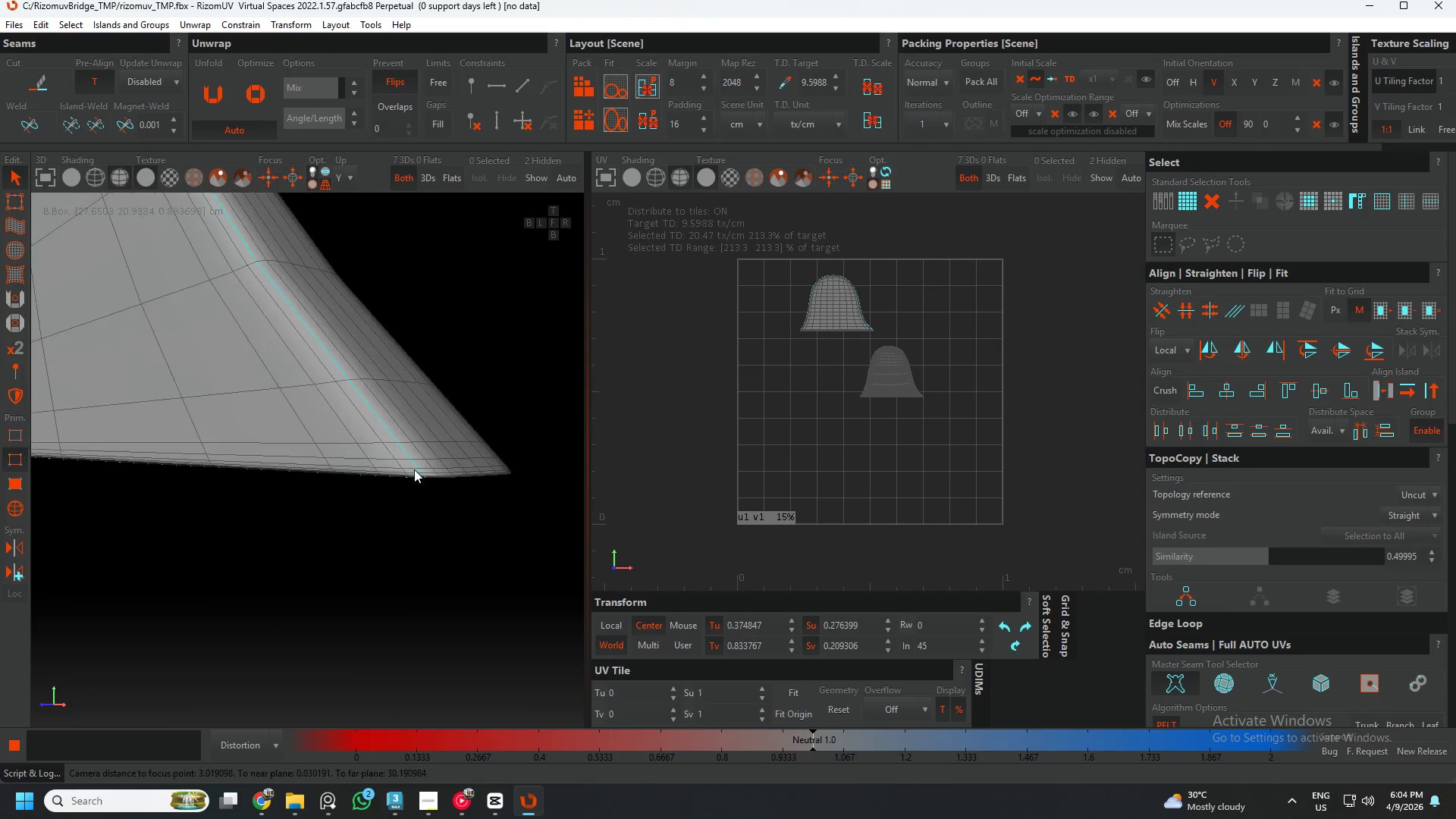 
scroll: coordinate [425, 460], scroll_direction: up, amount: 7.0
 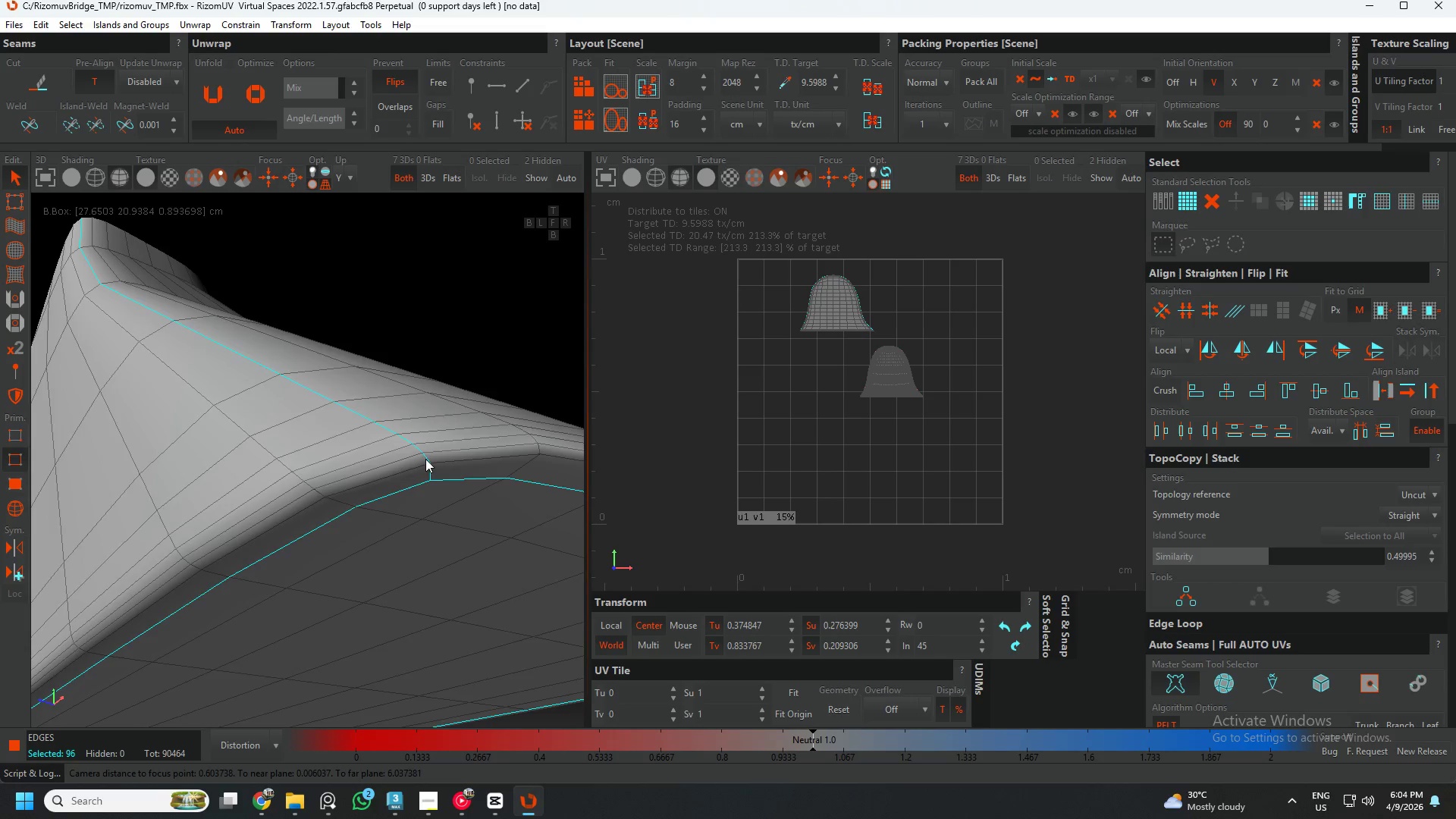 
scroll: coordinate [422, 459], scroll_direction: down, amount: 9.0
 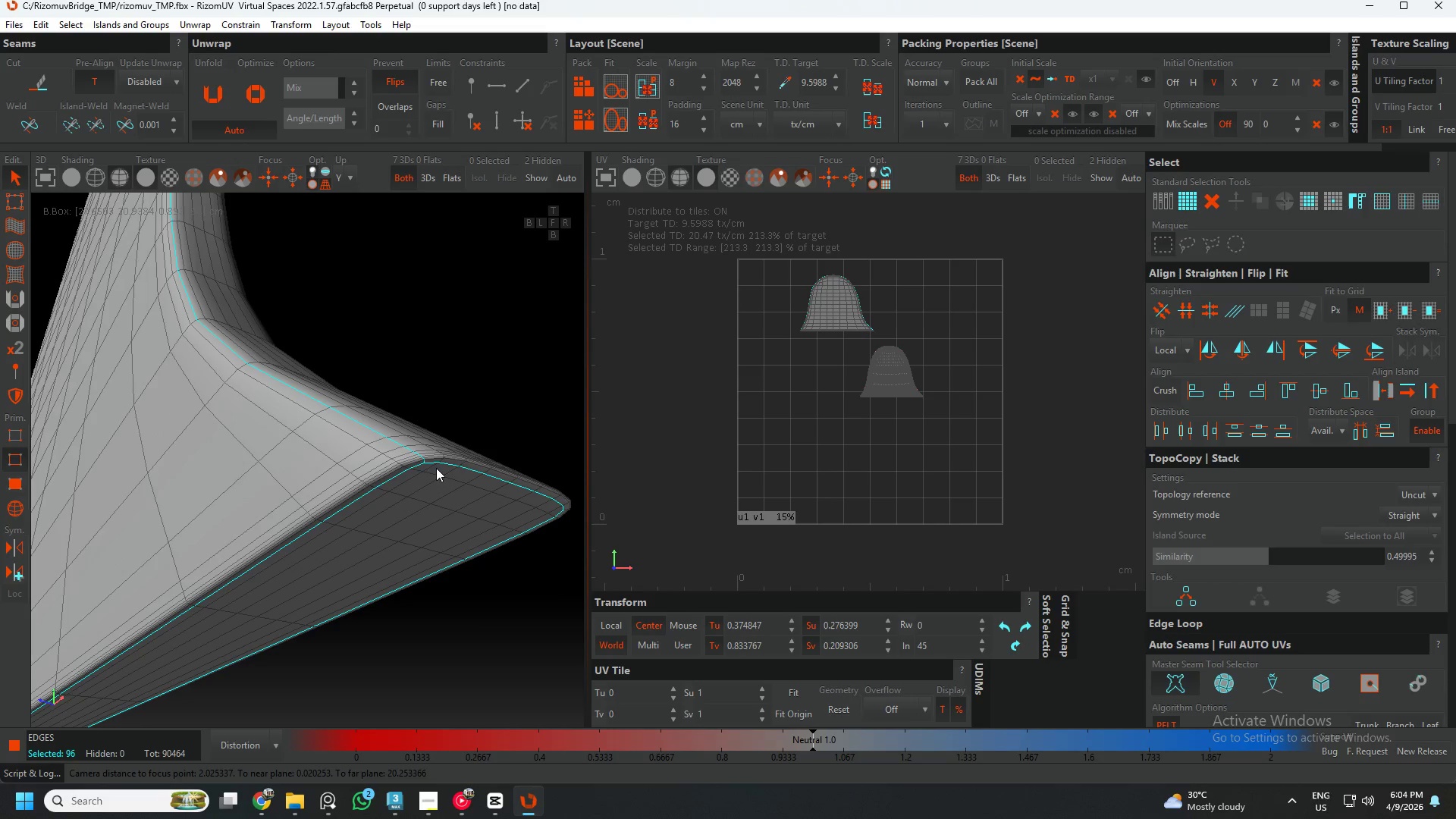 
hold_key(key=AltLeft, duration=0.58)
 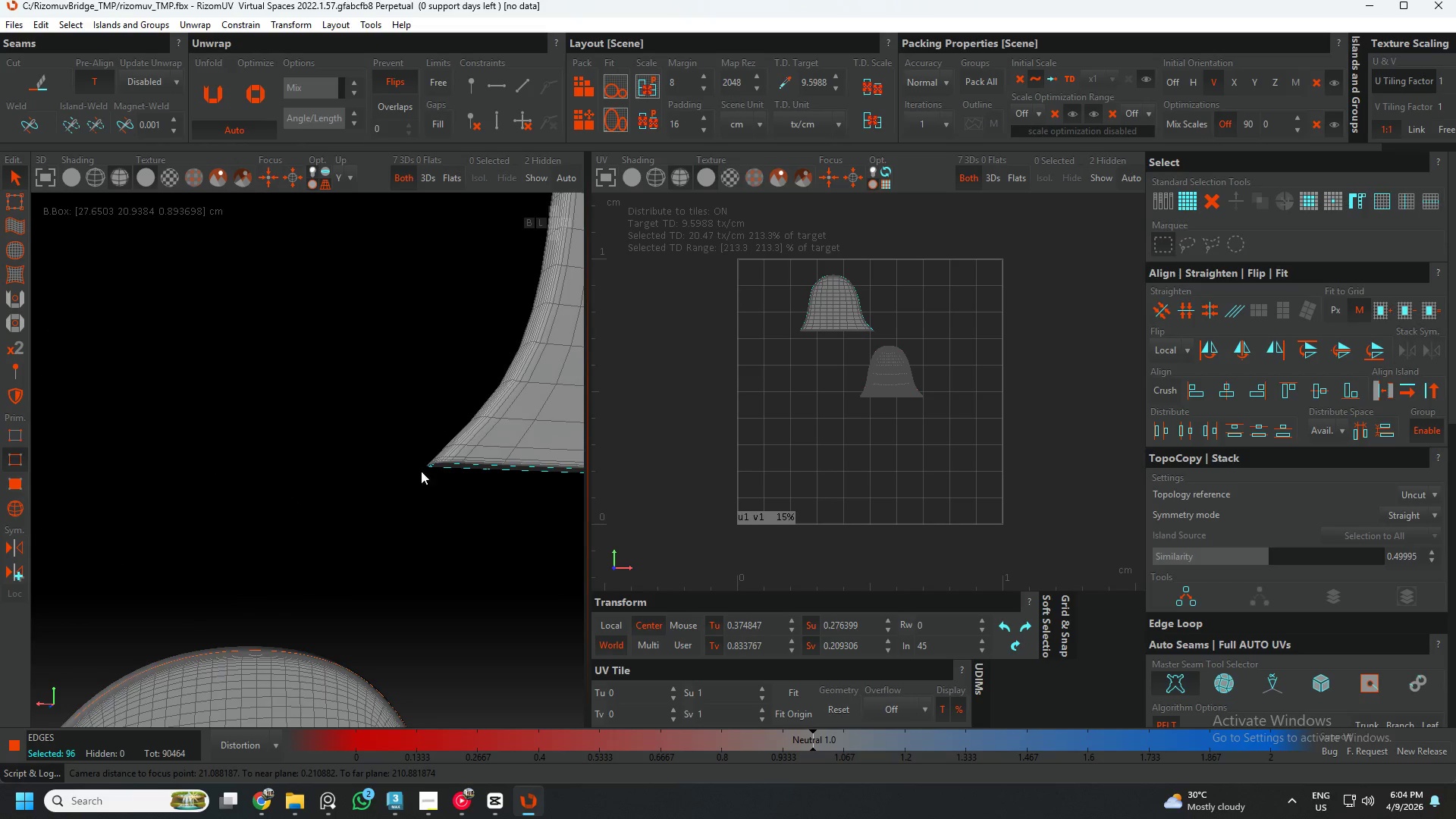 
scroll: coordinate [434, 466], scroll_direction: down, amount: 10.0
 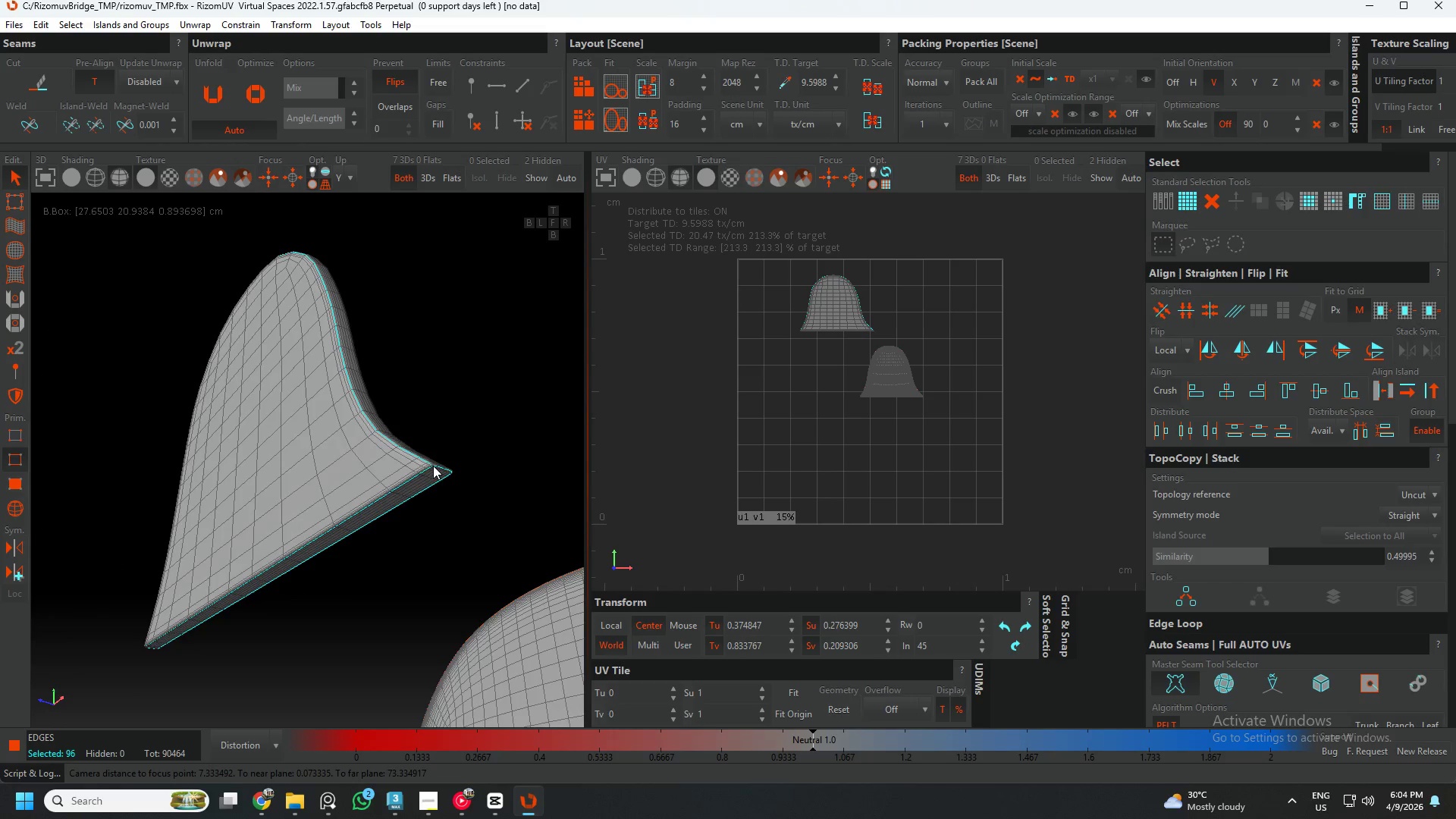 
hold_key(key=AltLeft, duration=0.47)
 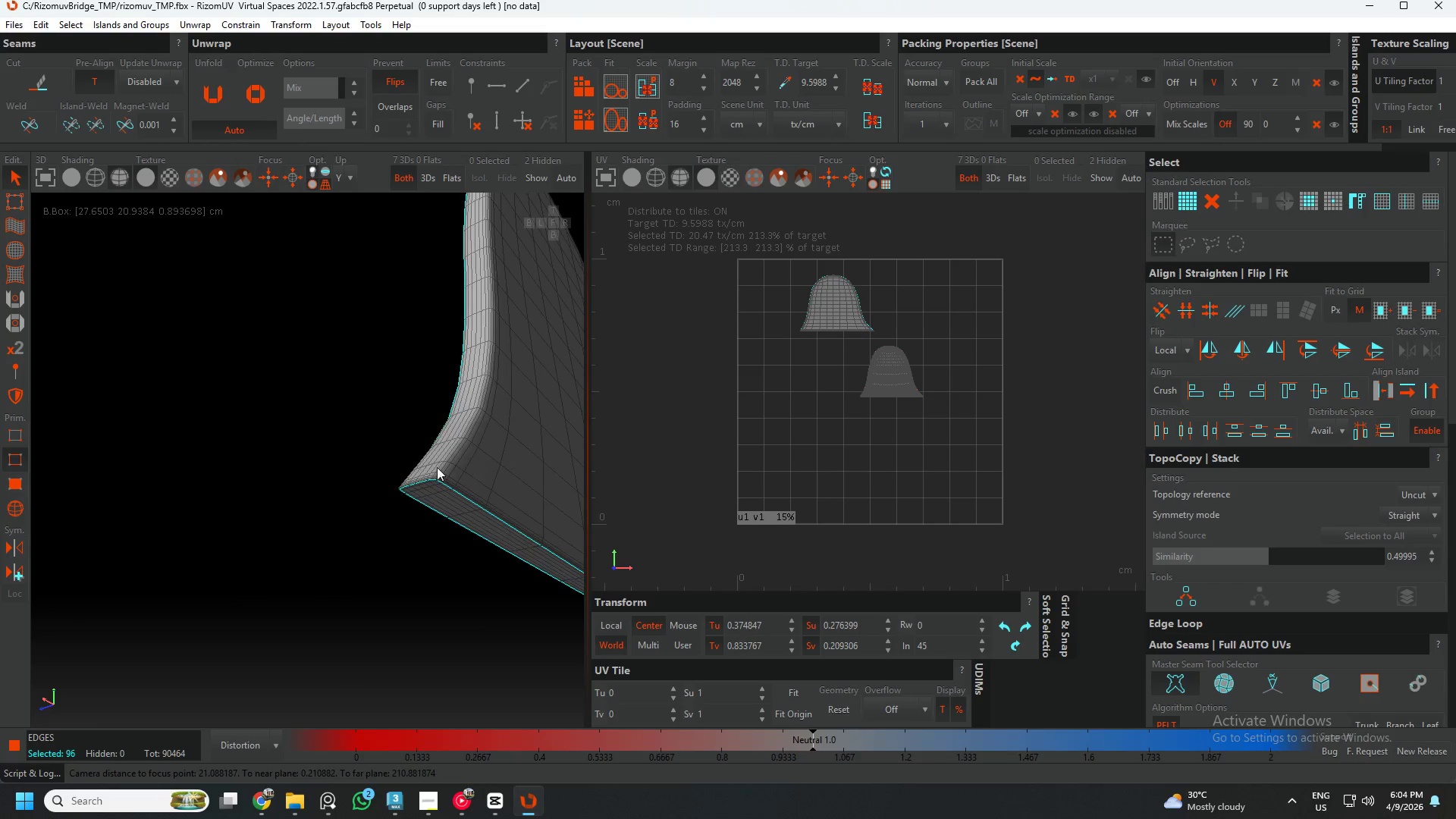 
scroll: coordinate [431, 472], scroll_direction: up, amount: 2.0
 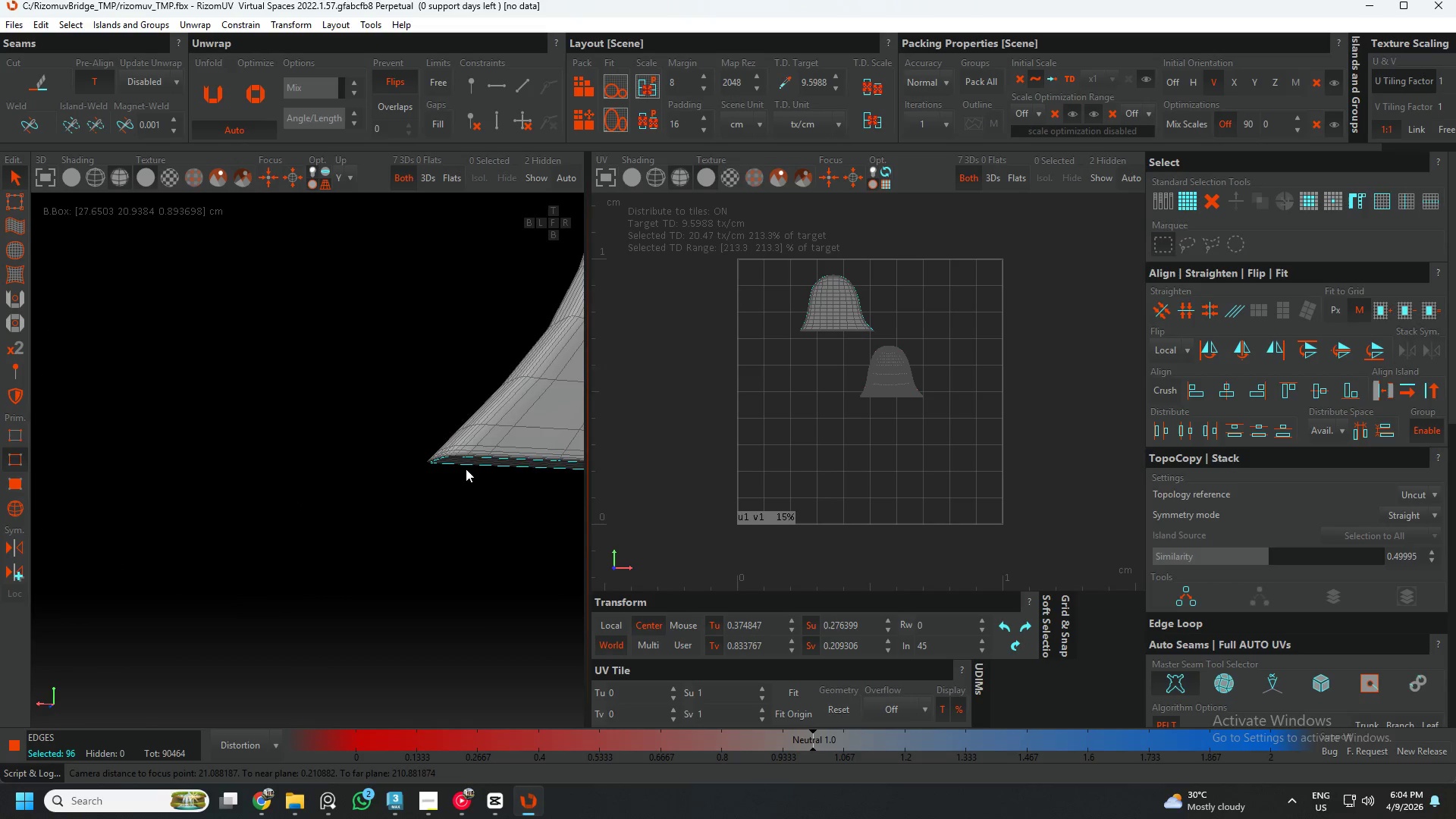 
hold_key(key=ControlLeft, duration=1.17)
 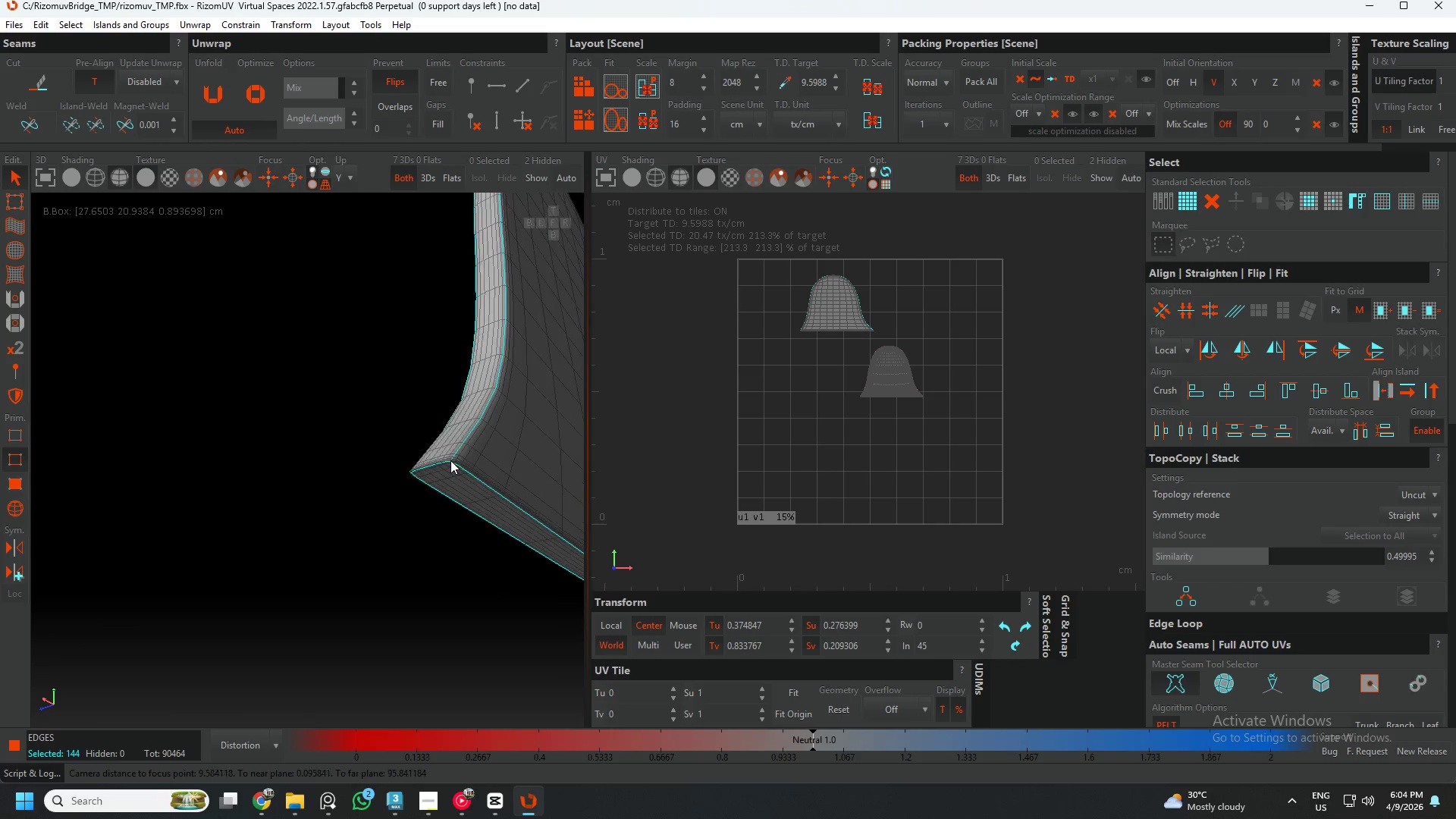 
scroll: coordinate [458, 525], scroll_direction: up, amount: 11.0
 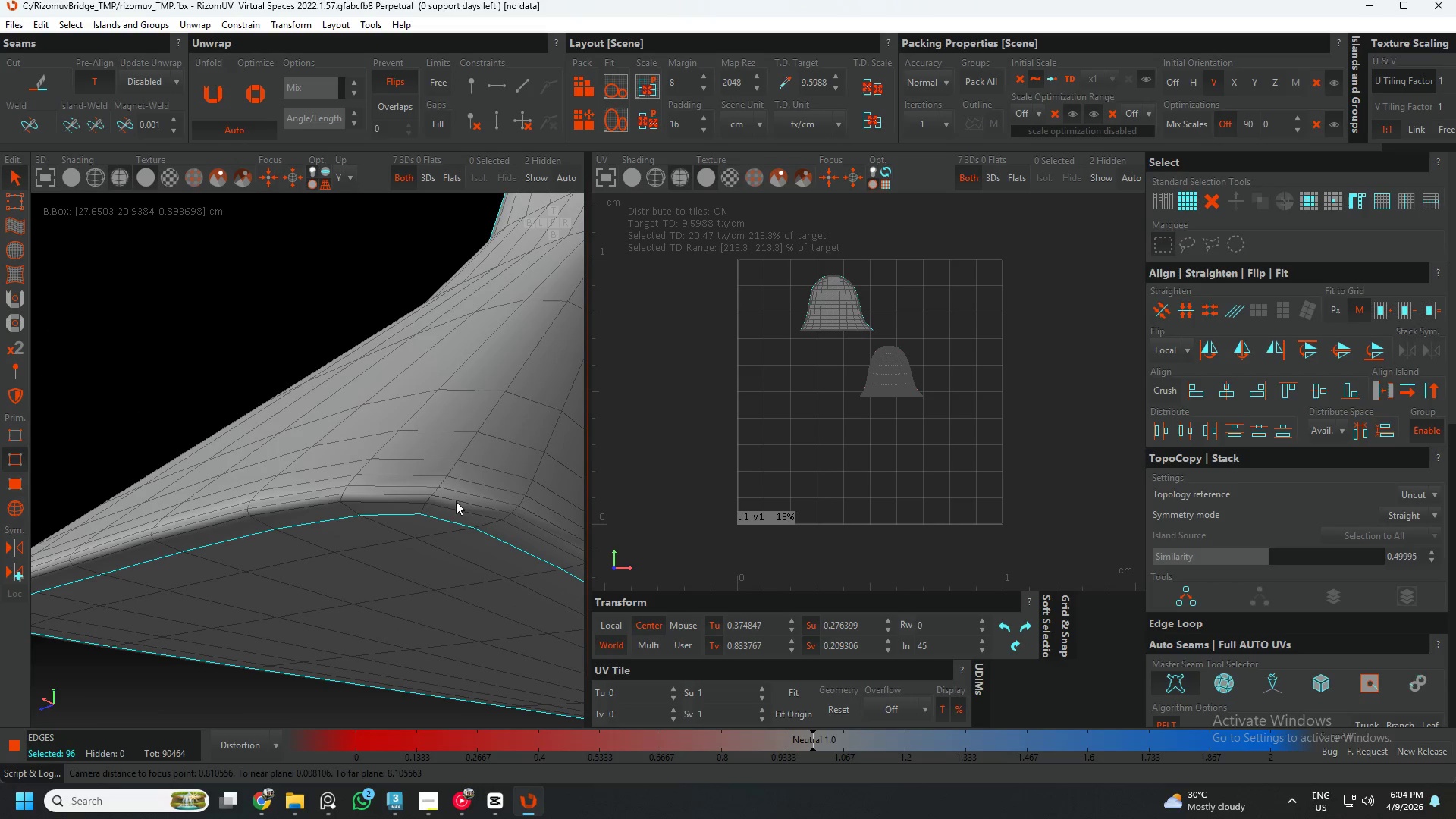 
left_click([459, 450])
 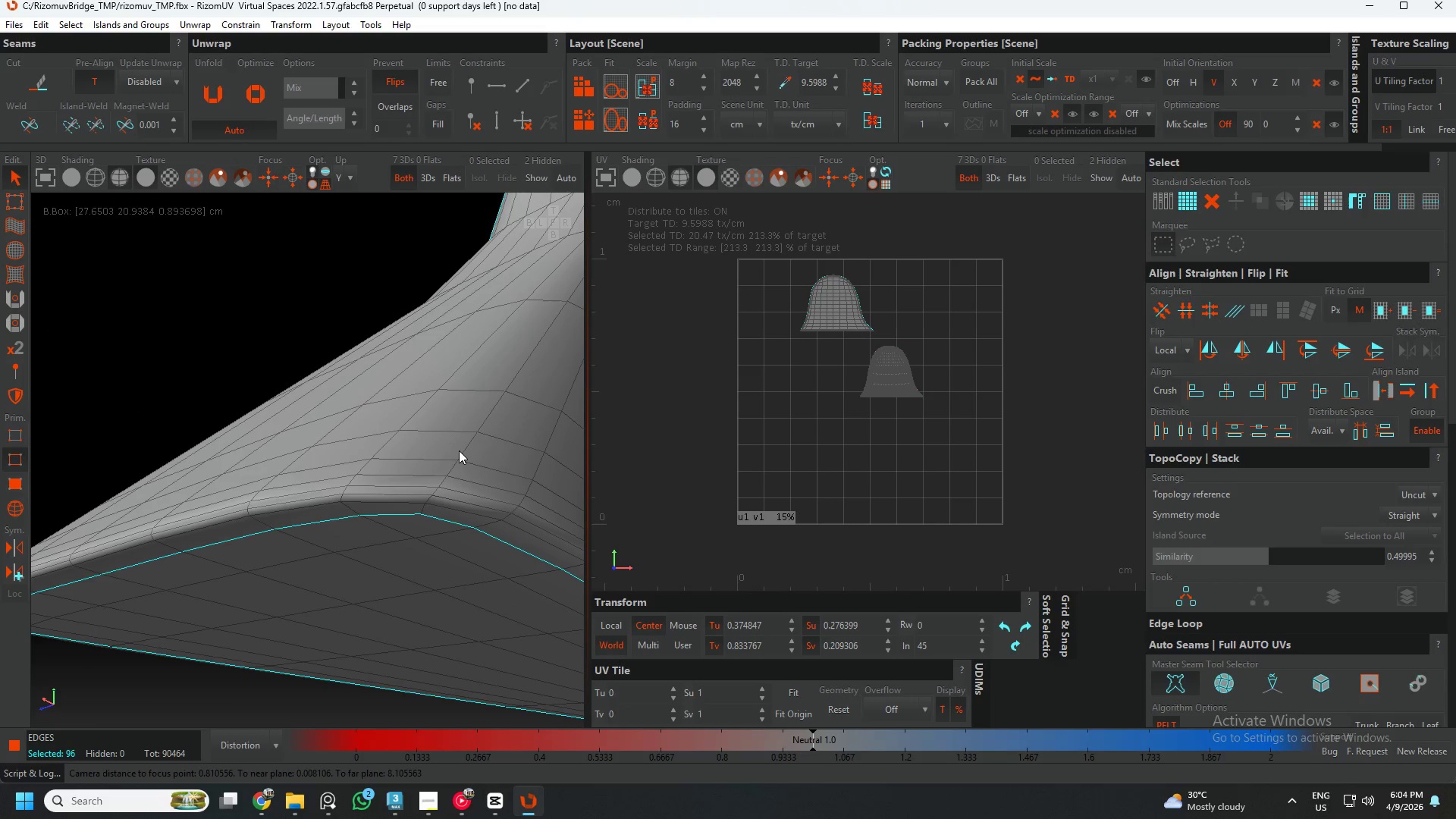 
double_click([459, 450])
 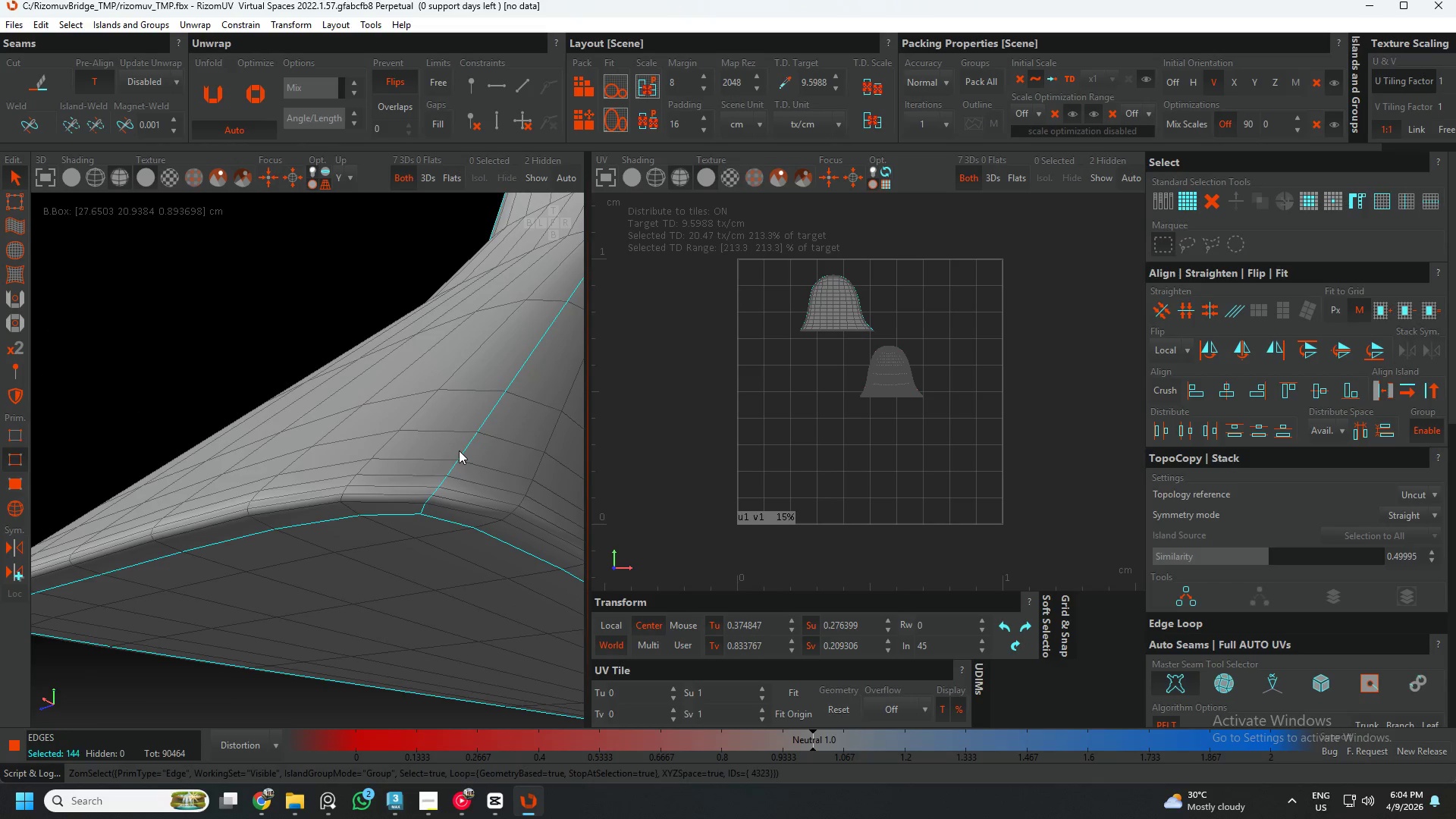 
hold_key(key=AltLeft, duration=0.61)
 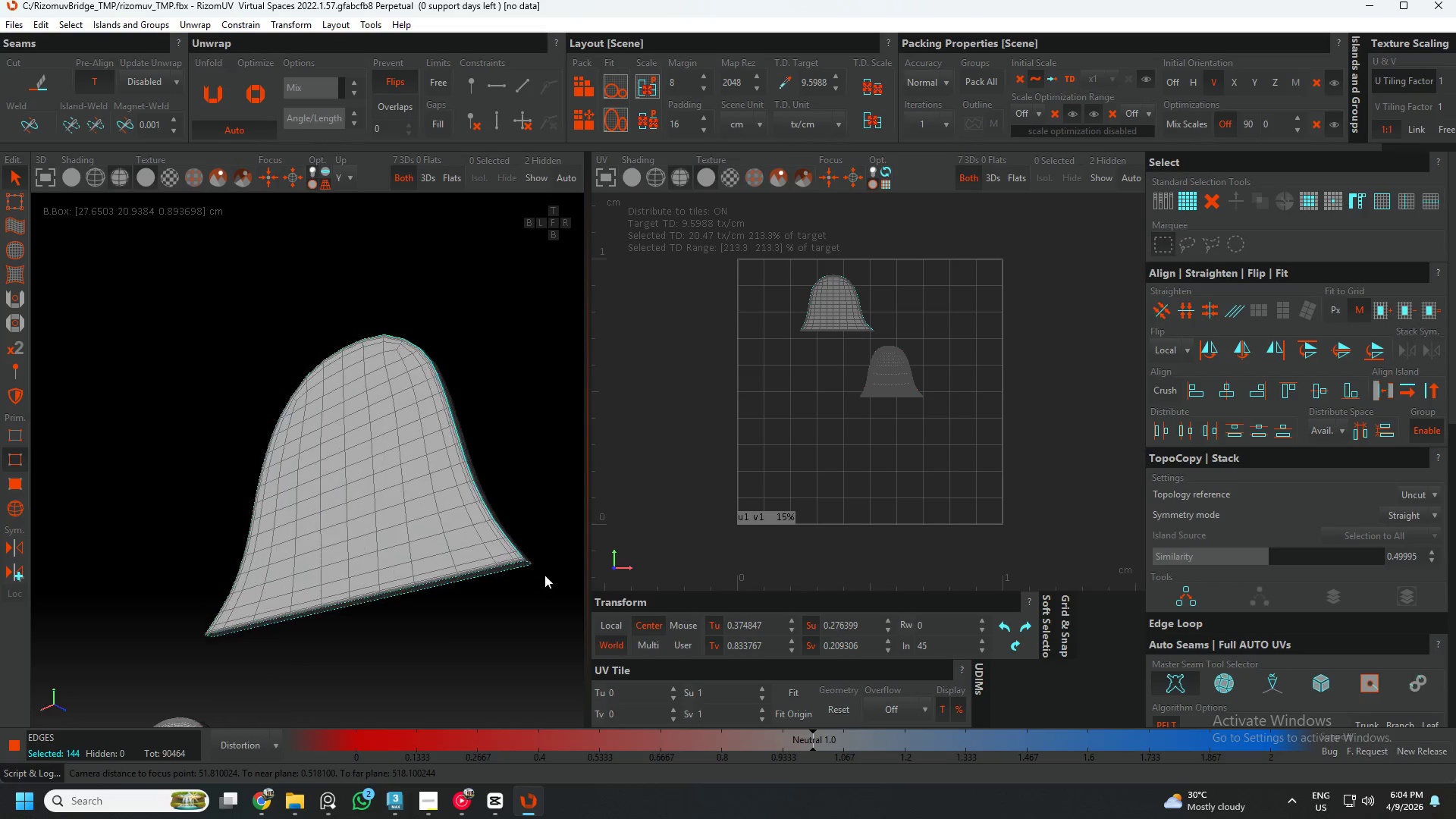 
scroll: coordinate [472, 480], scroll_direction: down, amount: 19.0
 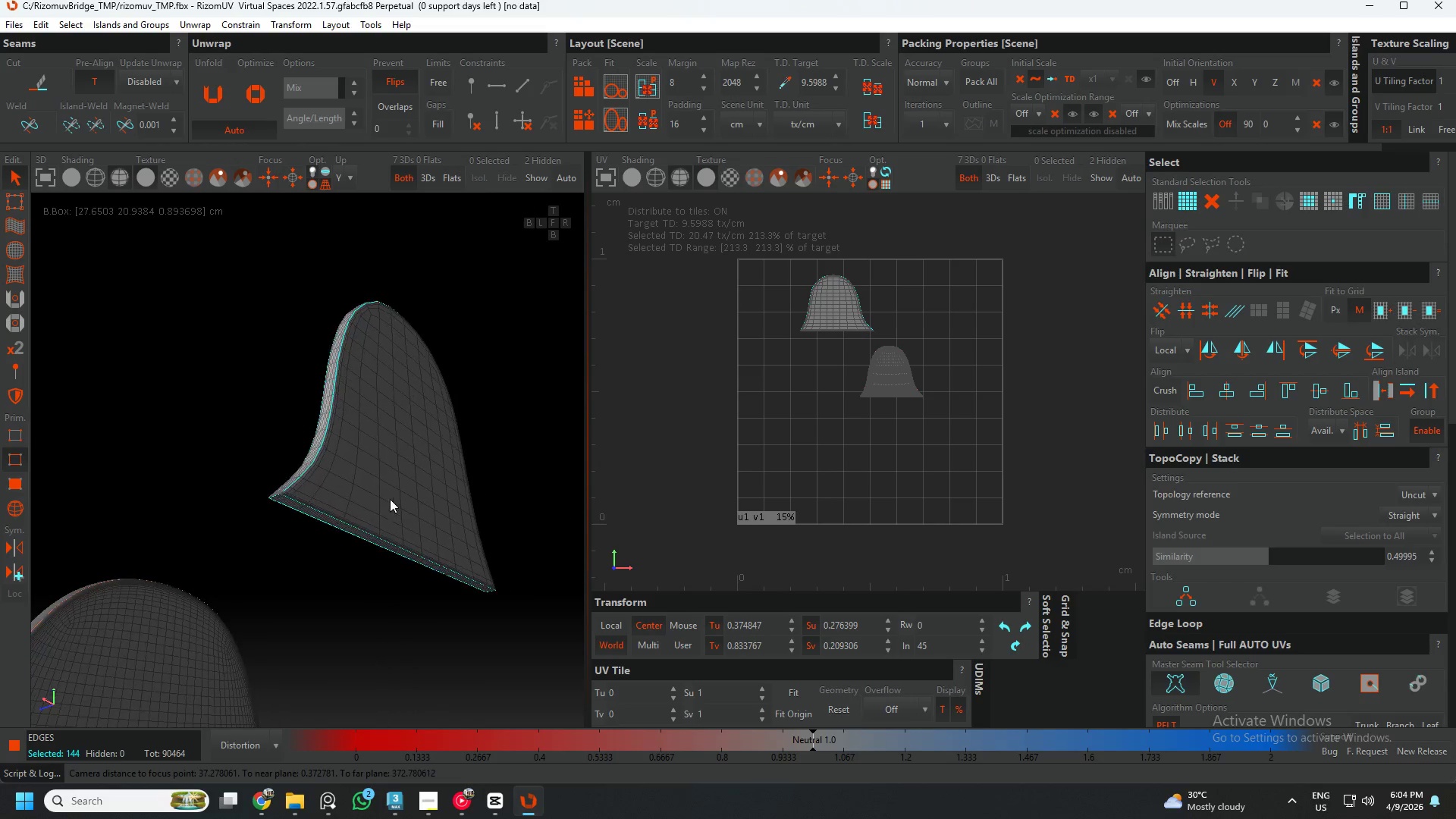 
hold_key(key=AltLeft, duration=0.78)
scroll: coordinate [544, 577], scroll_direction: up, amount: 1.0
 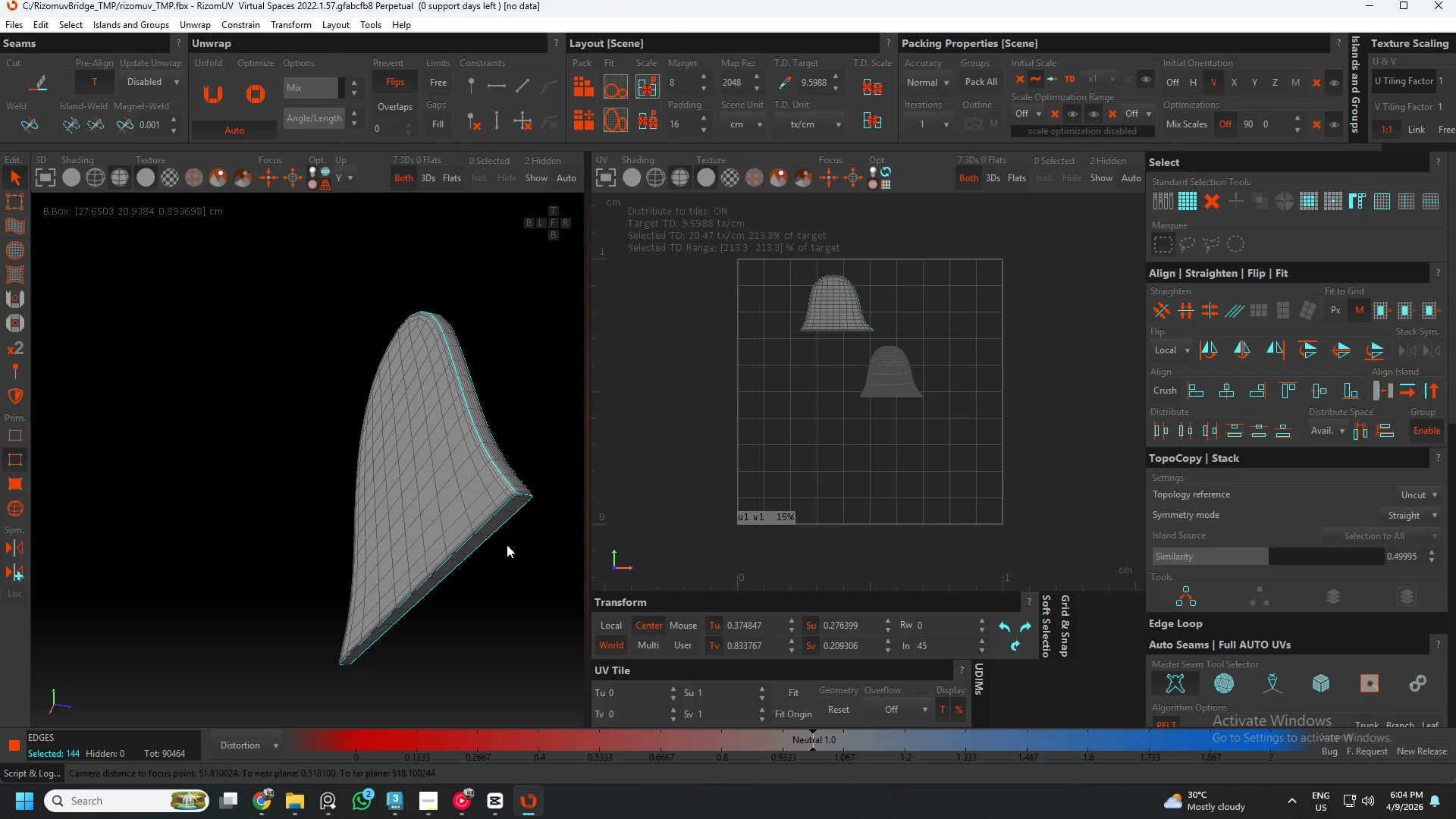 
hold_key(key=AltLeft, duration=0.36)
 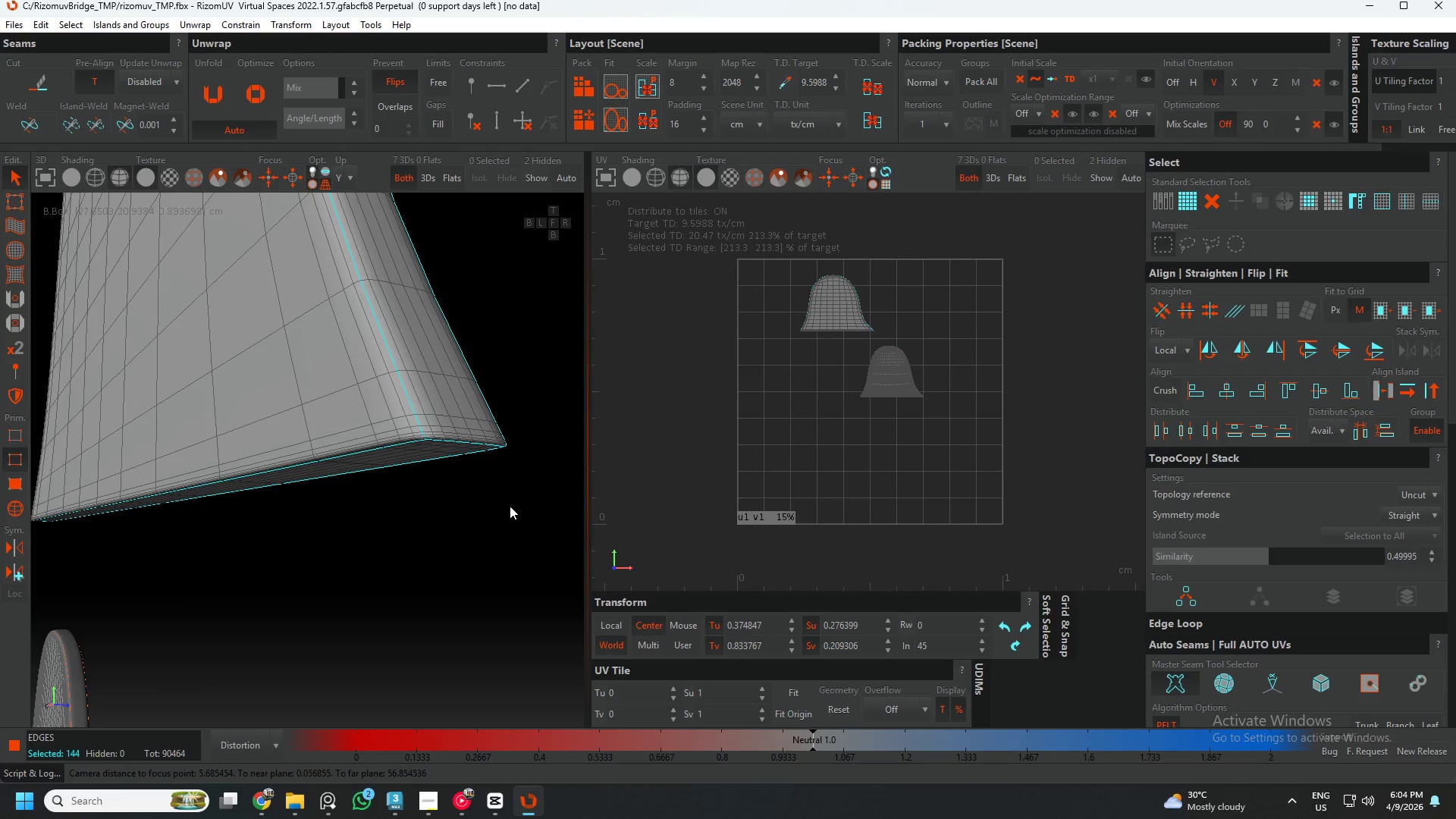 
scroll: coordinate [486, 447], scroll_direction: up, amount: 3.0
 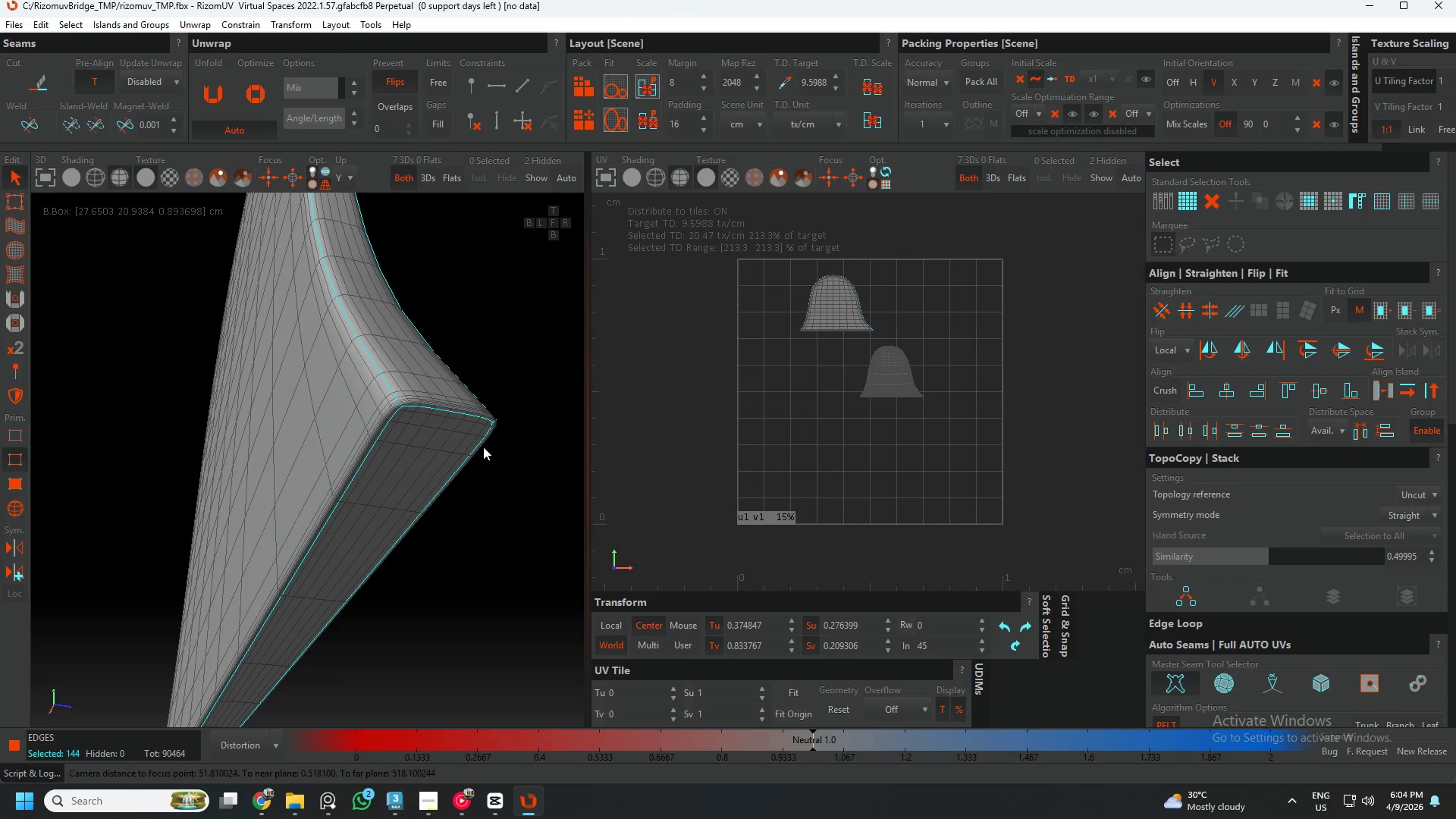 
key(C)
 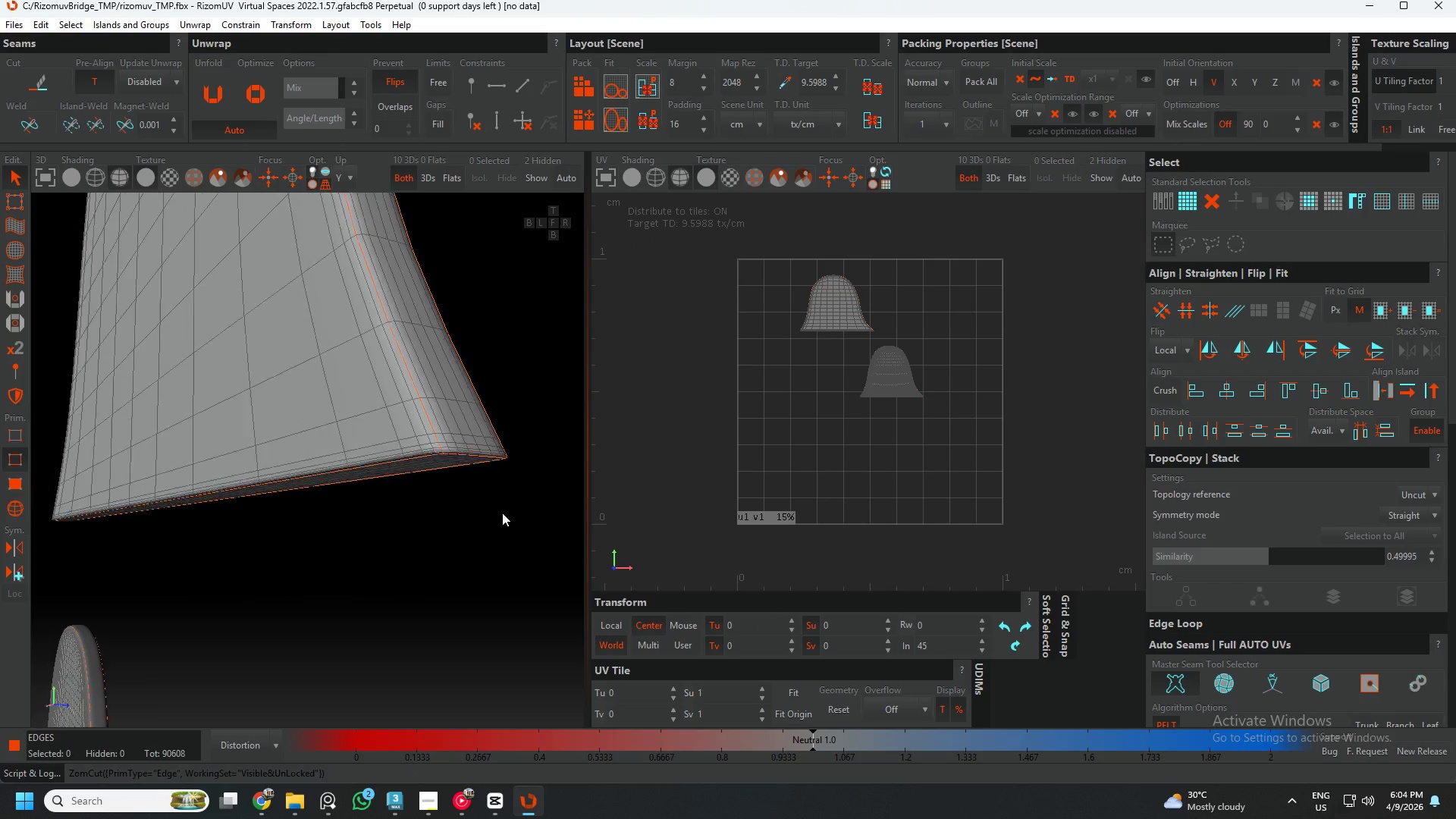 
hold_key(key=AltLeft, duration=0.41)
 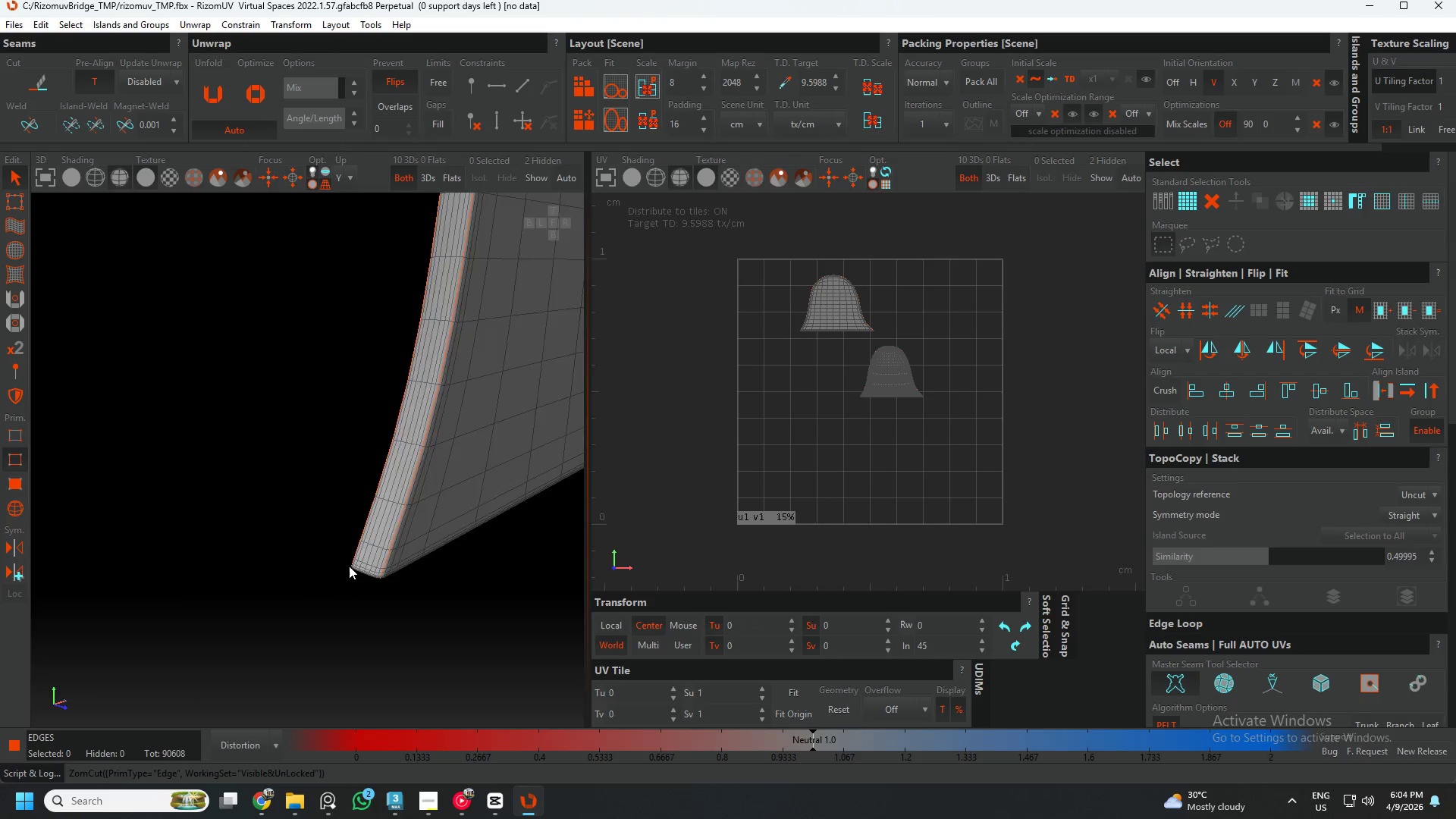 
scroll: coordinate [359, 541], scroll_direction: down, amount: 18.0
 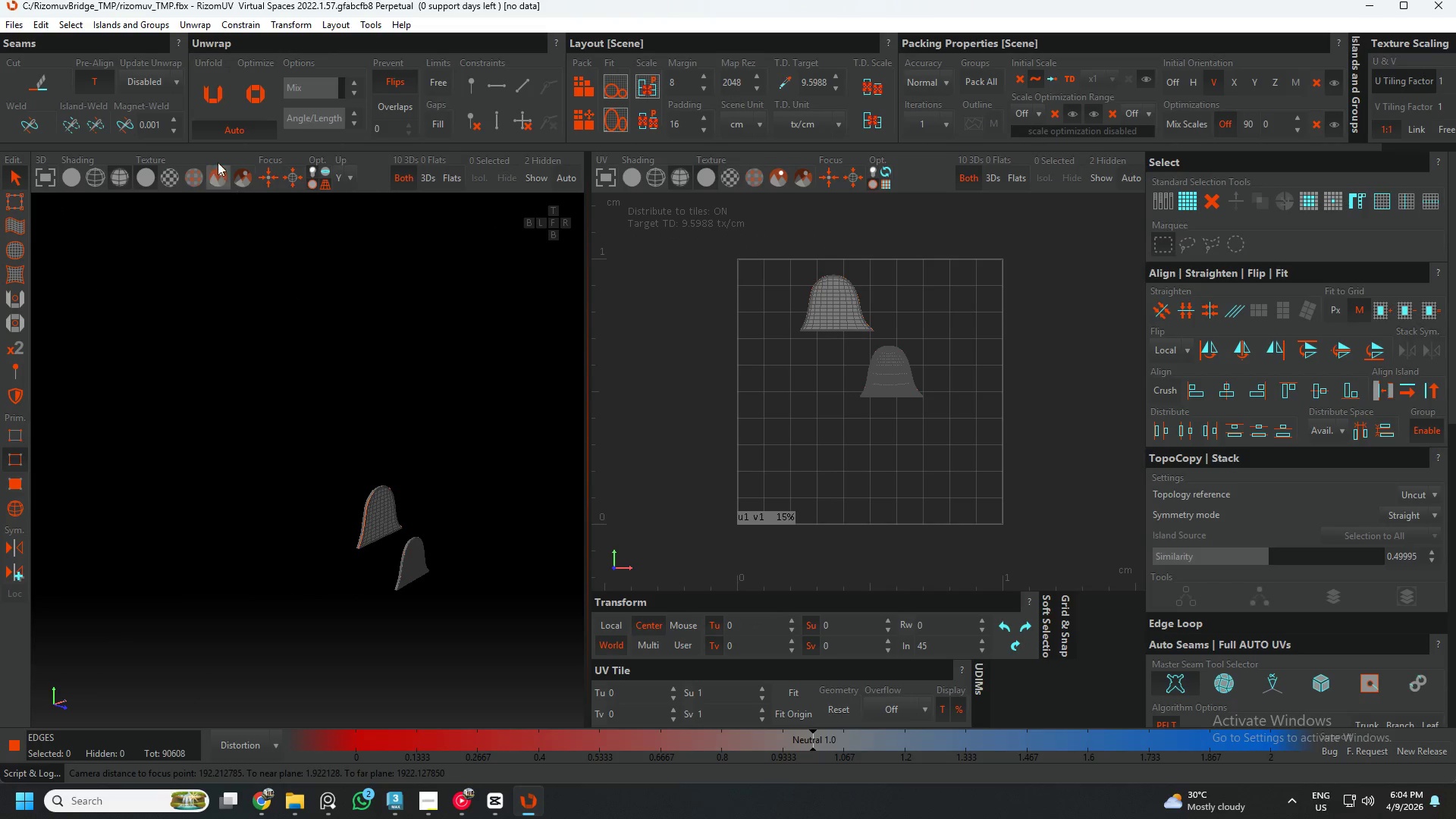 
left_click([201, 90])
 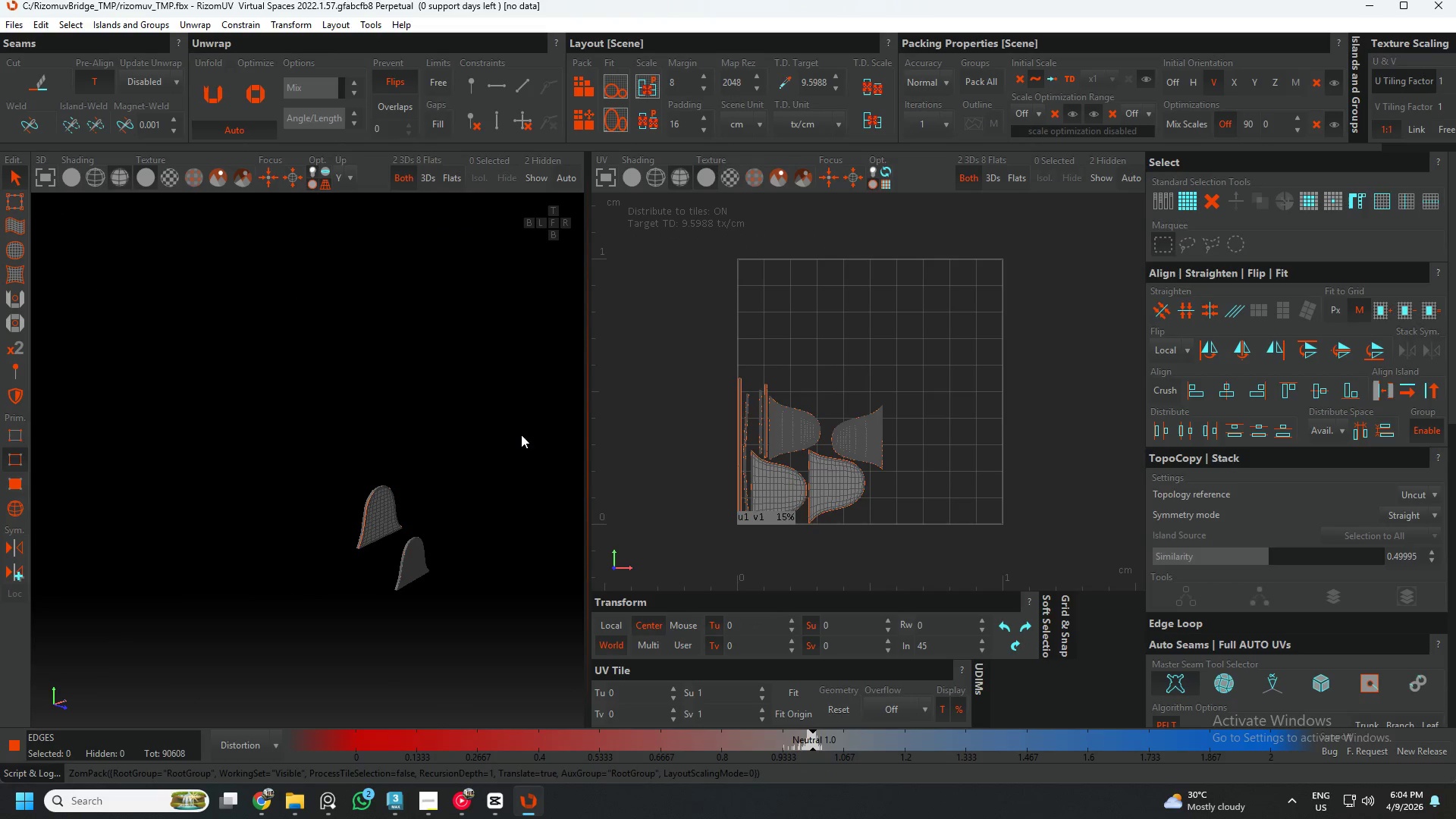 
left_click([588, 76])
 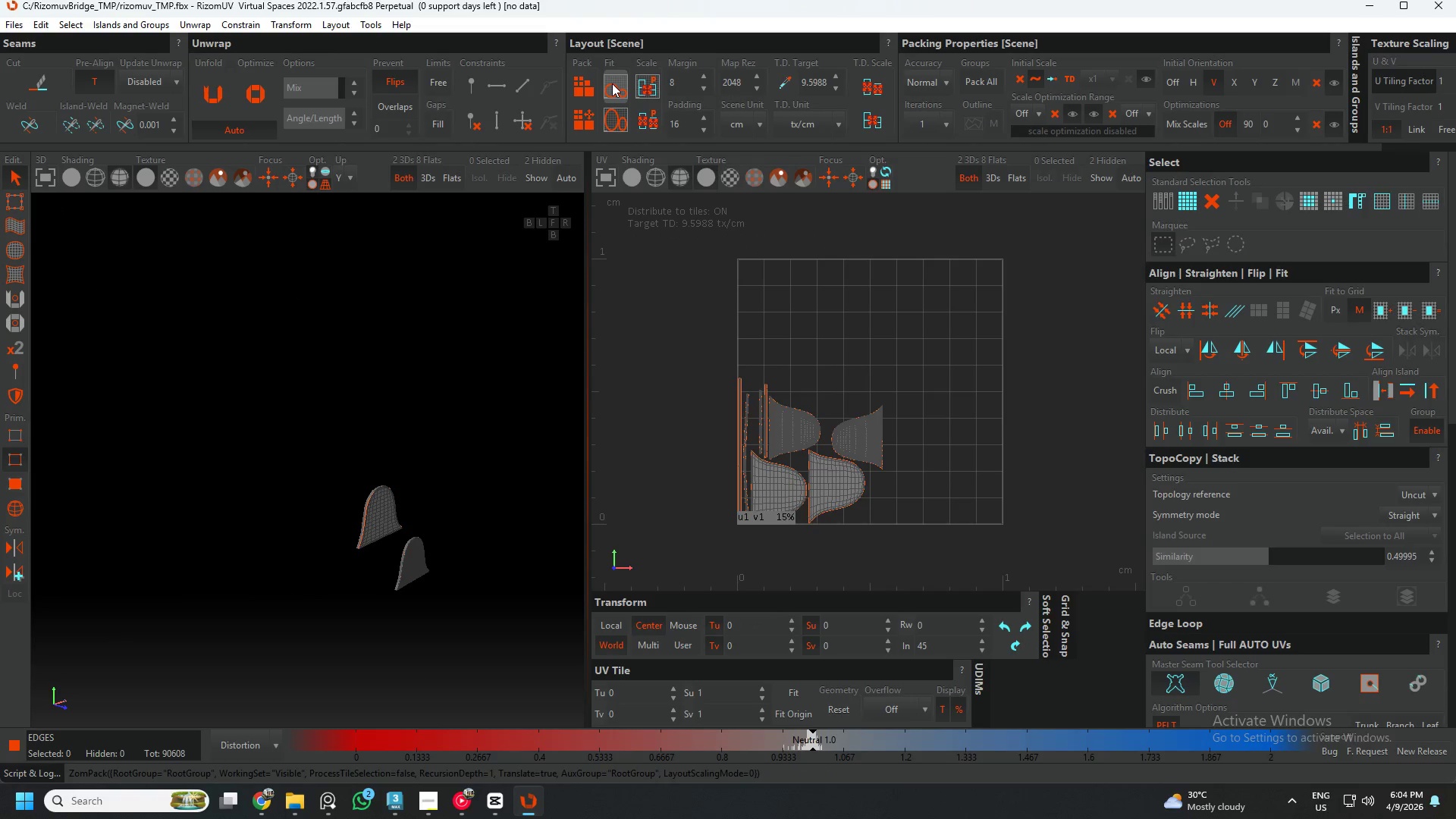 
left_click([613, 83])
 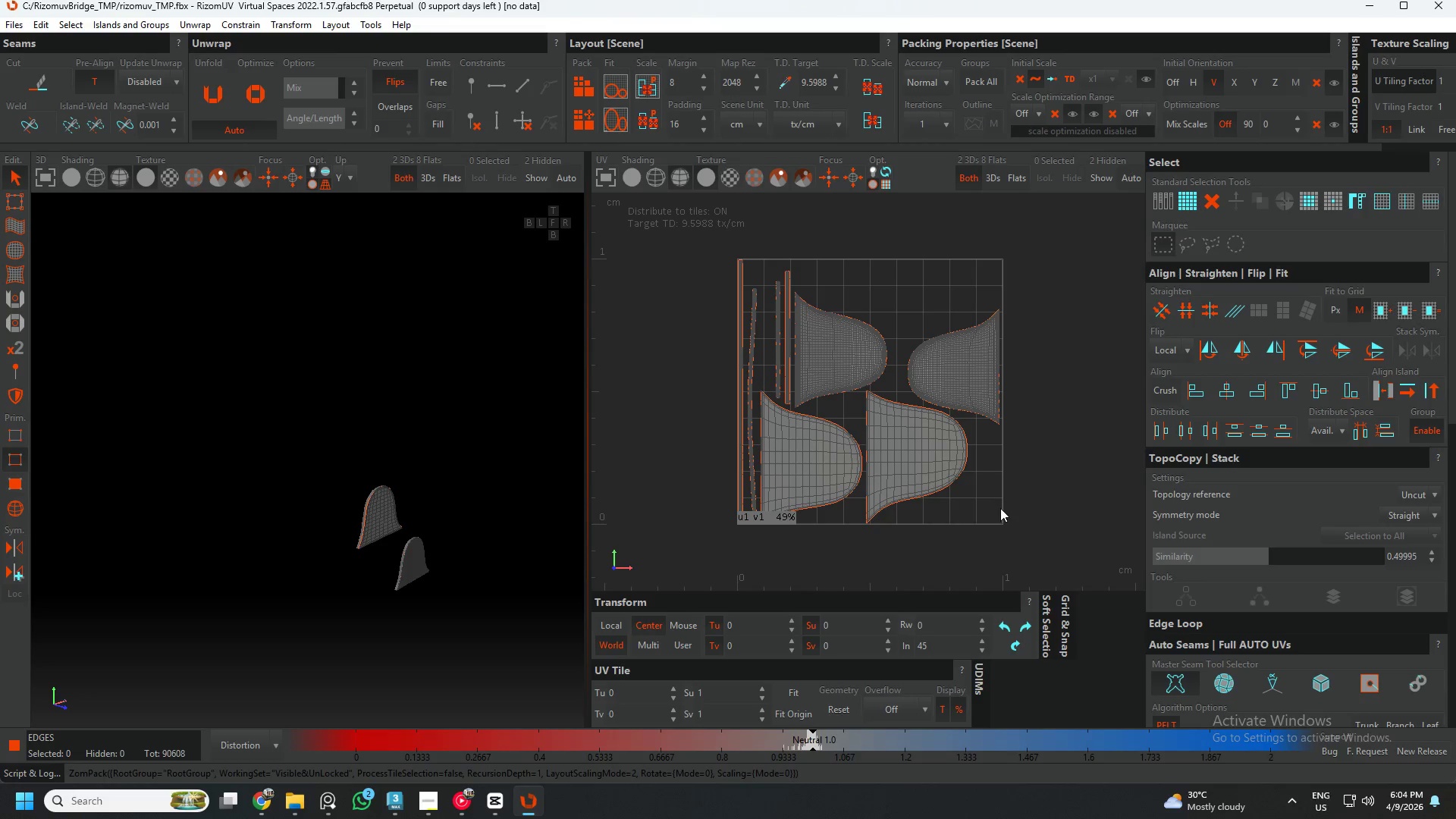 
key(F4)
 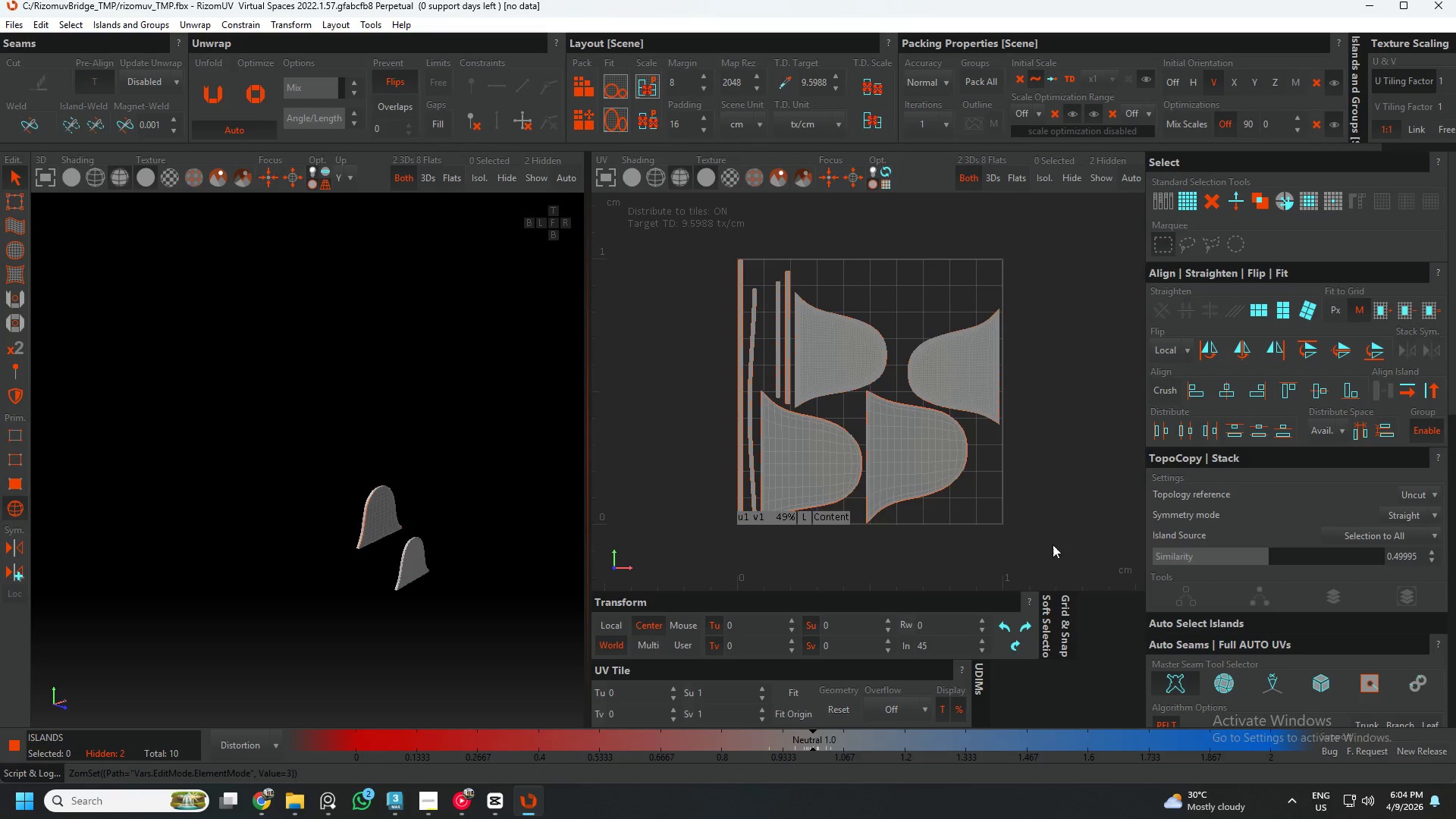 
left_click_drag(start_coordinate=[1055, 549], to_coordinate=[803, 337])
 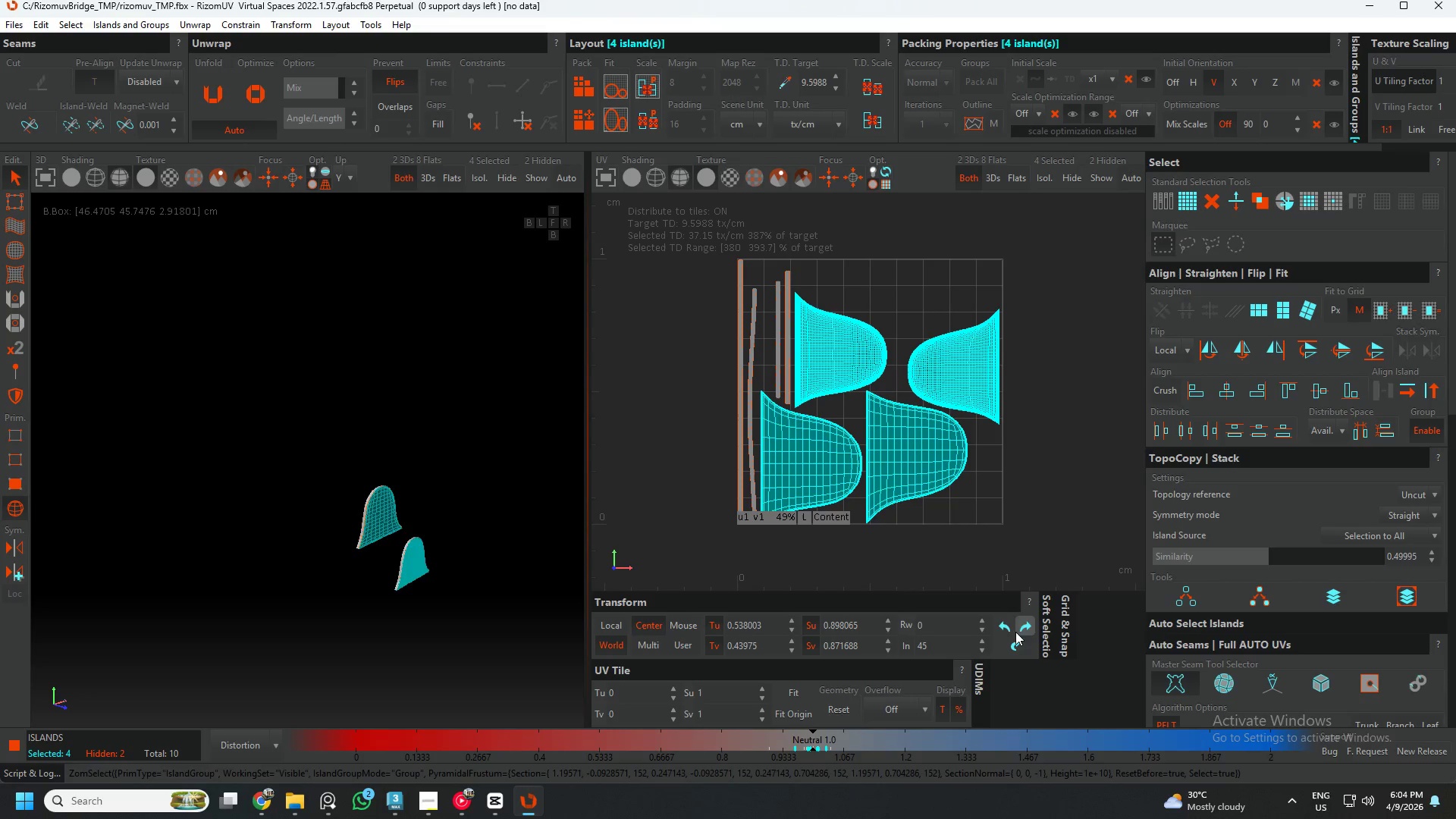 
left_click([1010, 628])
 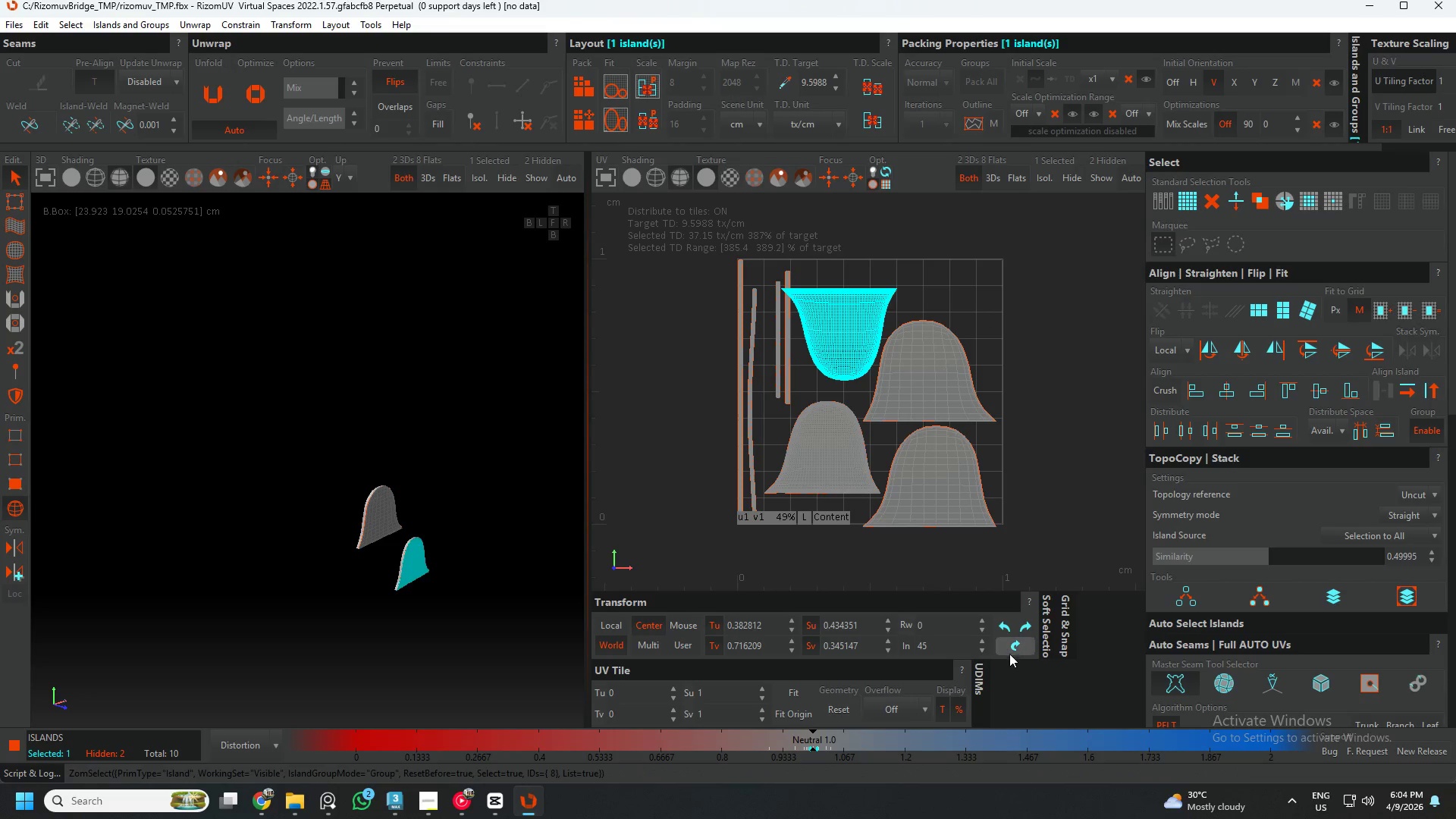 
left_click([1033, 389])
 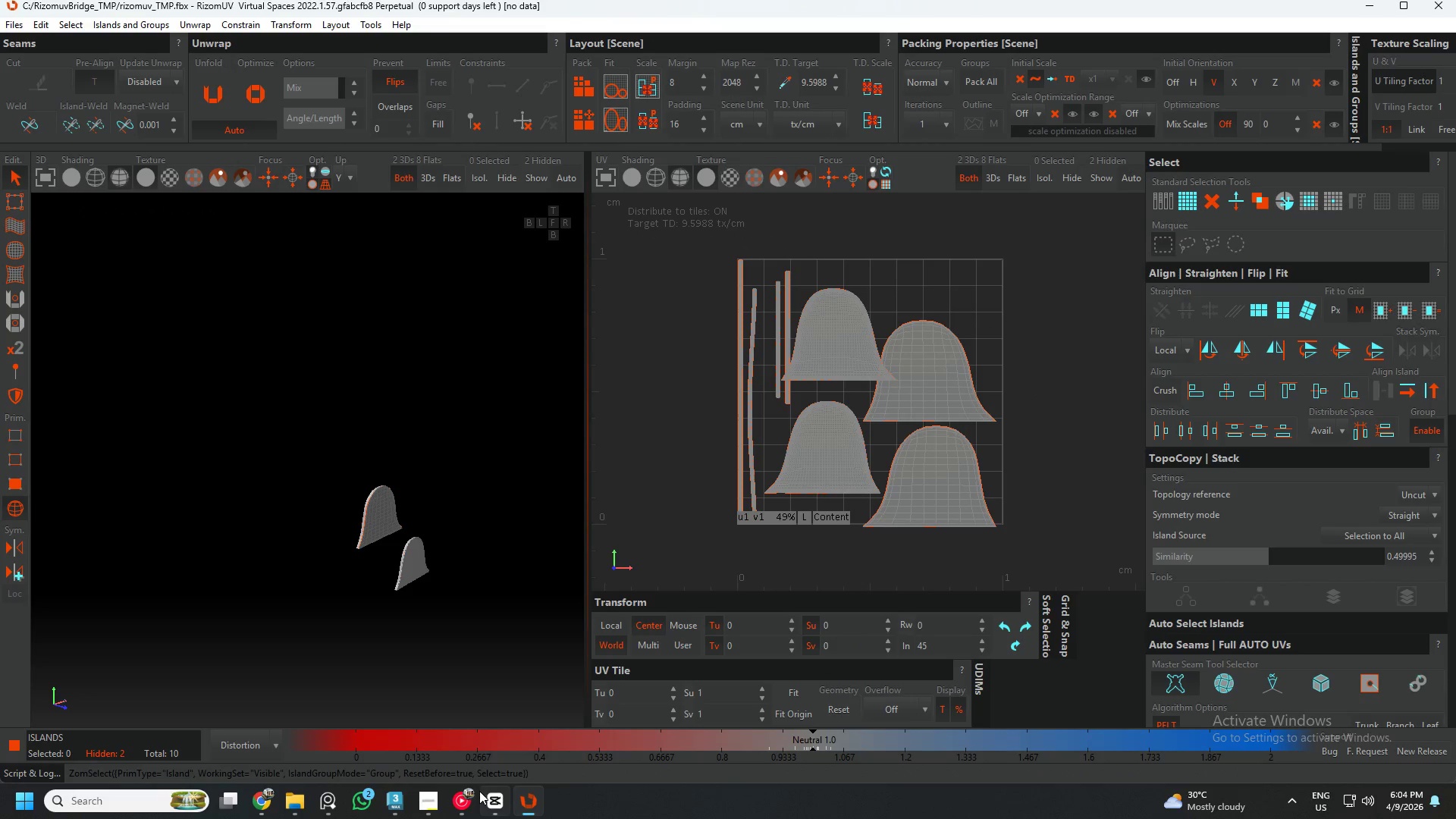 
left_click([469, 800])
 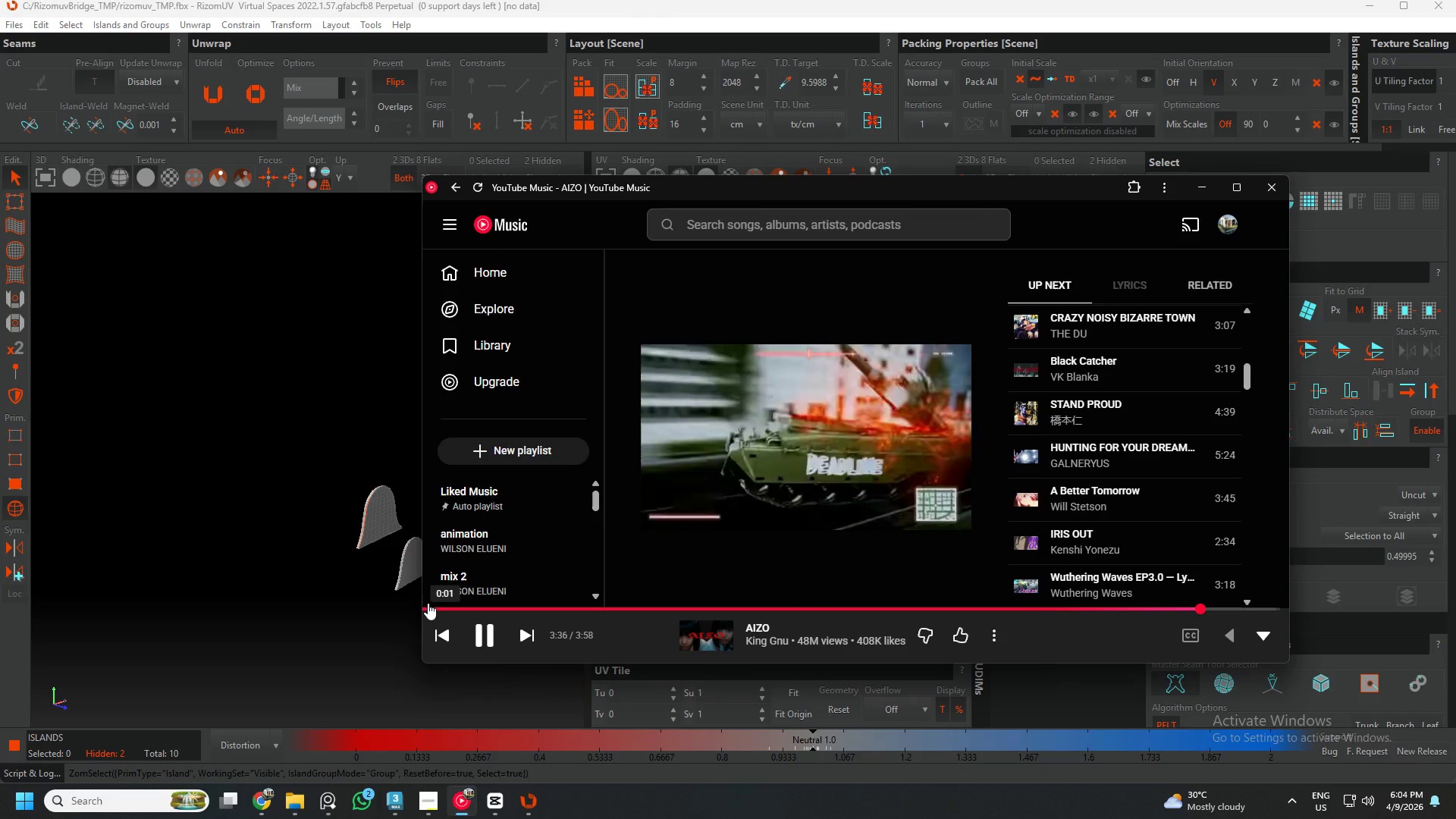 
left_click([426, 604])
 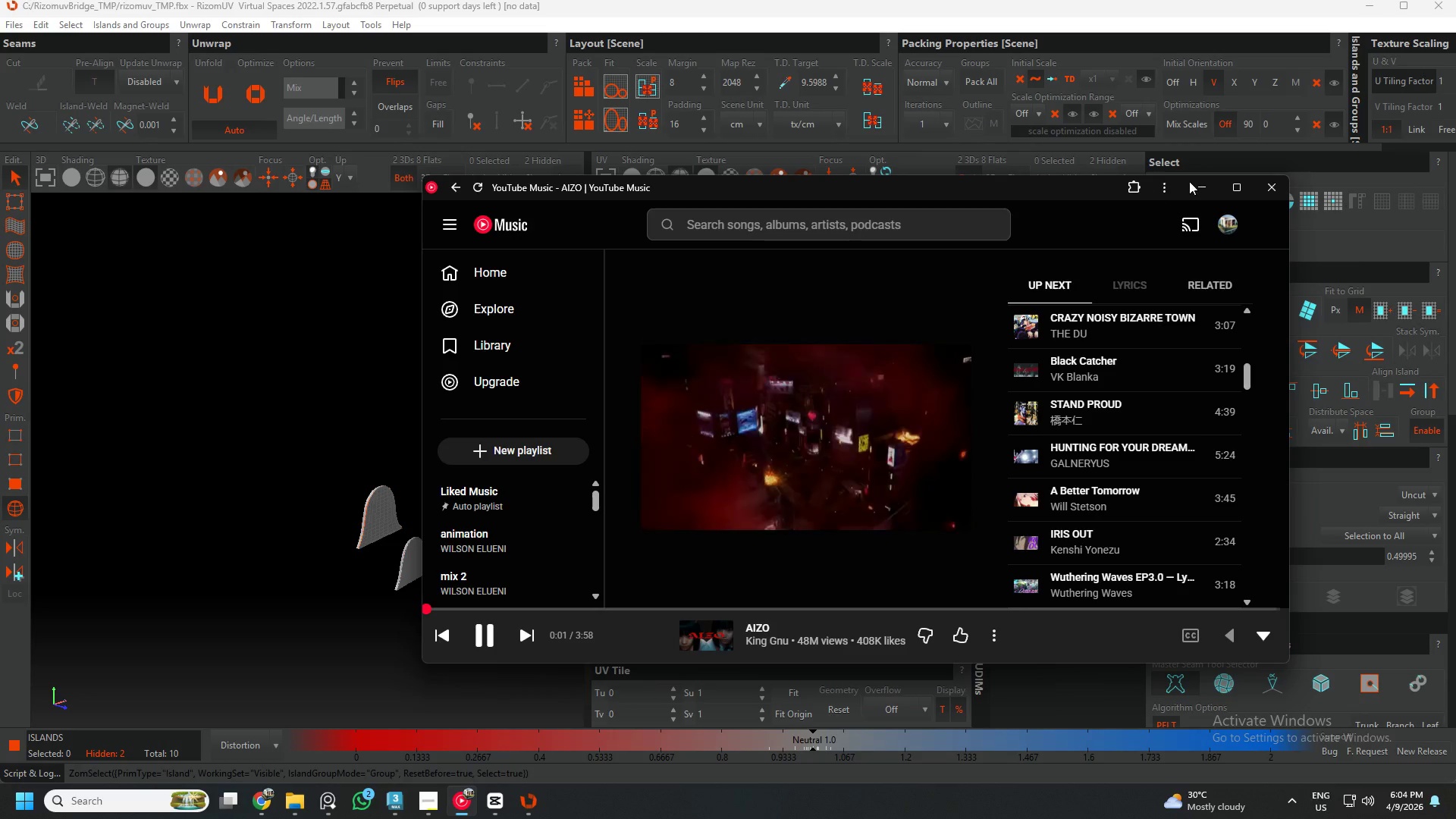 
left_click([1203, 184])
 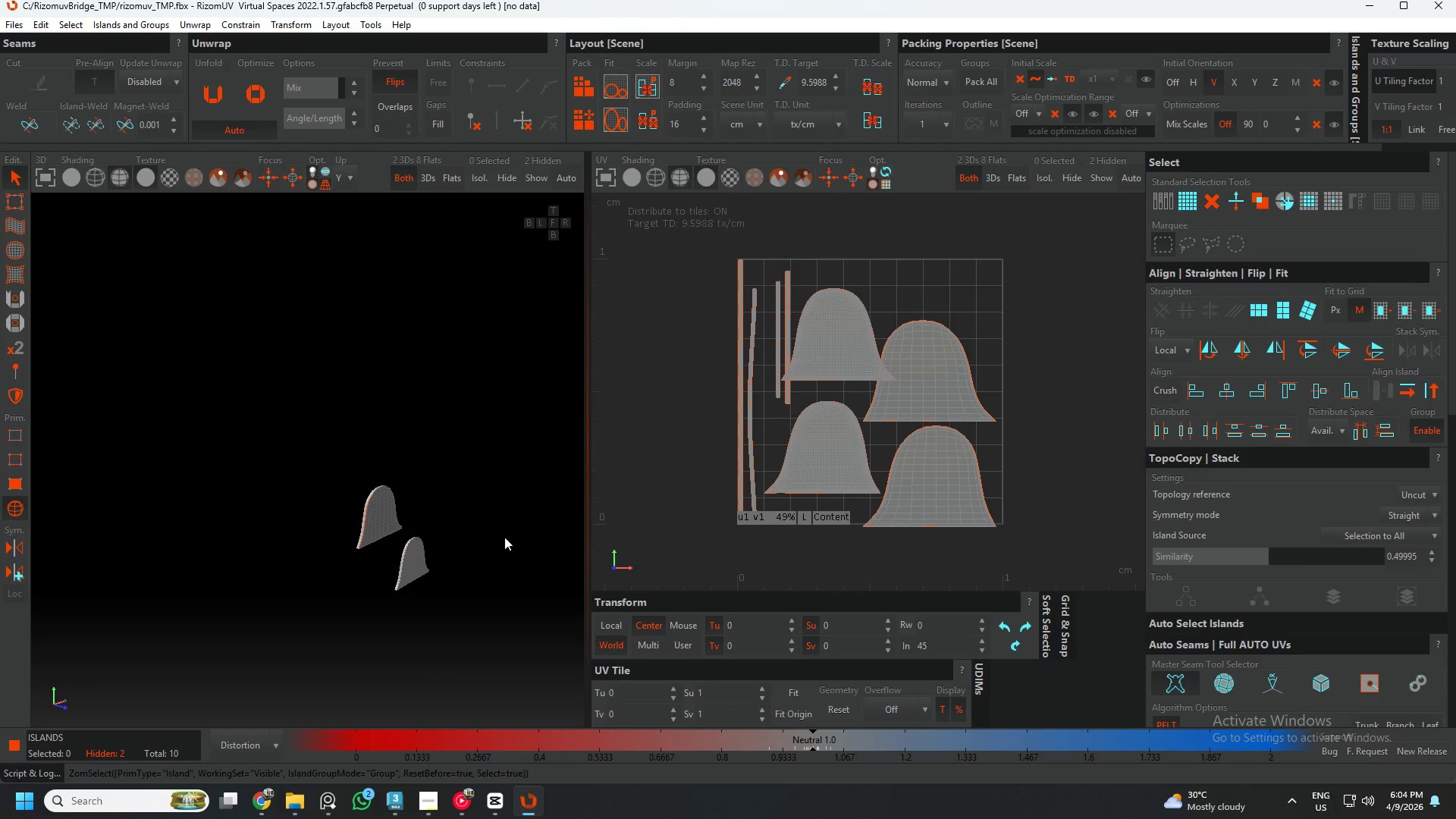 
hold_key(key=AltLeft, duration=0.31)
 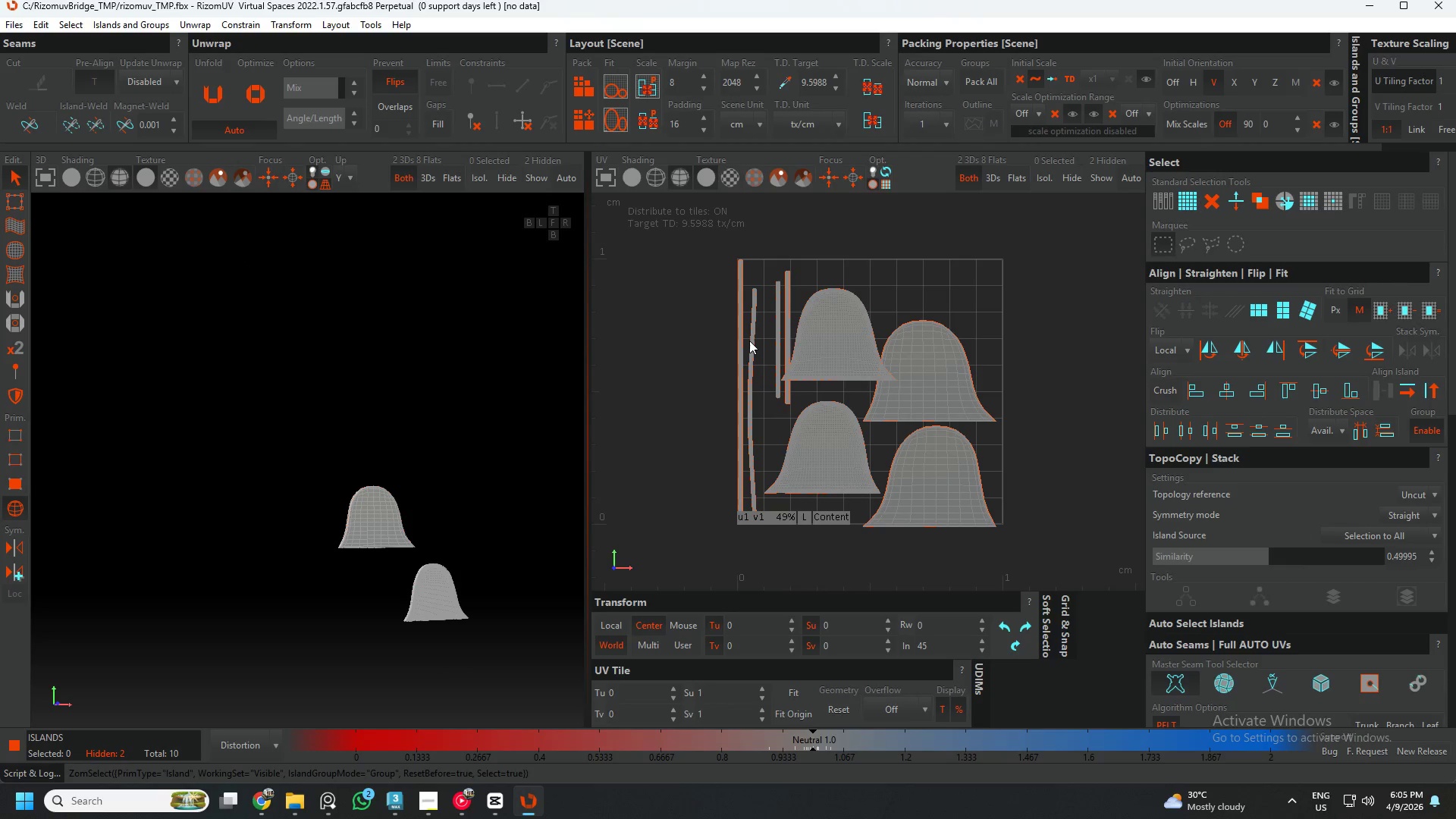 
left_click([752, 343])
 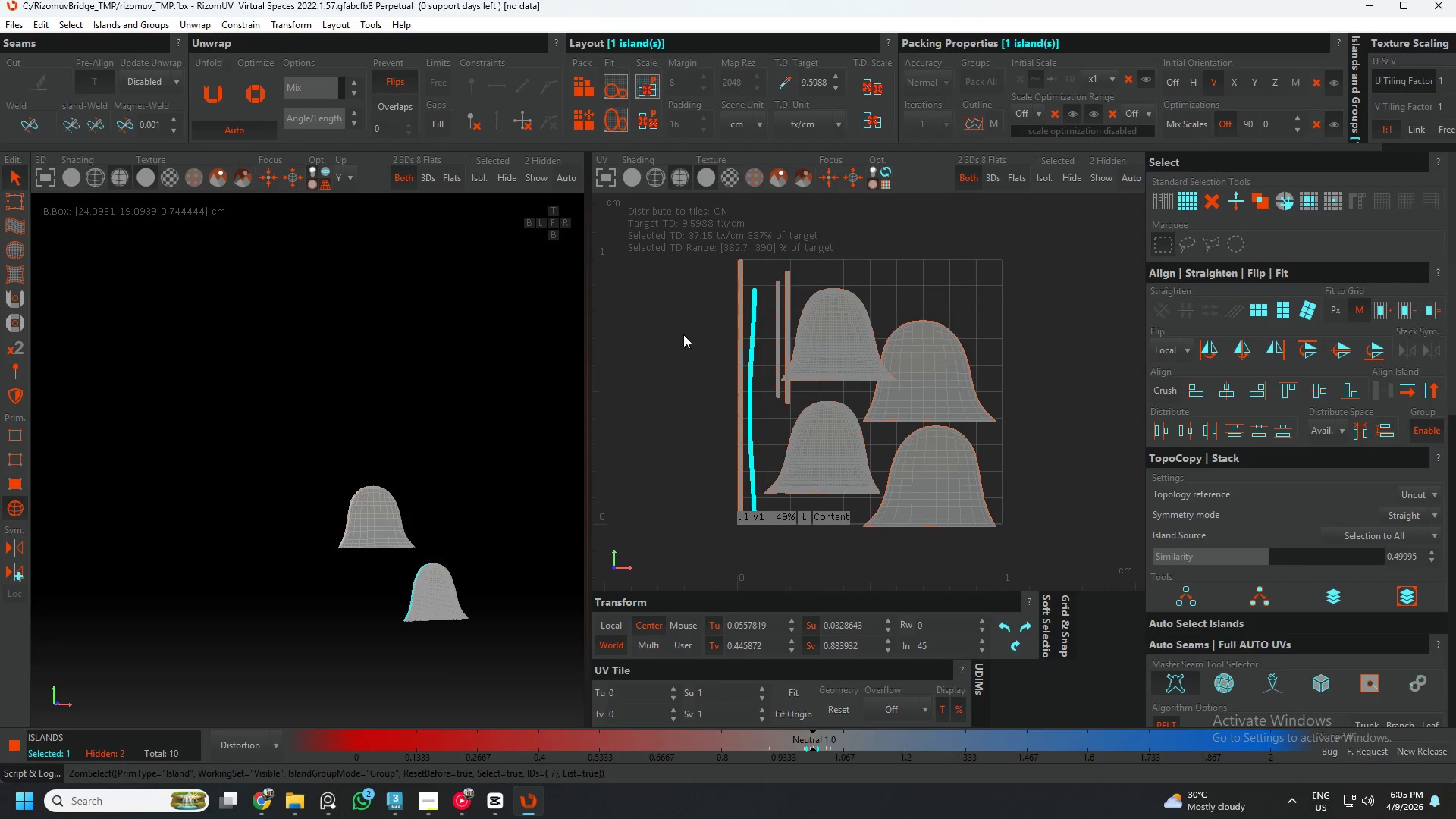 
left_click_drag(start_coordinate=[693, 297], to_coordinate=[795, 315])
 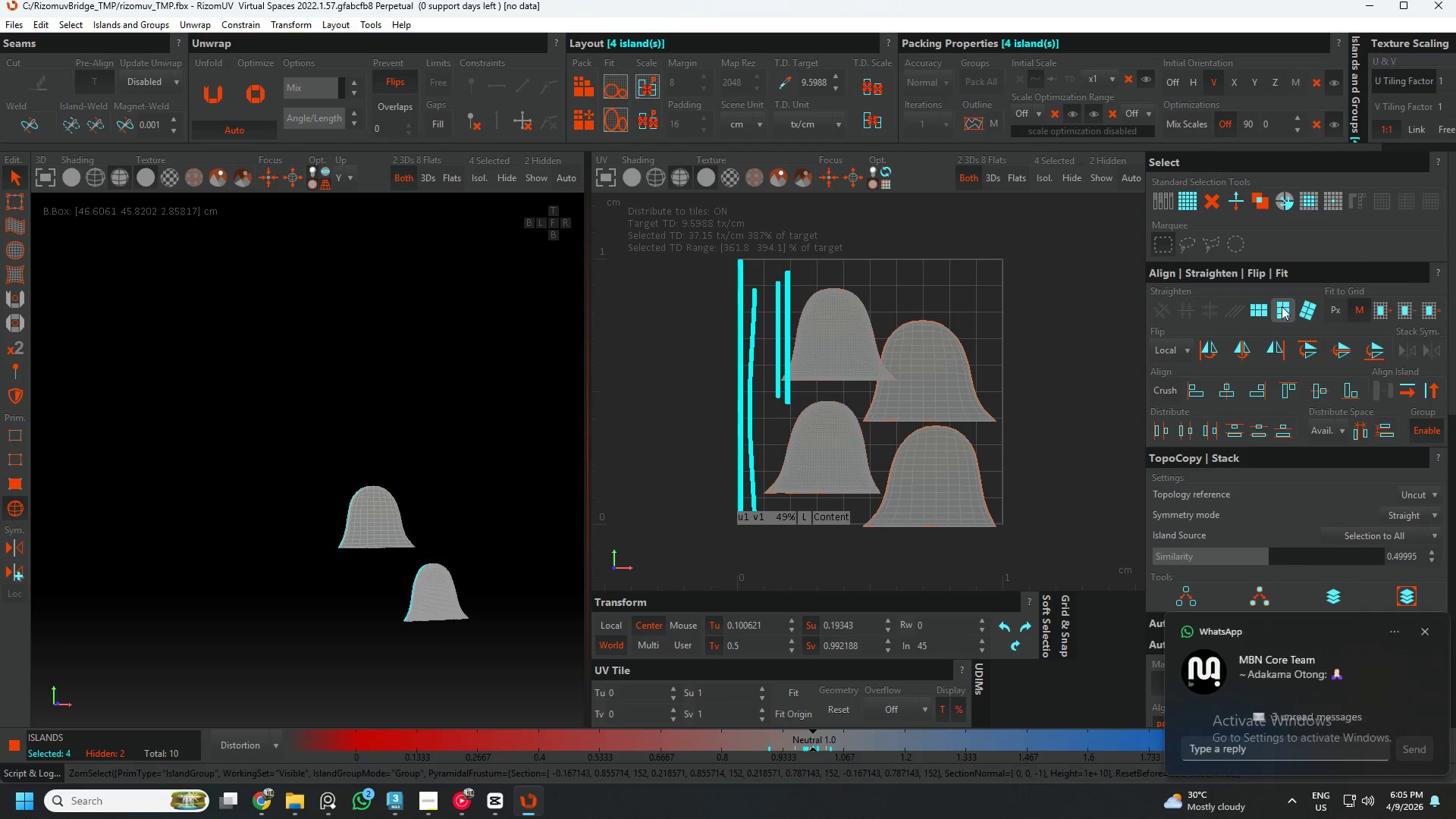 
left_click([1286, 305])
 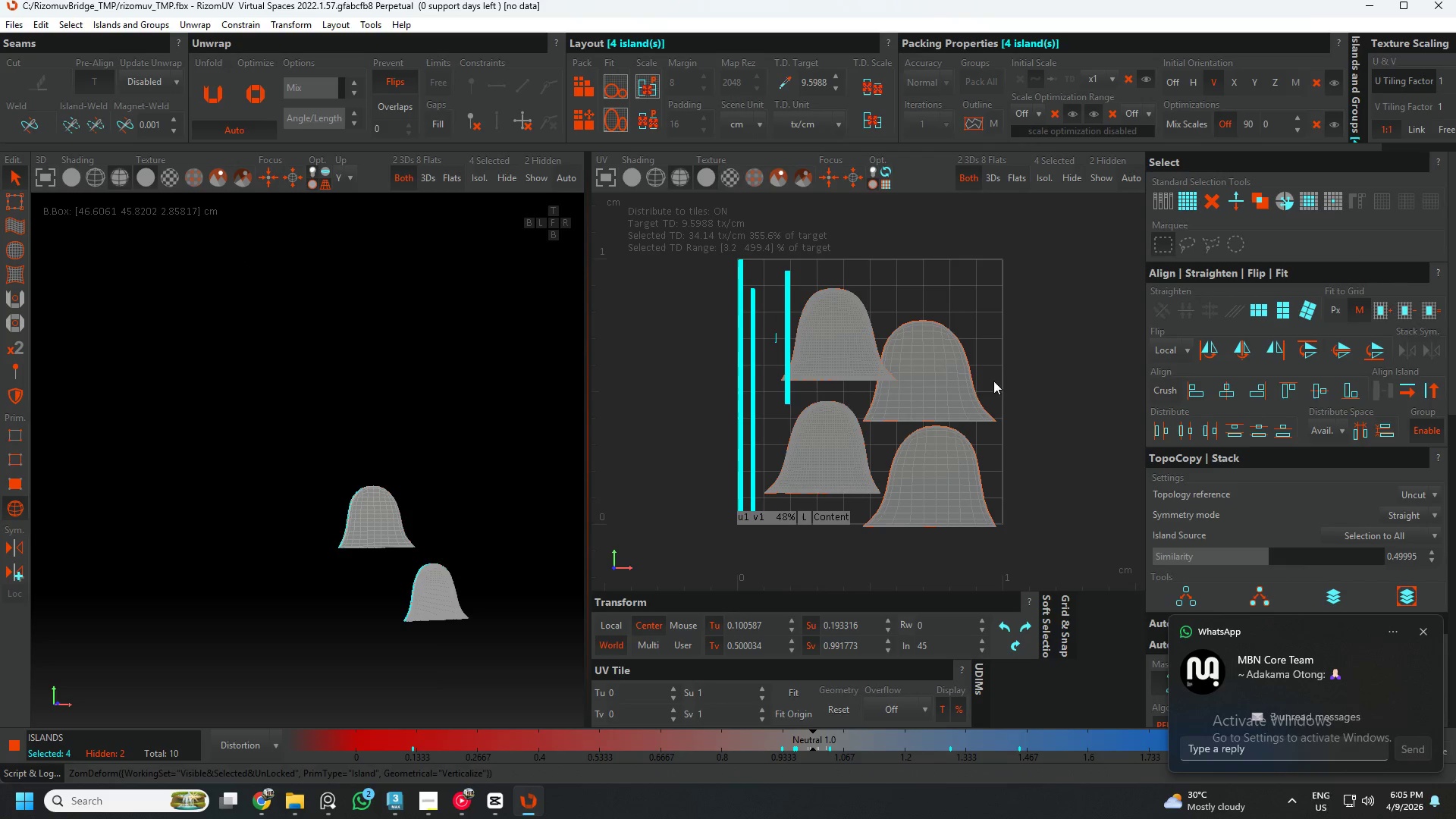 
key(Control+ControlLeft)
 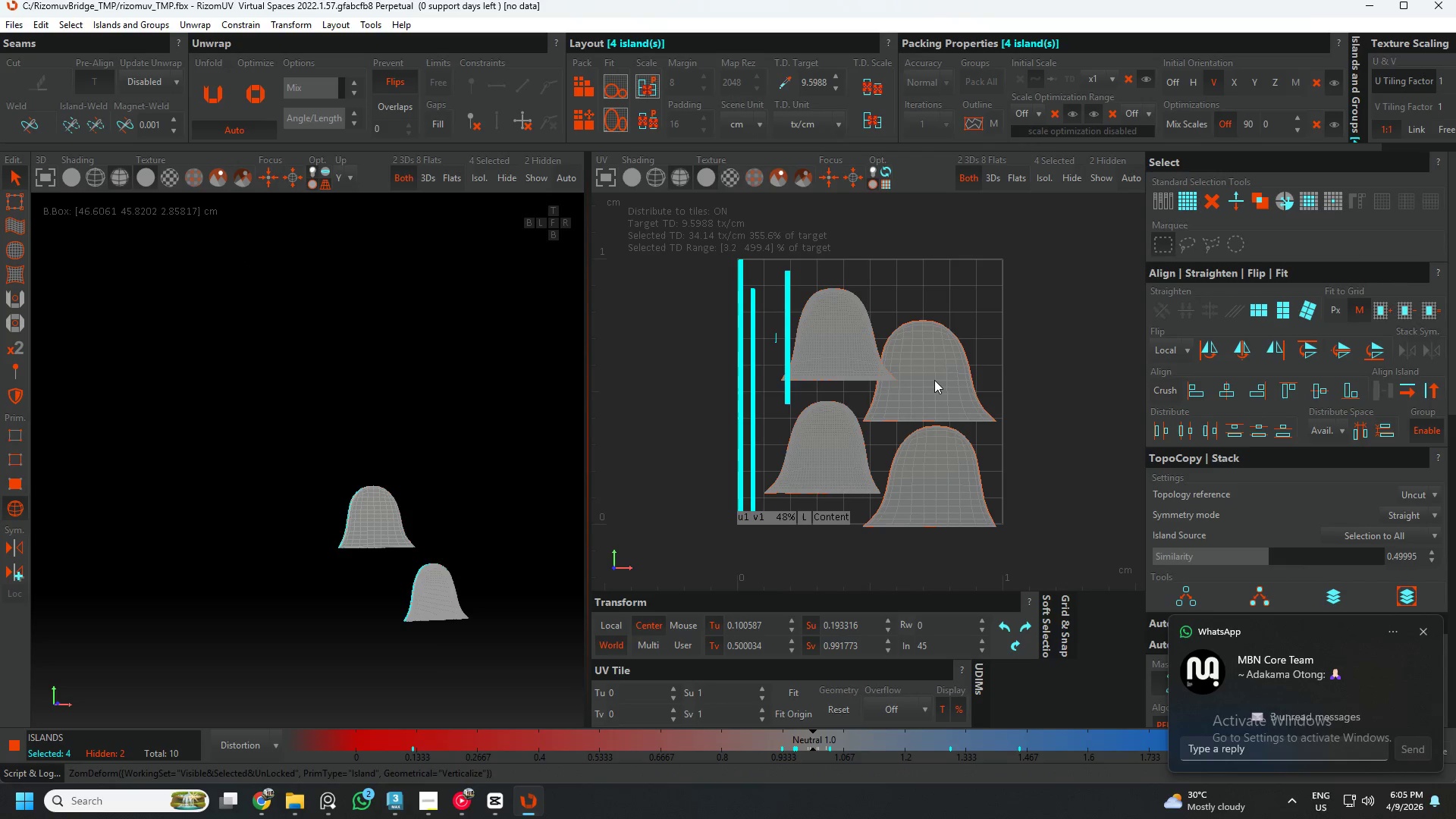 
key(Control+Z)
 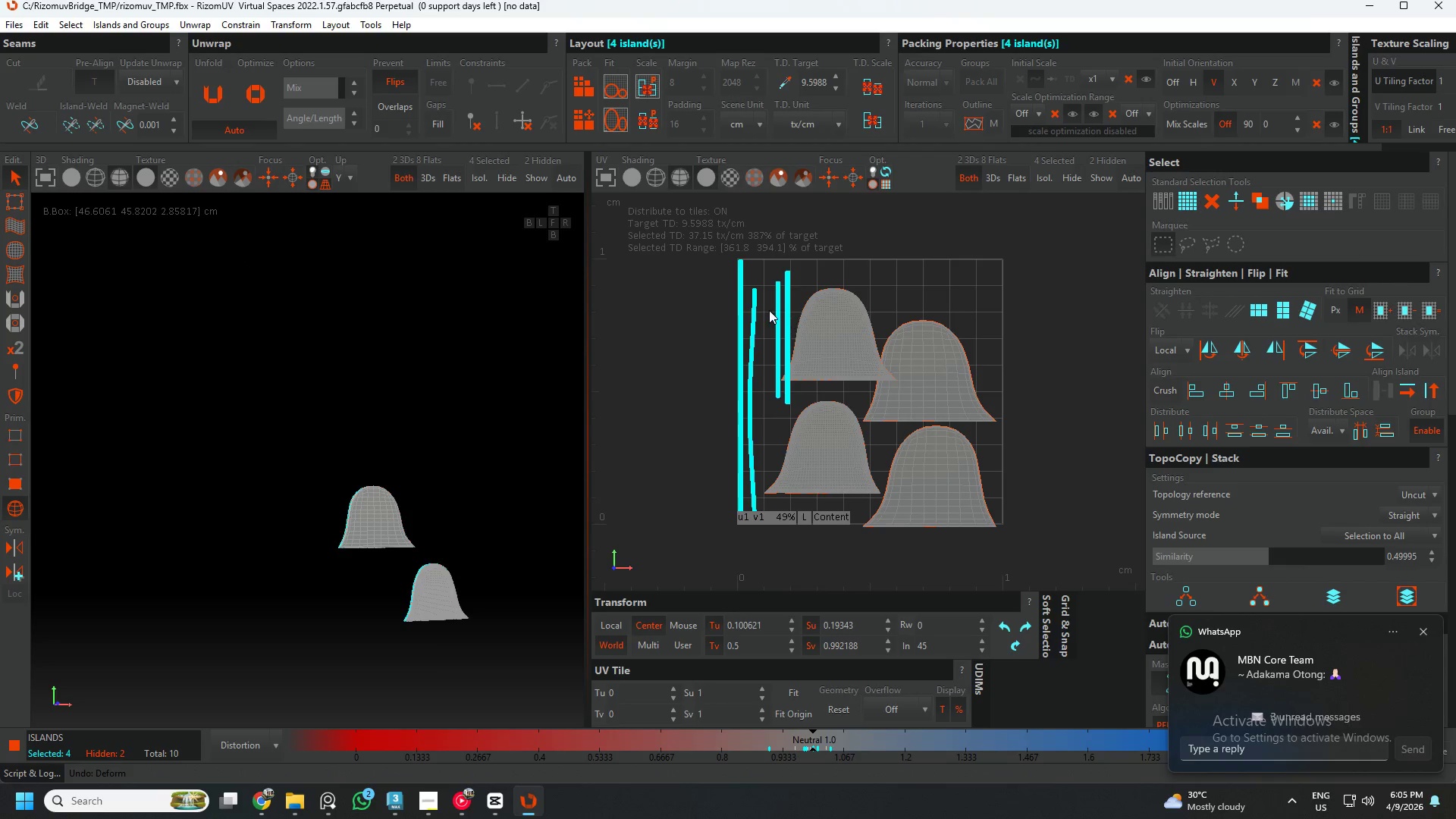 
hold_key(key=AltLeft, duration=0.73)
 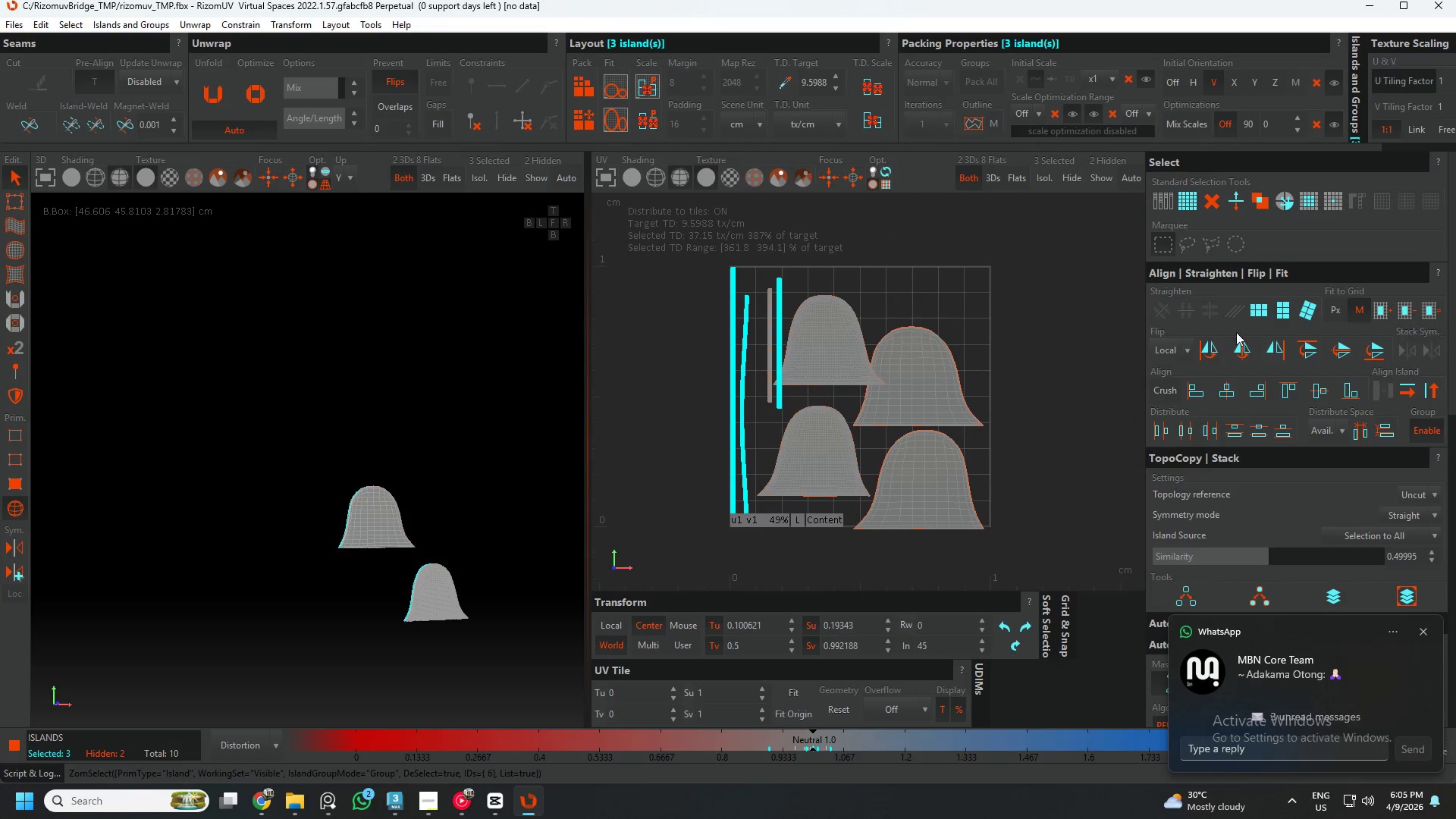 
scroll: coordinate [781, 364], scroll_direction: up, amount: 2.0
 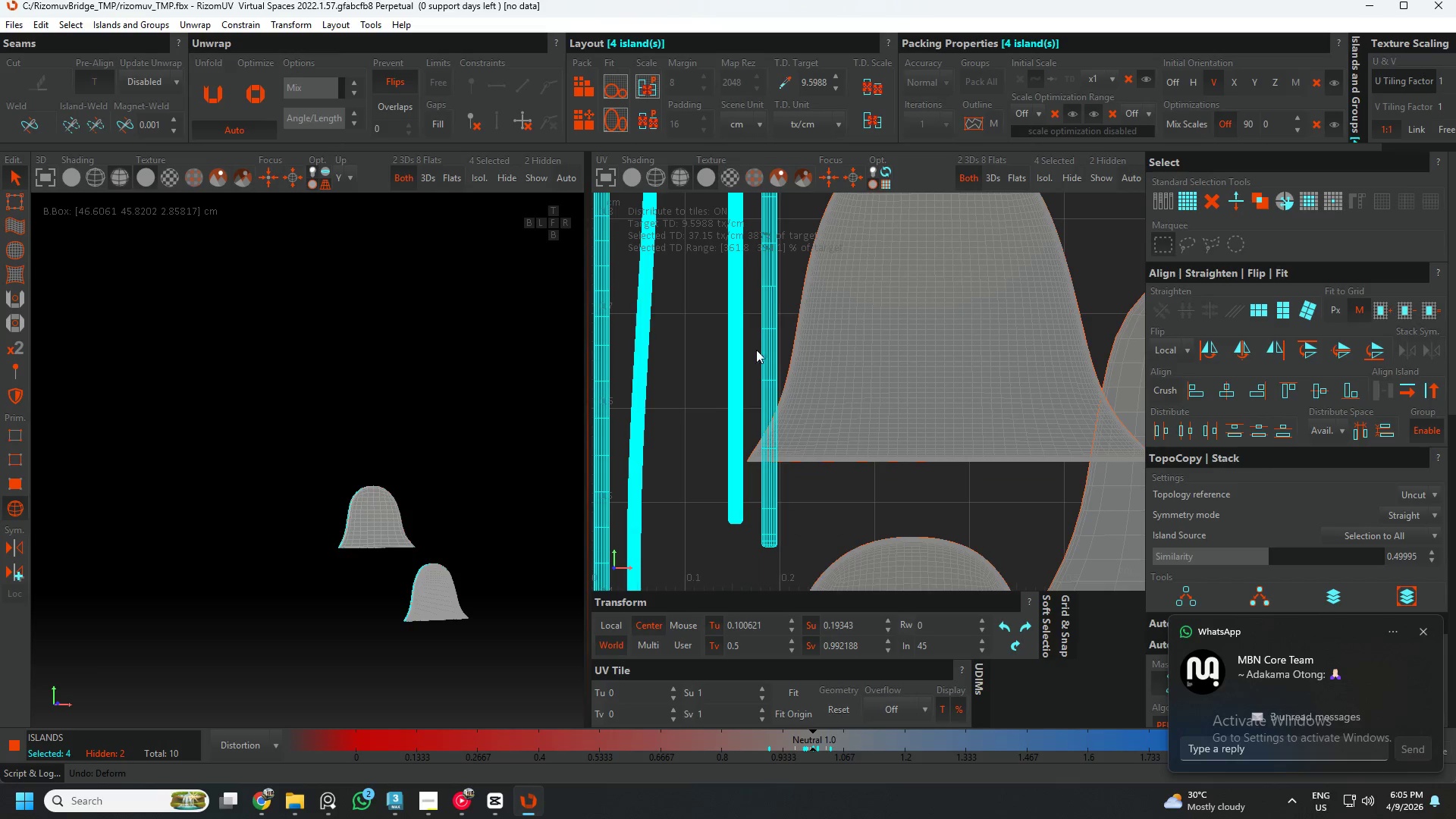 
left_click([738, 315])
 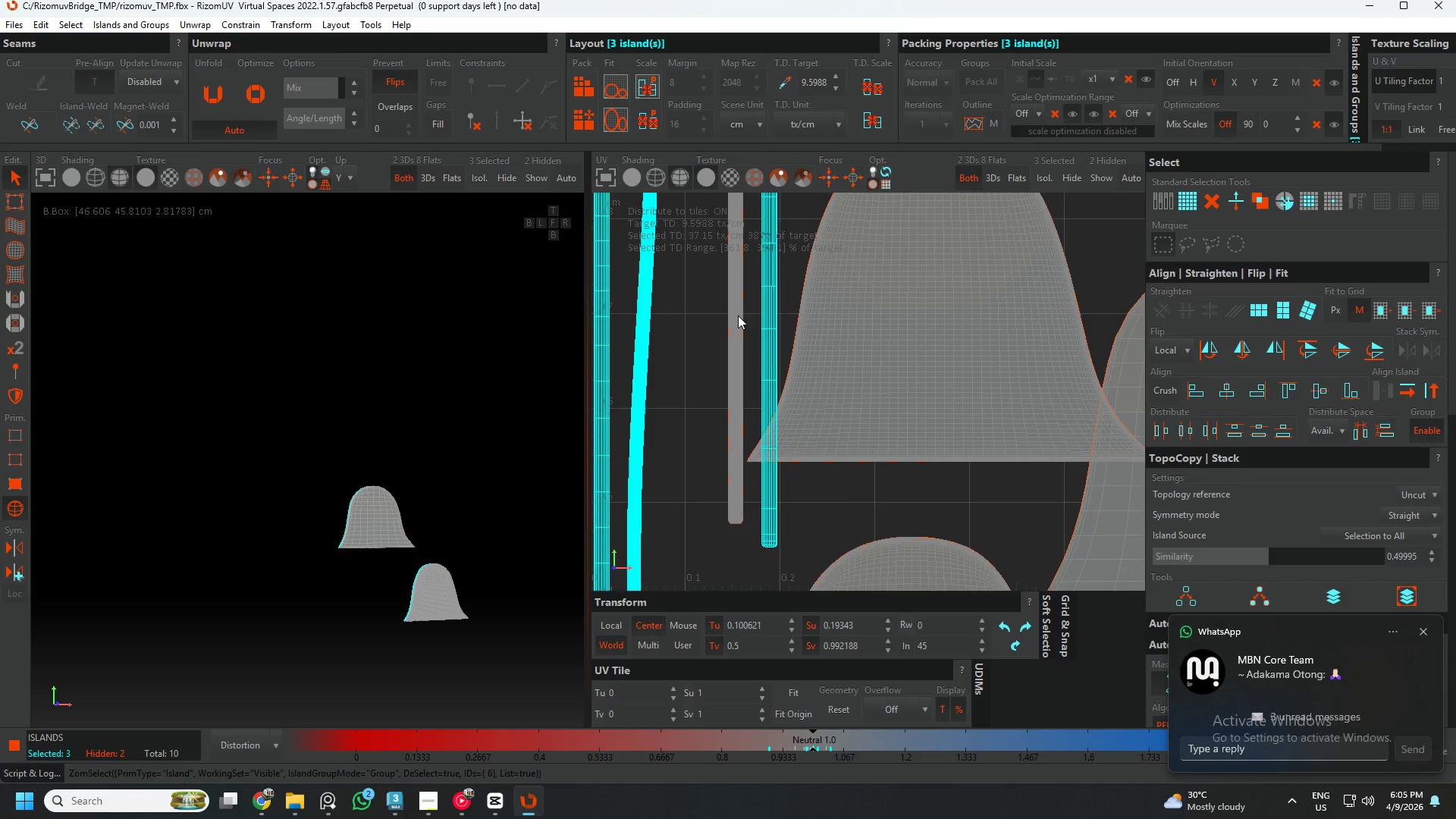 
scroll: coordinate [800, 361], scroll_direction: down, amount: 4.0
 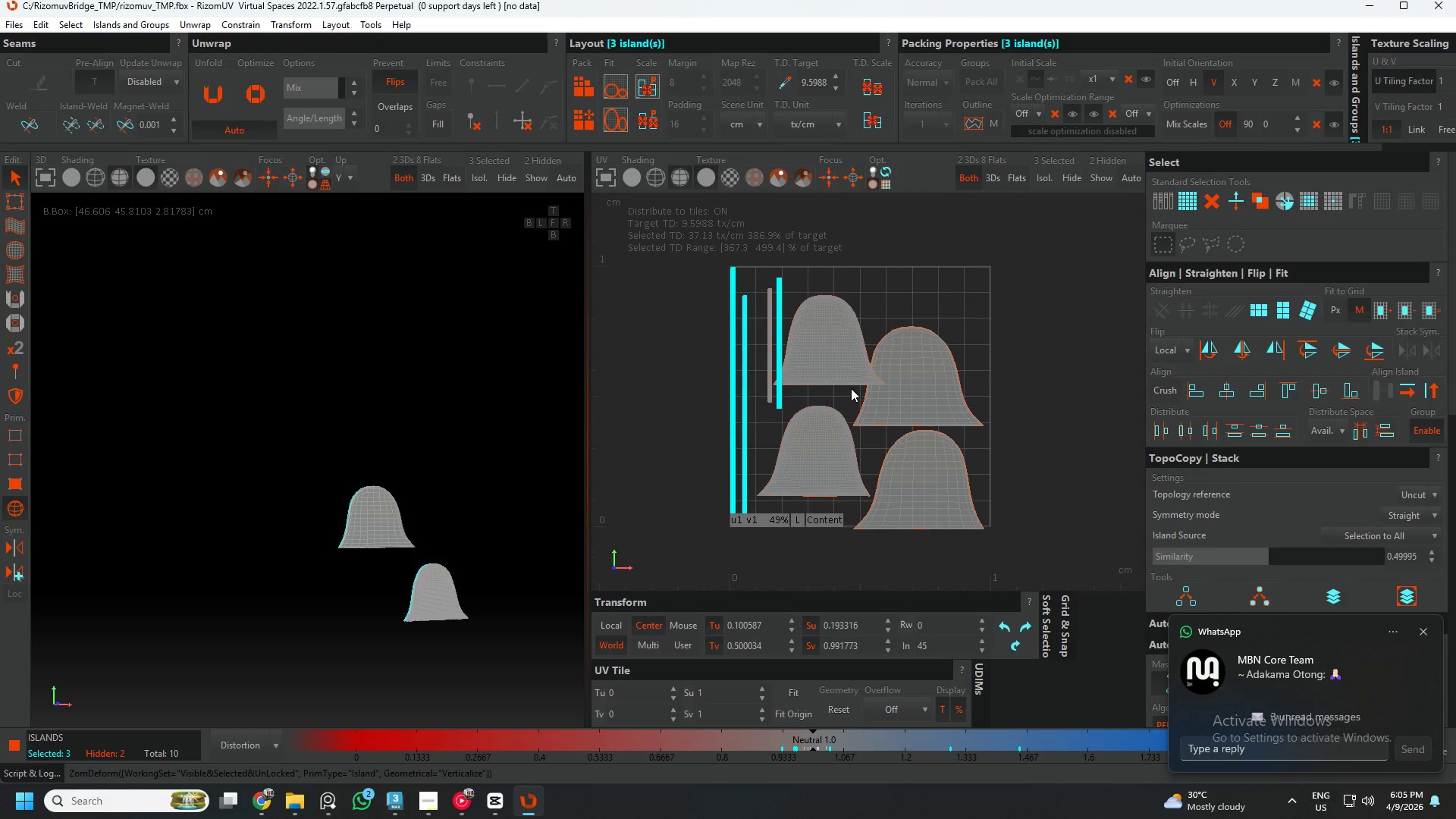 
left_click([846, 401])
 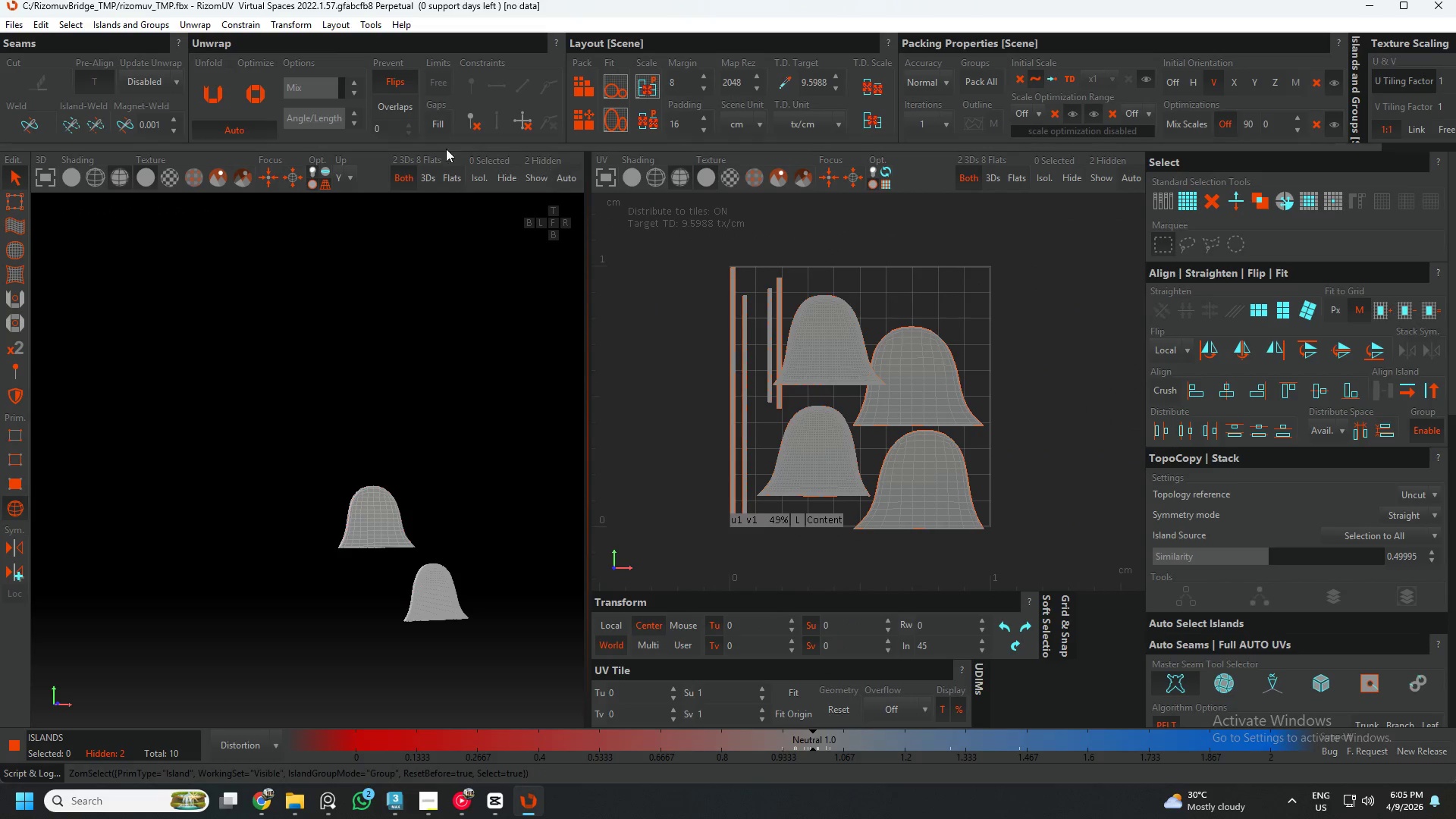 
left_click([530, 180])
 